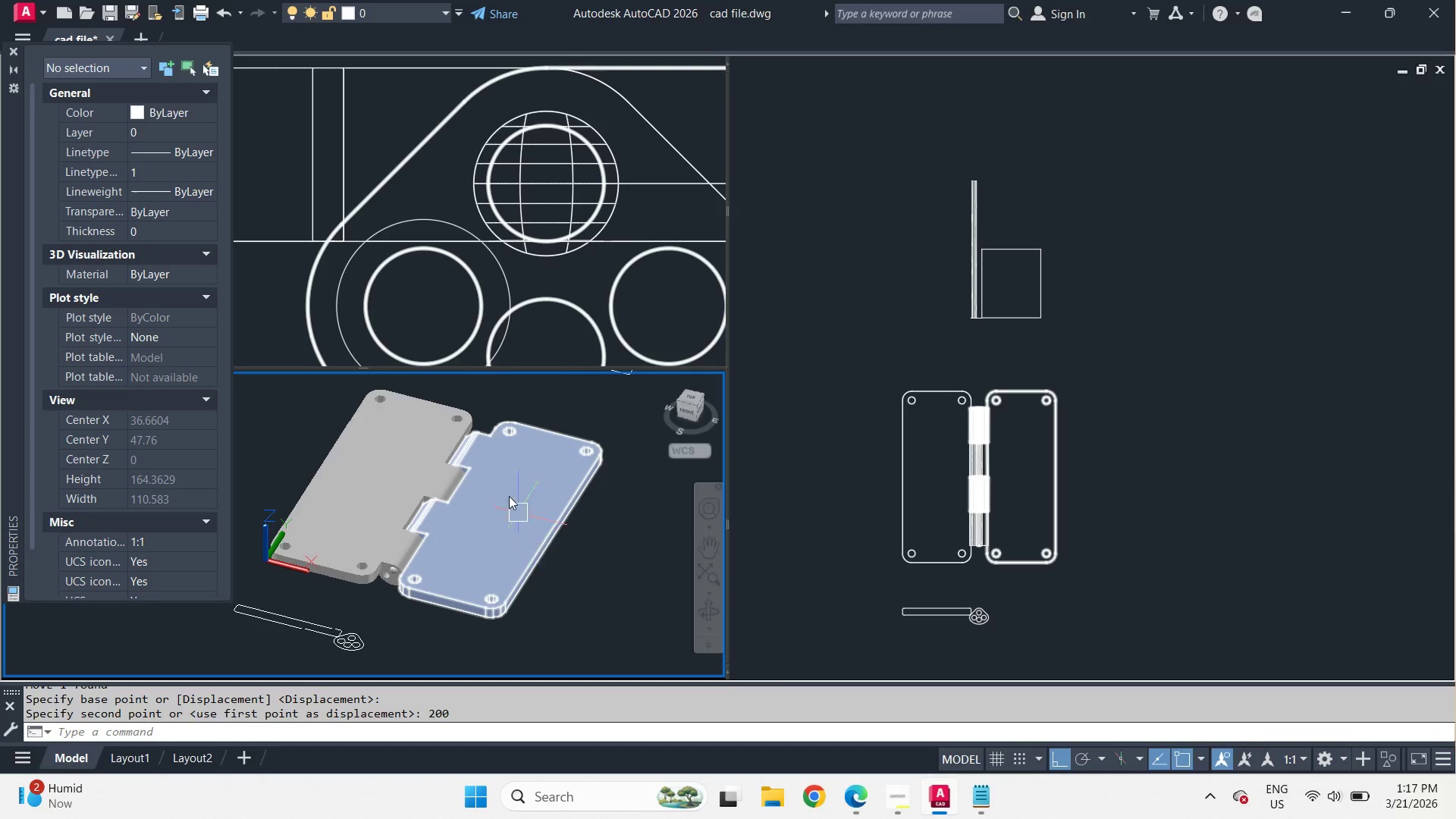 
scroll: coordinate [476, 415], scroll_direction: up, amount: 3.0
 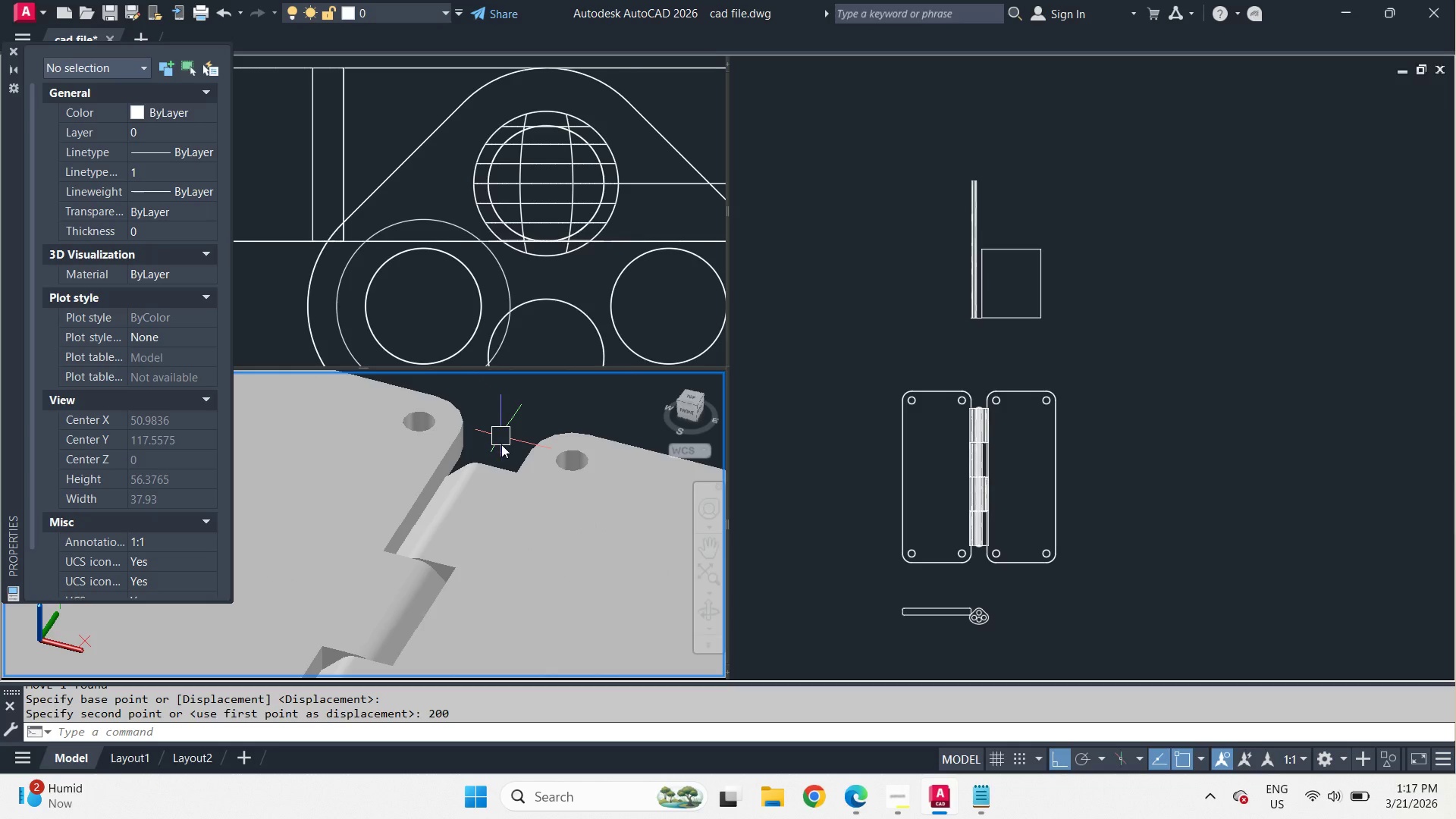 
hold_key(key=ShiftLeft, duration=6.58)
 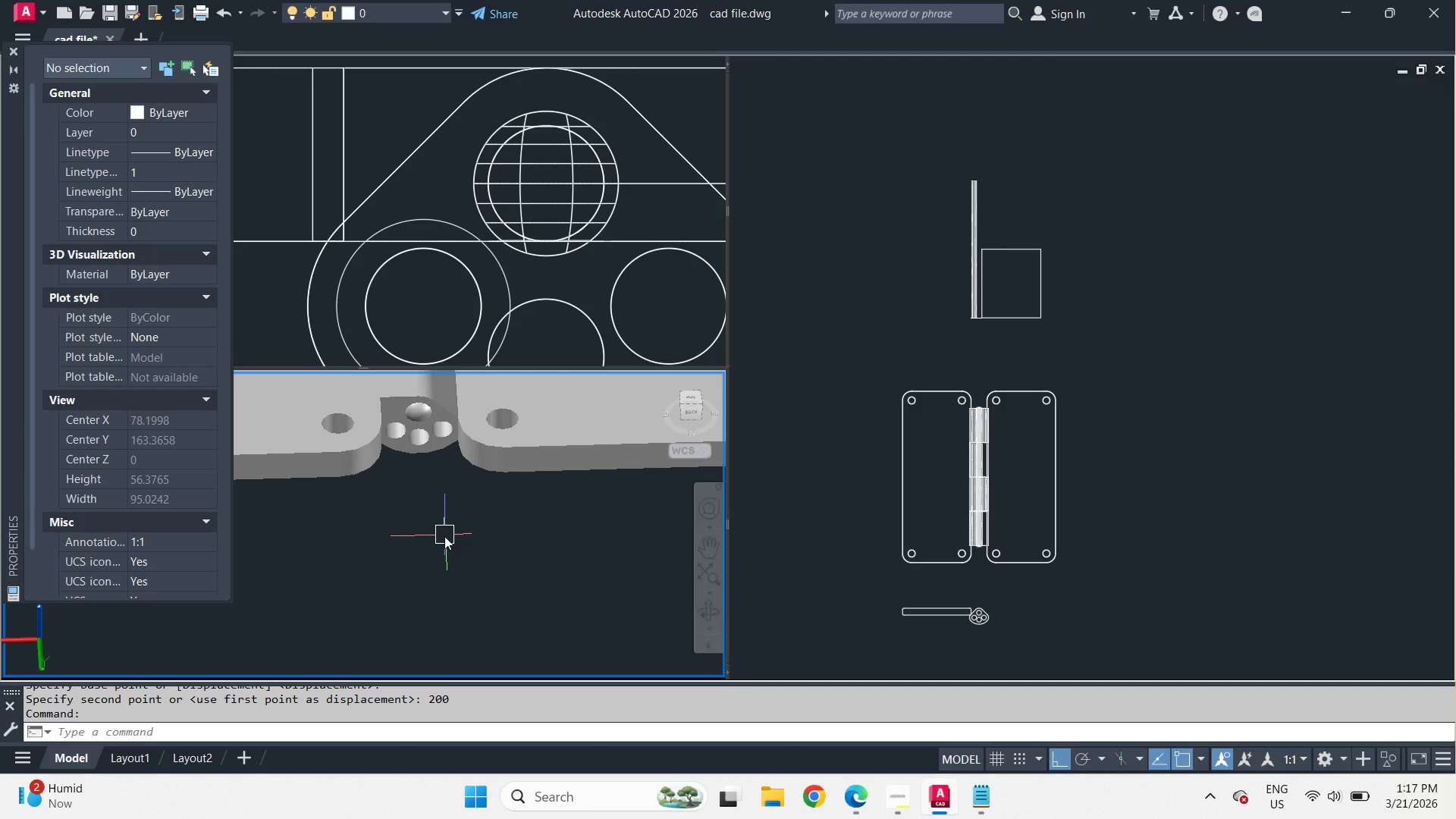 
wait(8.25)
 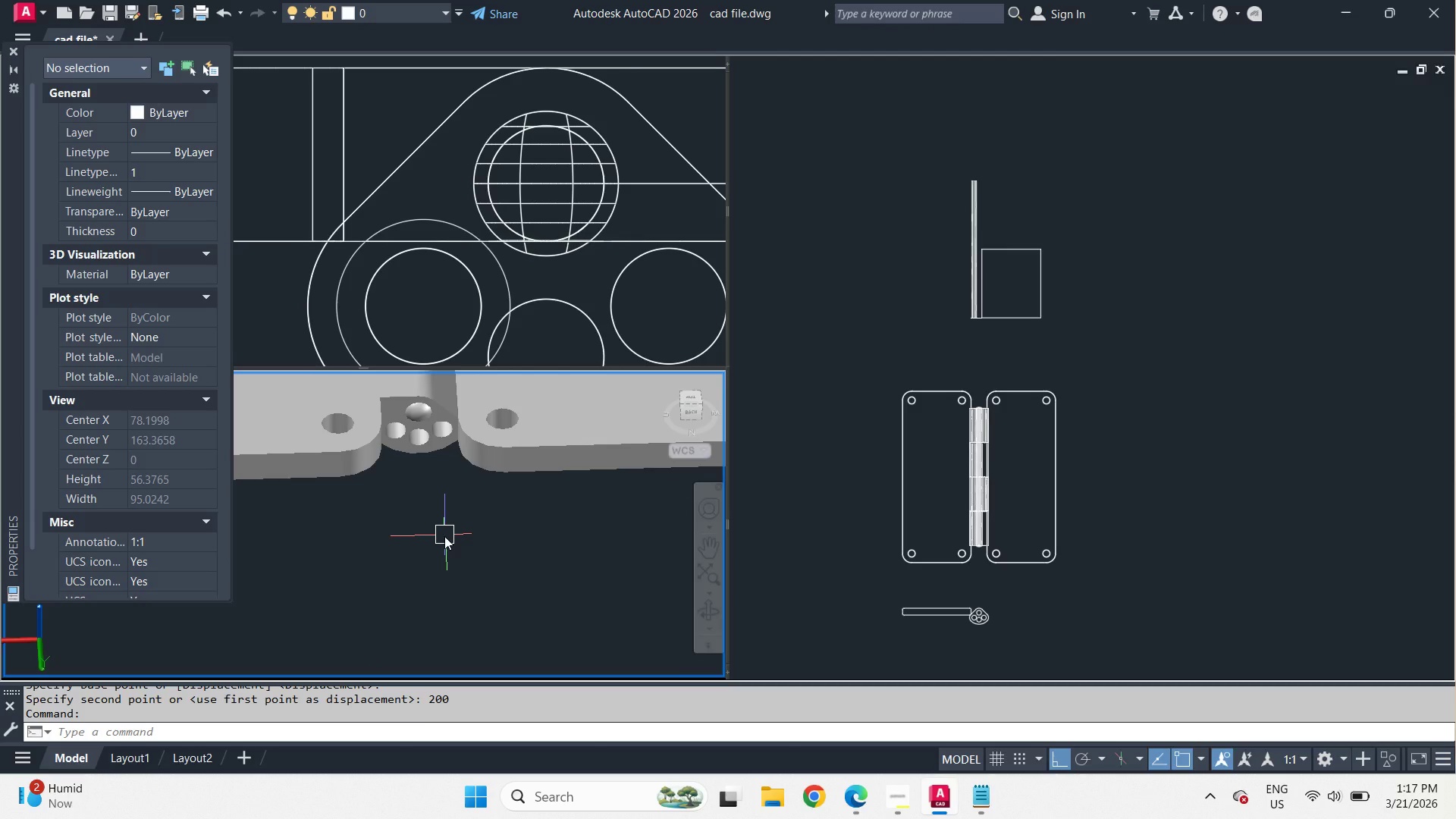 
scroll: coordinate [488, 563], scroll_direction: down, amount: 2.0
 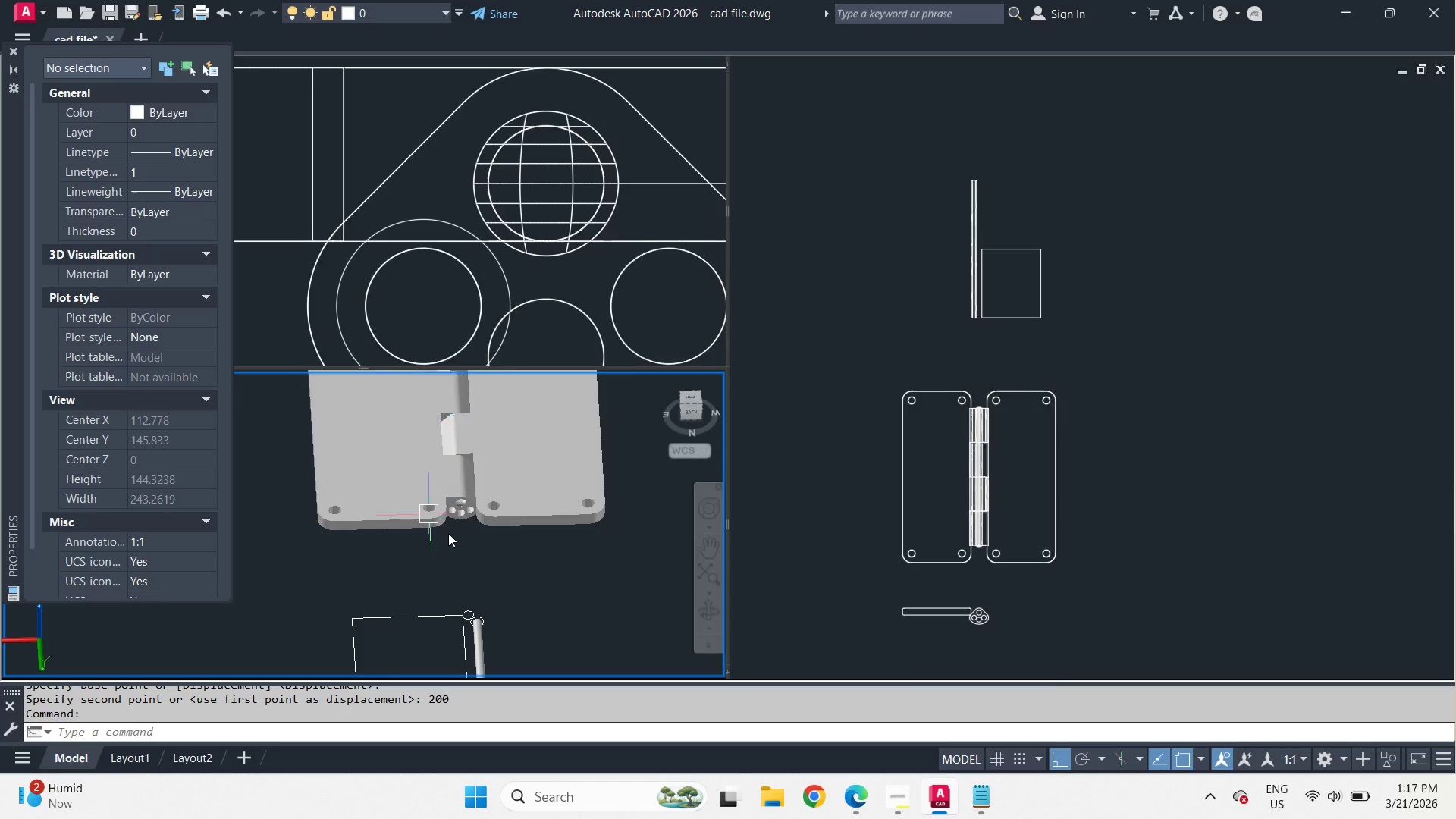 
scroll: coordinate [452, 530], scroll_direction: up, amount: 4.0
 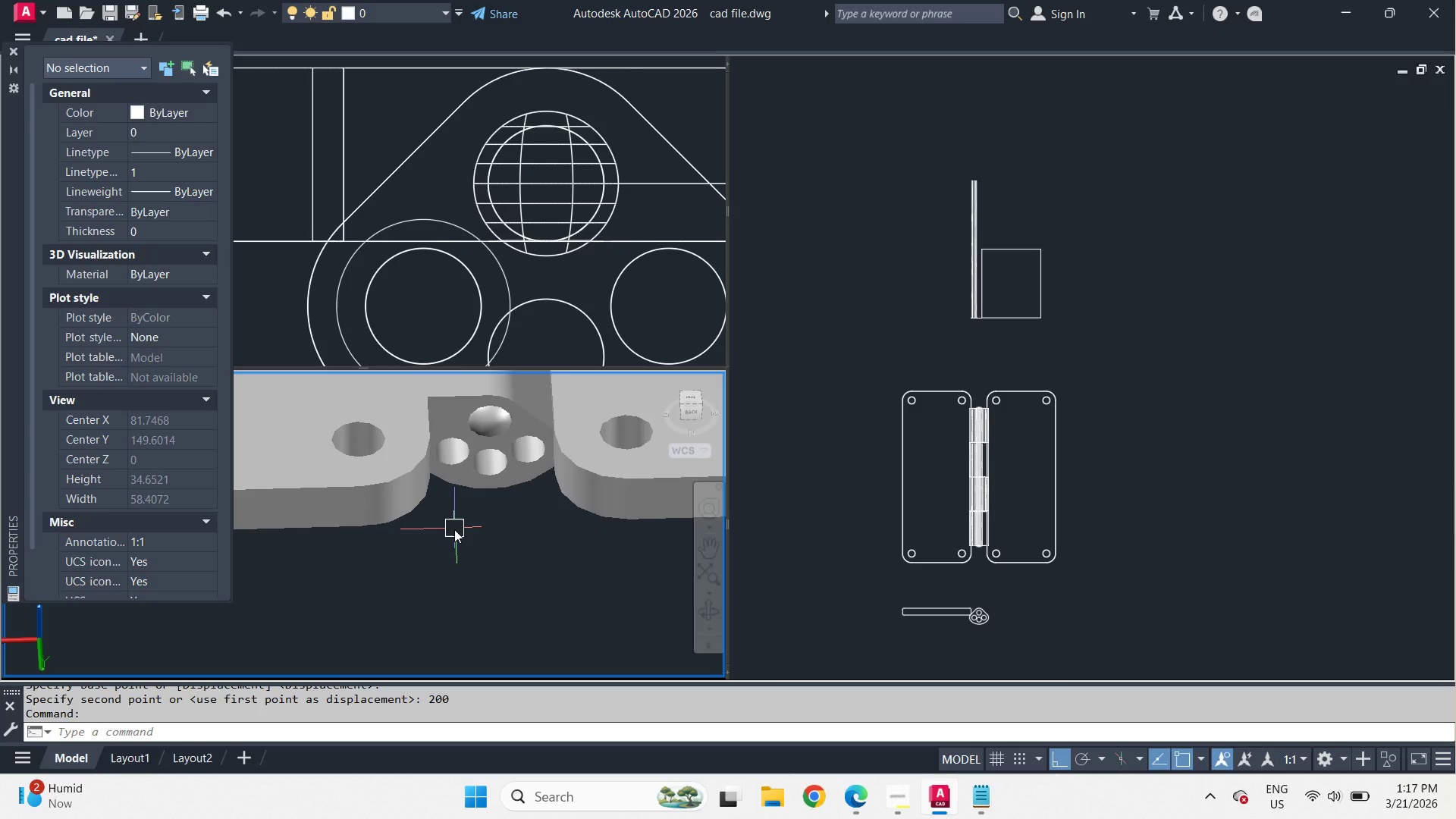 
wait(6.17)
 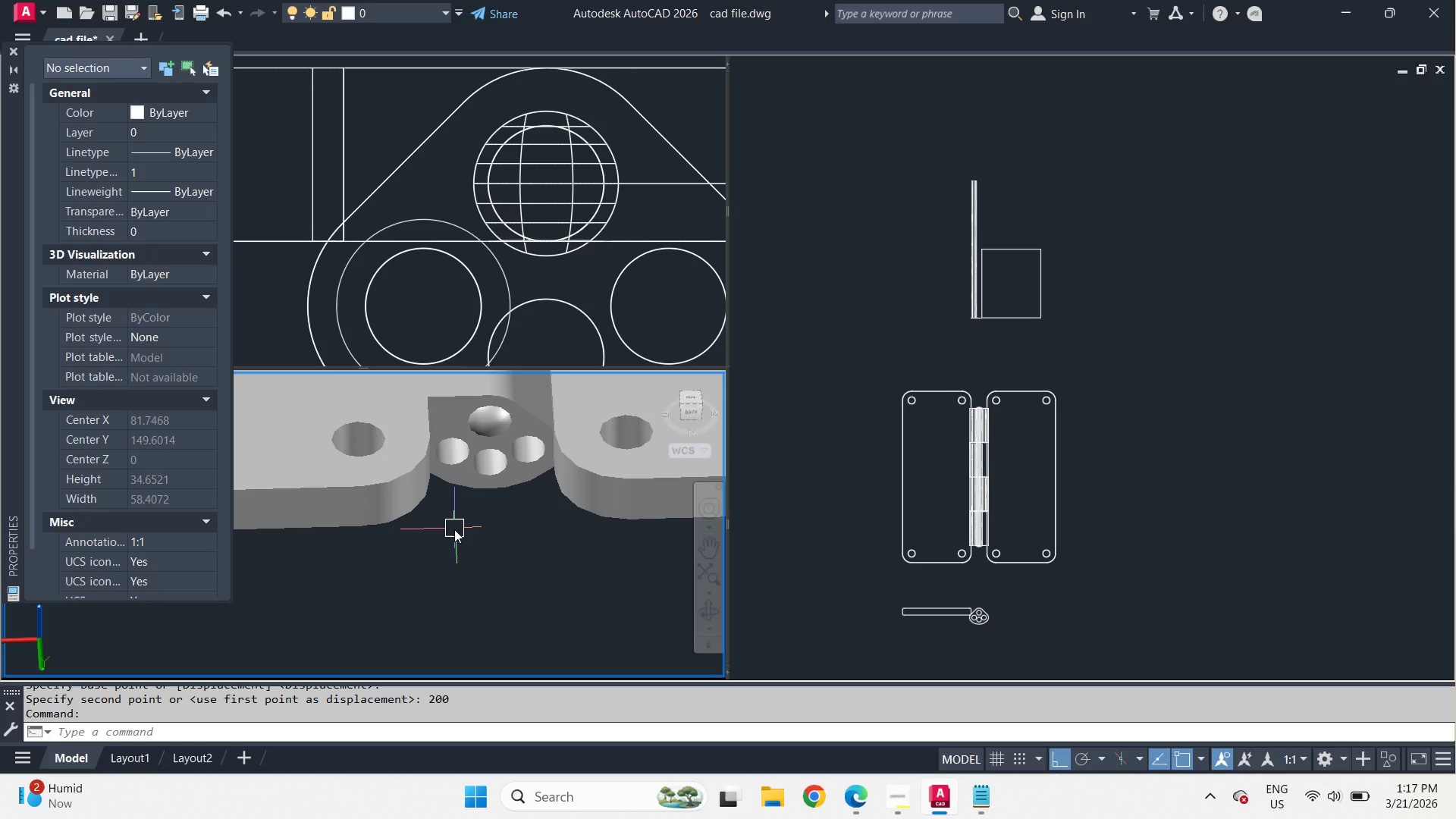 
scroll: coordinate [479, 537], scroll_direction: down, amount: 2.0
 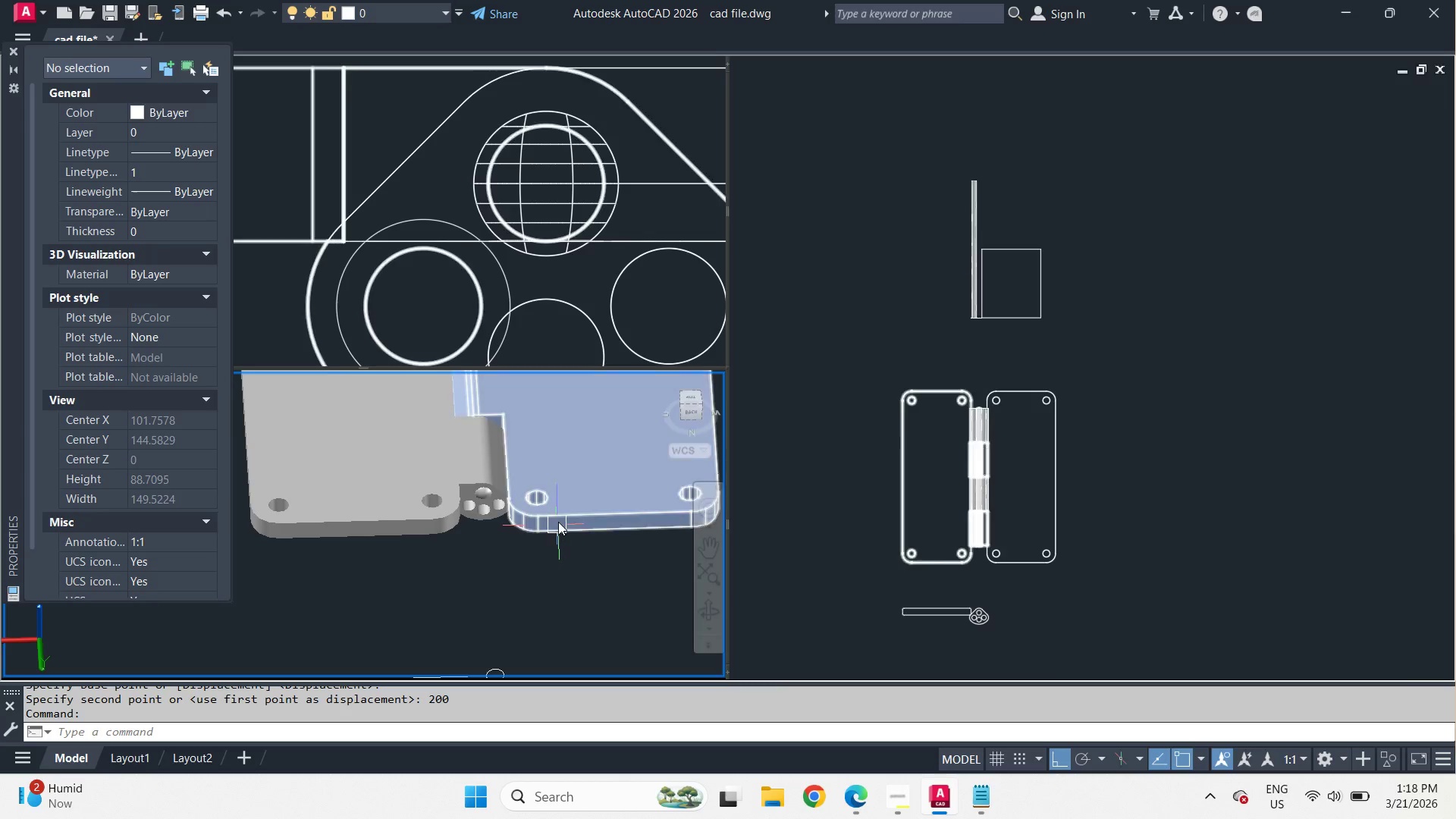 
left_click([558, 520])
 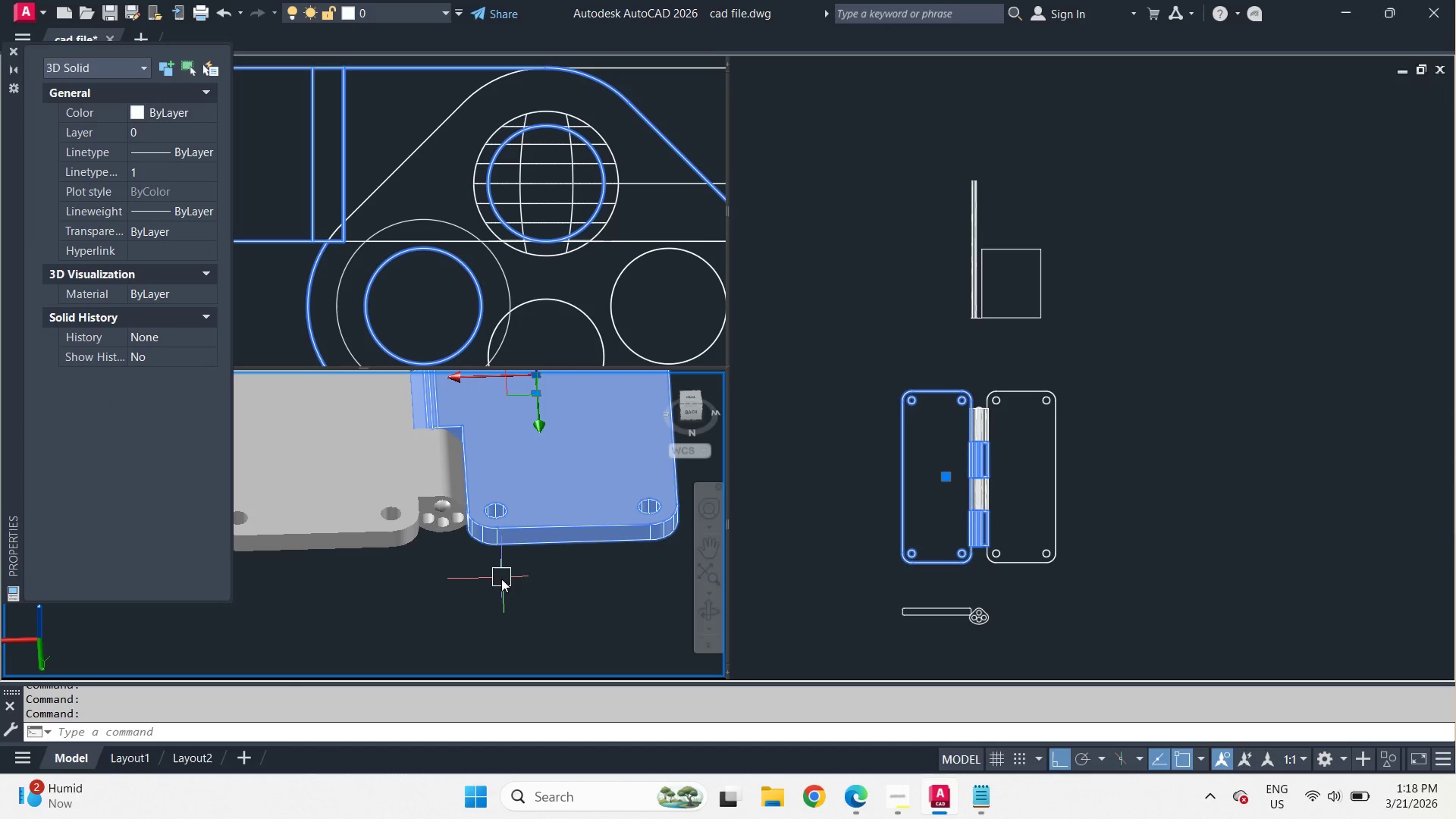 
type(co )
 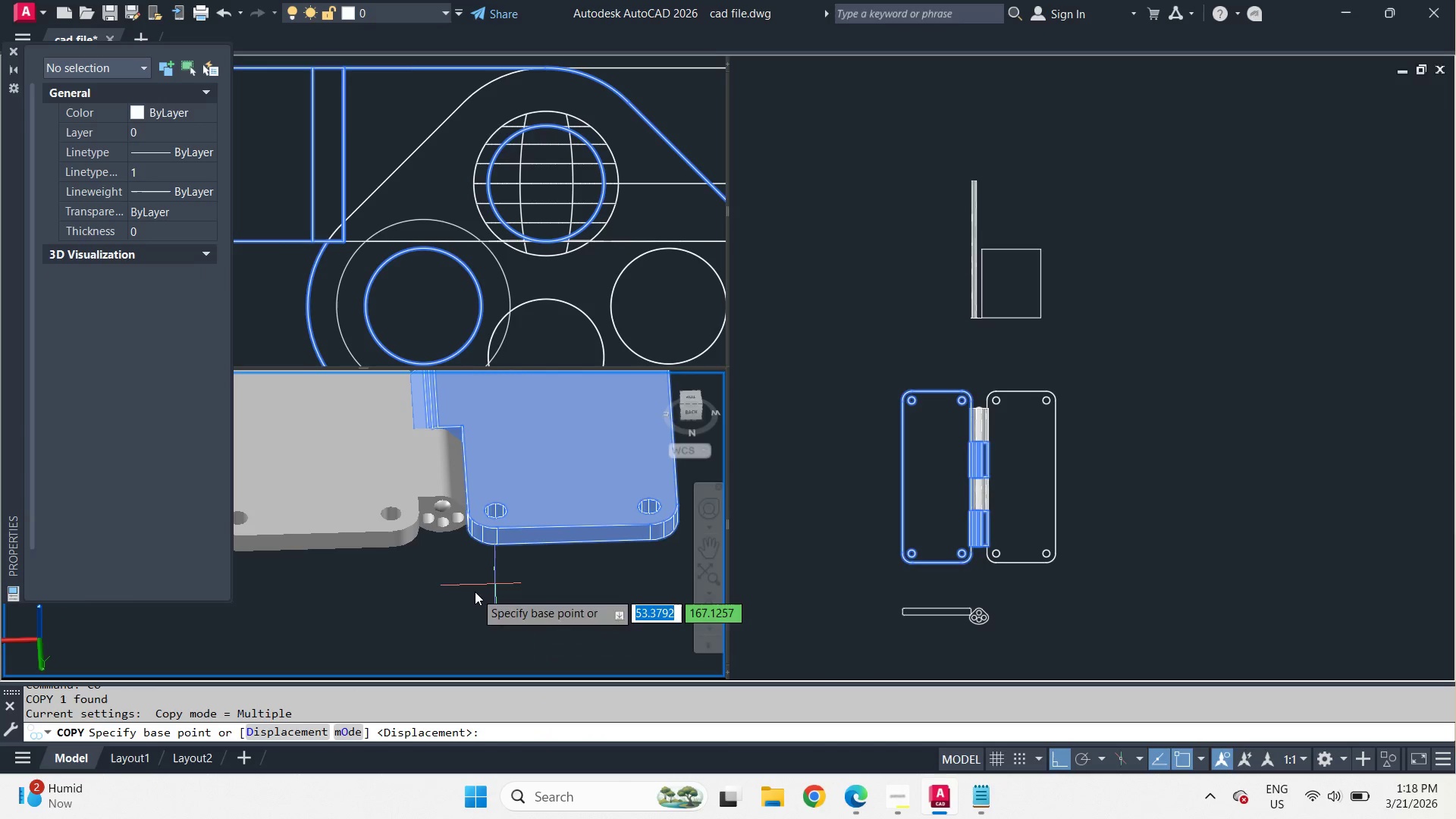 
left_click_drag(start_coordinate=[475, 592], to_coordinate=[479, 595])
 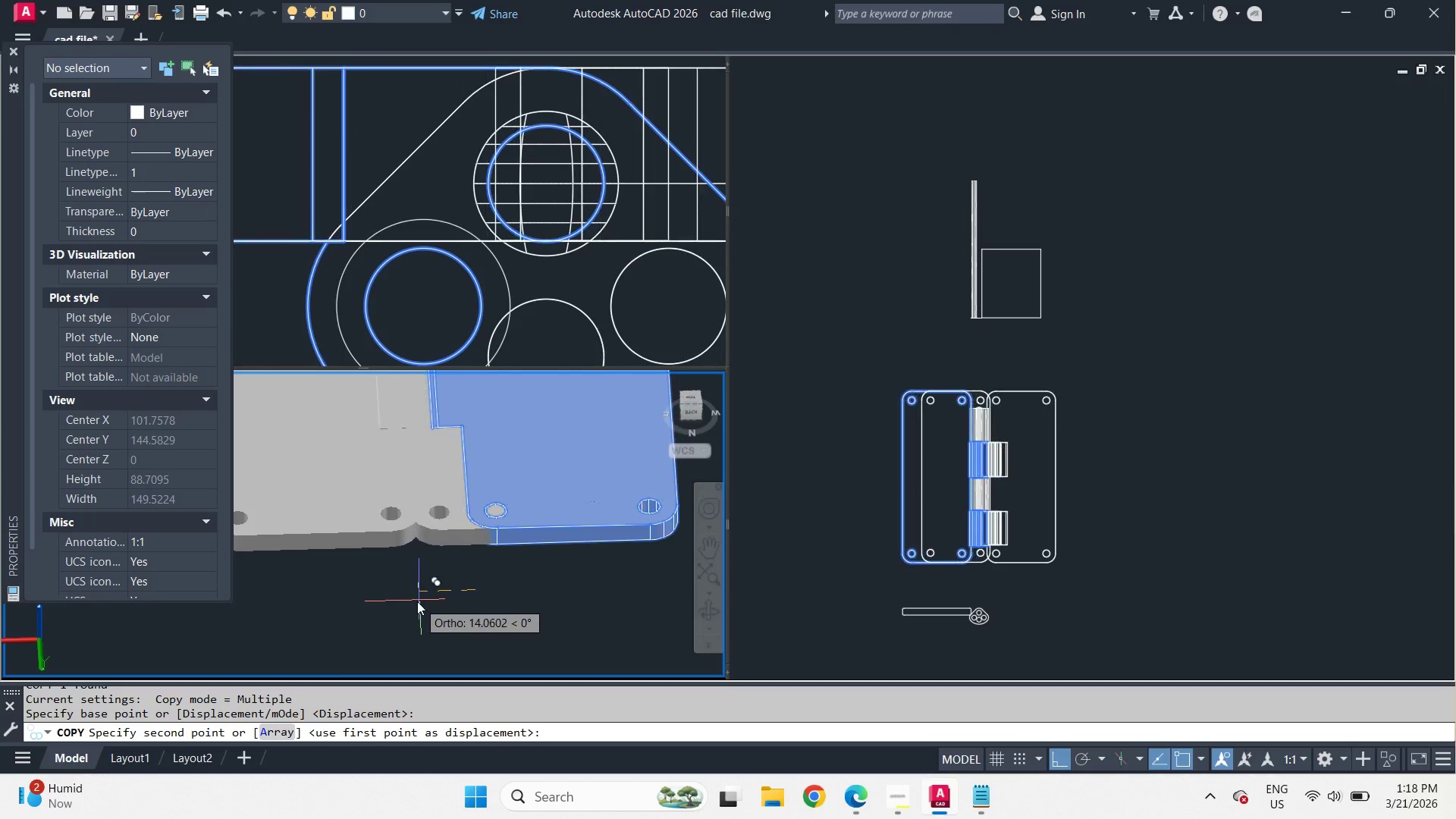 
scroll: coordinate [412, 601], scroll_direction: down, amount: 2.0
 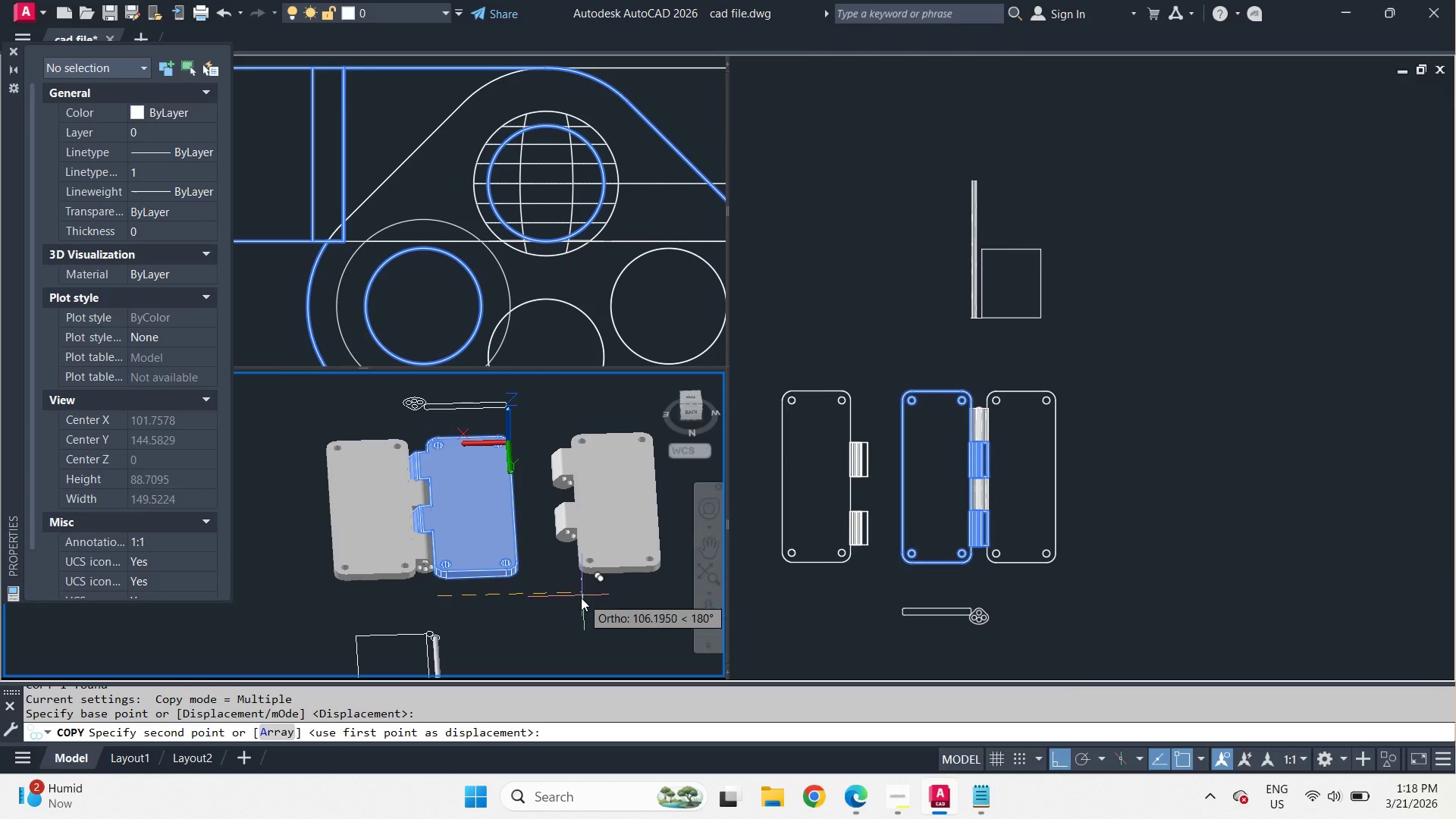 
left_click([578, 600])
 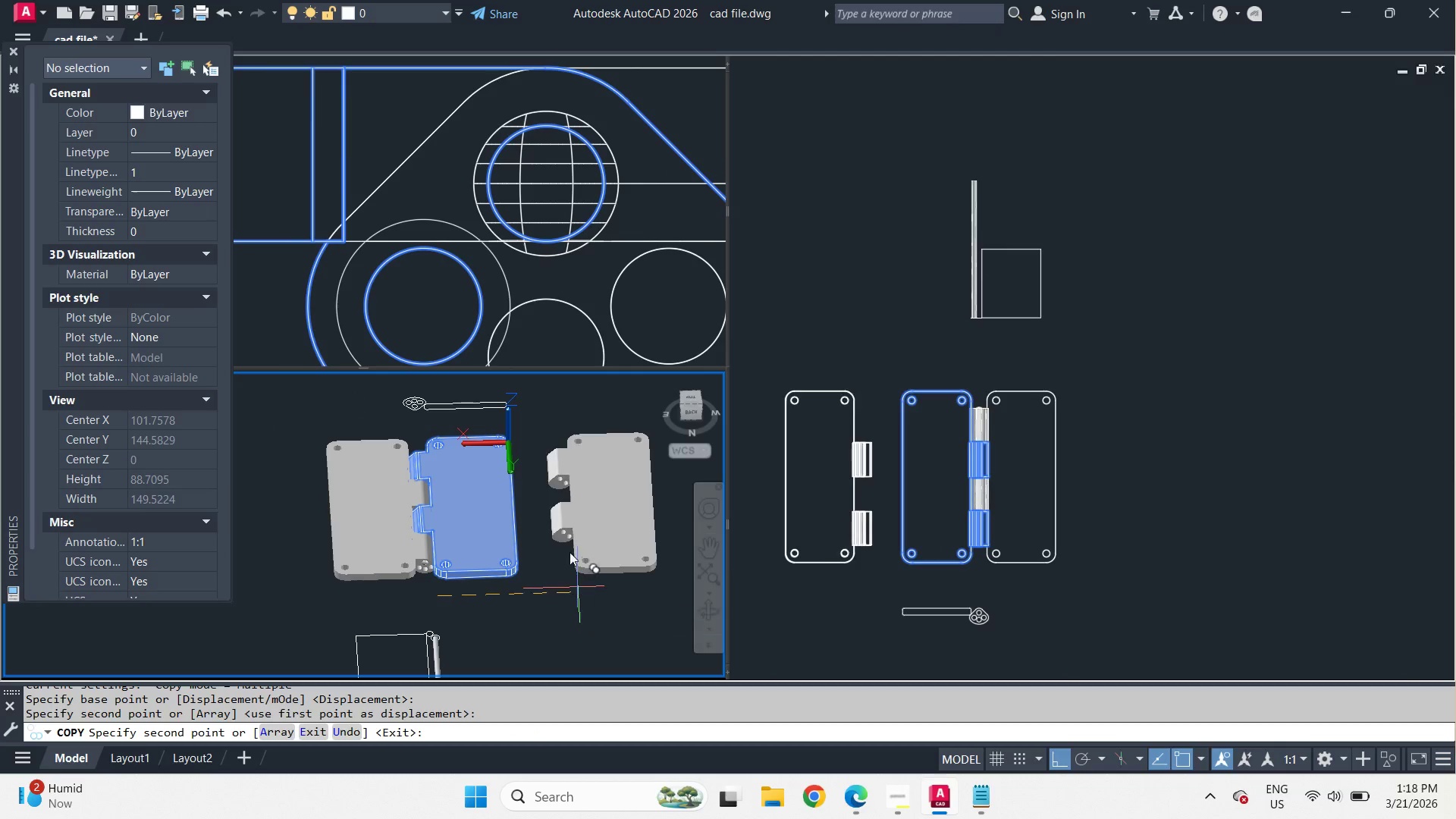 
key(Space)
 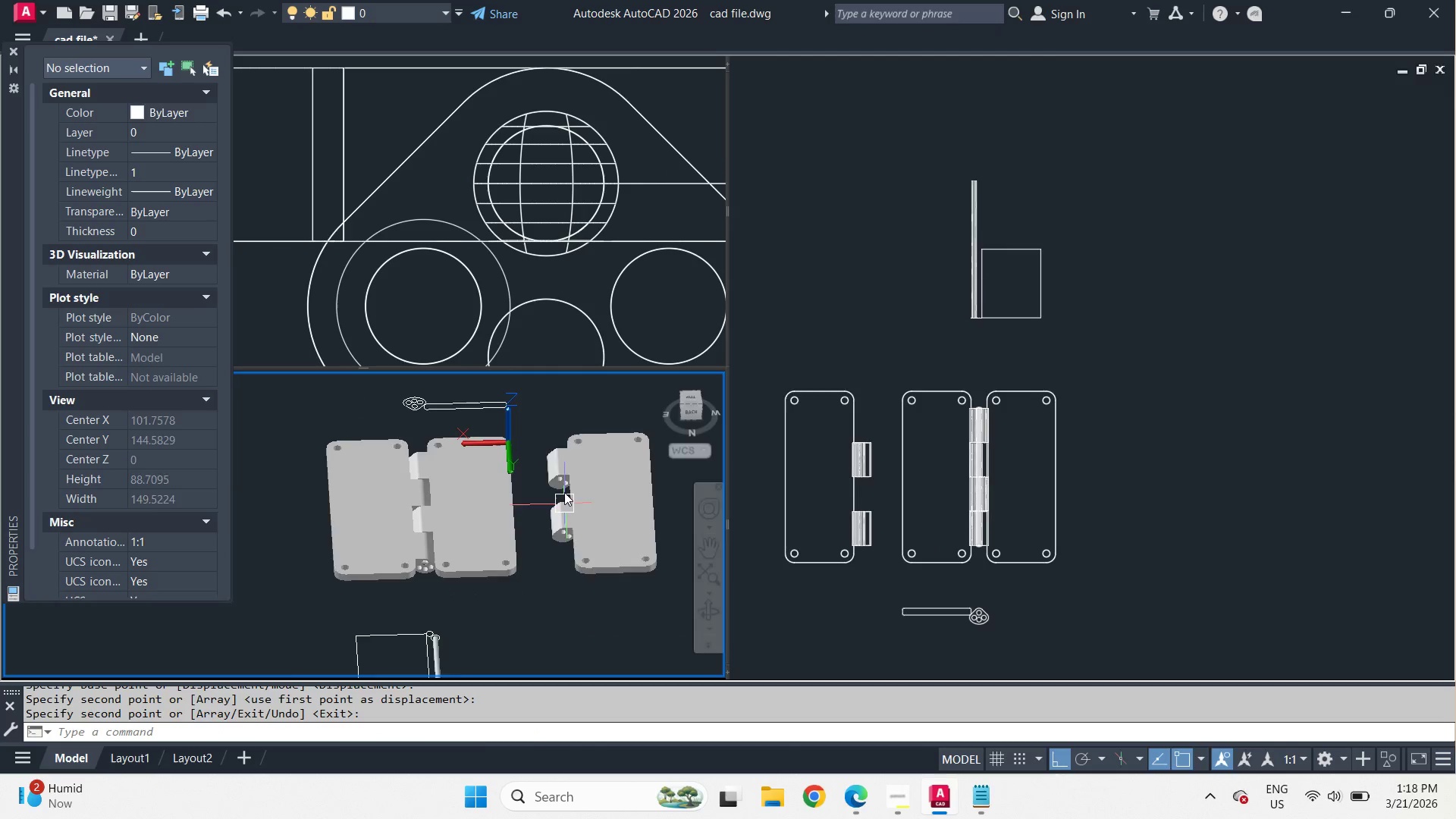 
scroll: coordinate [561, 479], scroll_direction: up, amount: 4.0
 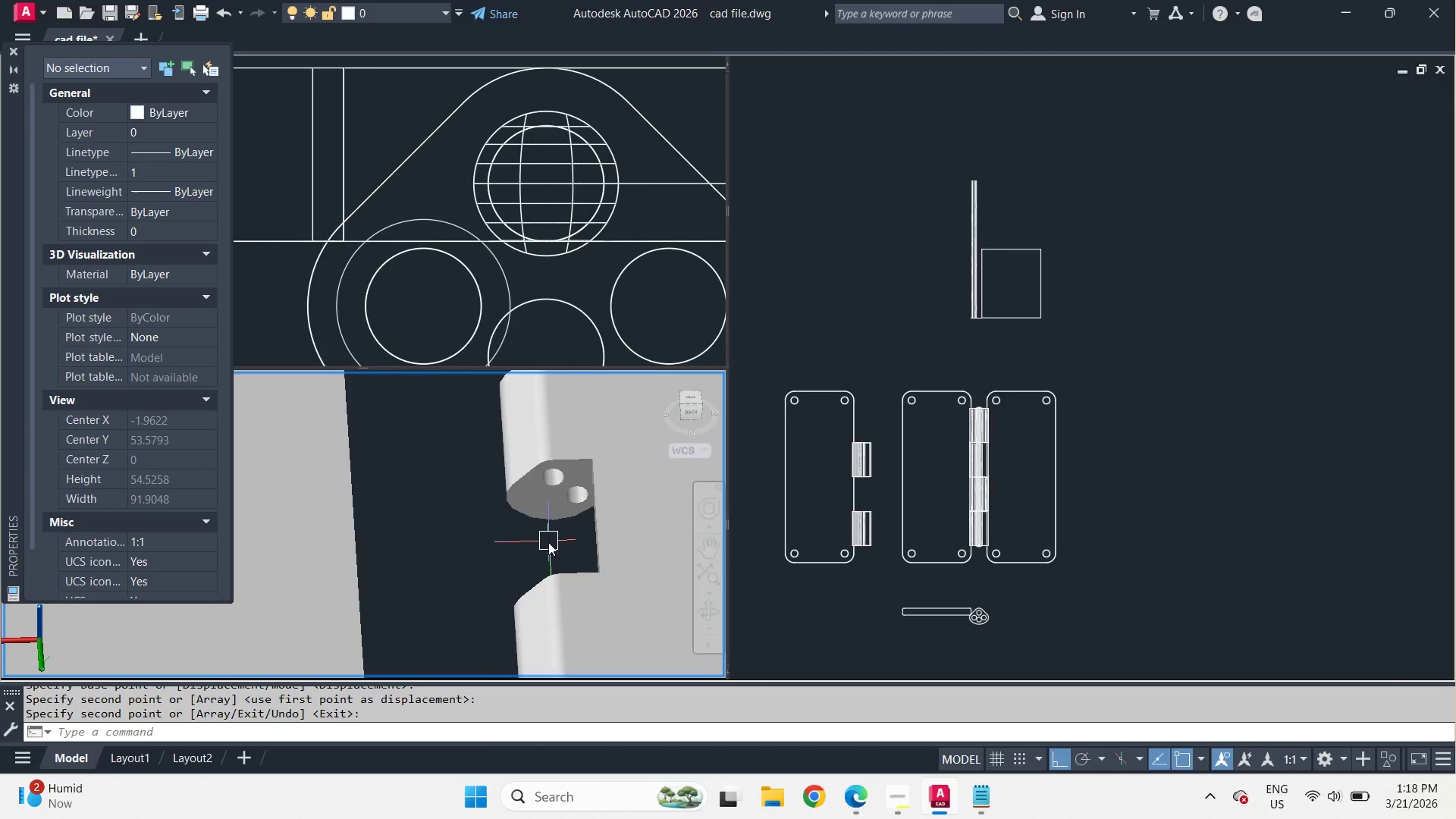 
scroll: coordinate [553, 549], scroll_direction: down, amount: 5.0
 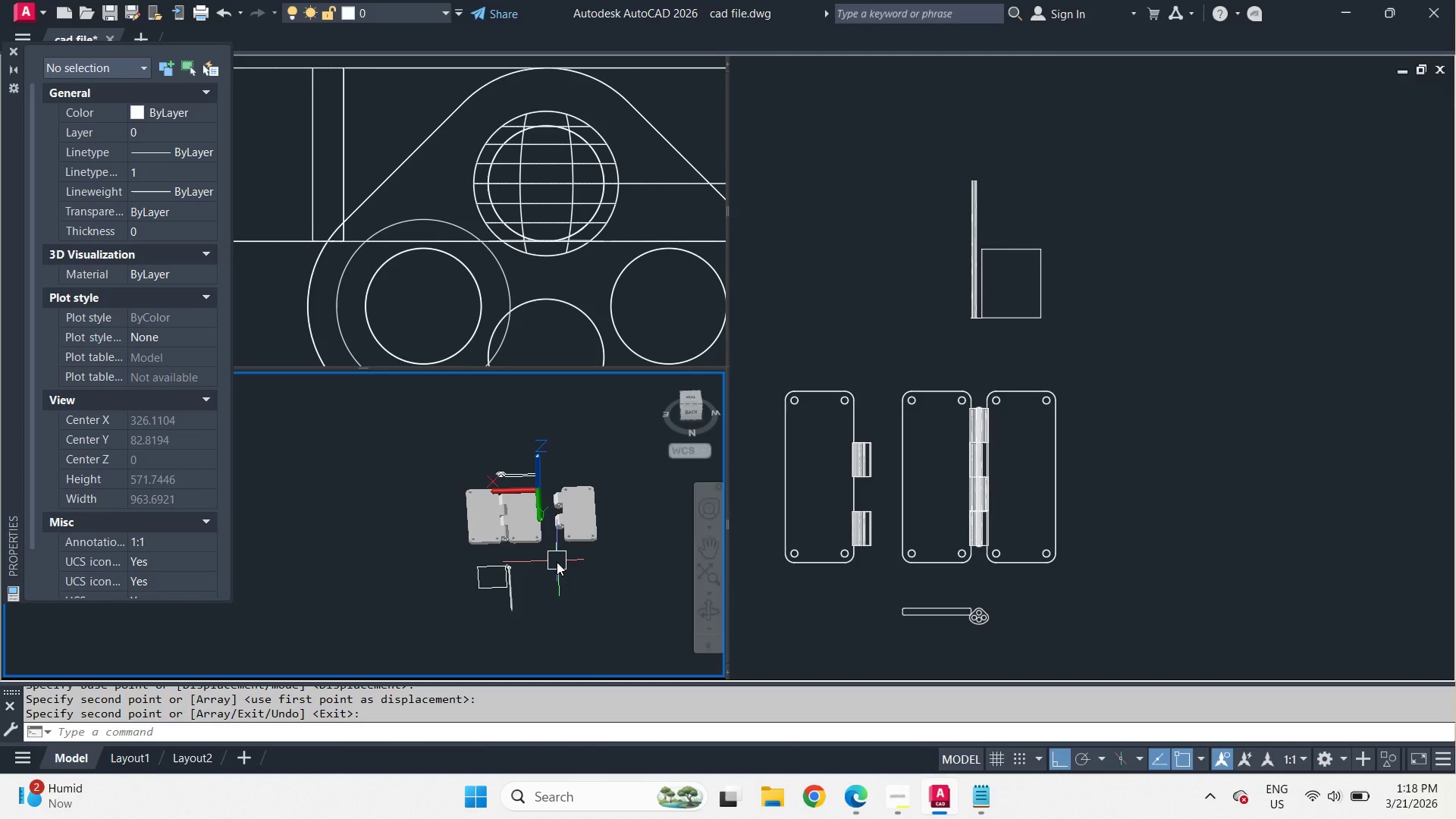 
scroll: coordinate [557, 562], scroll_direction: up, amount: 1.0
 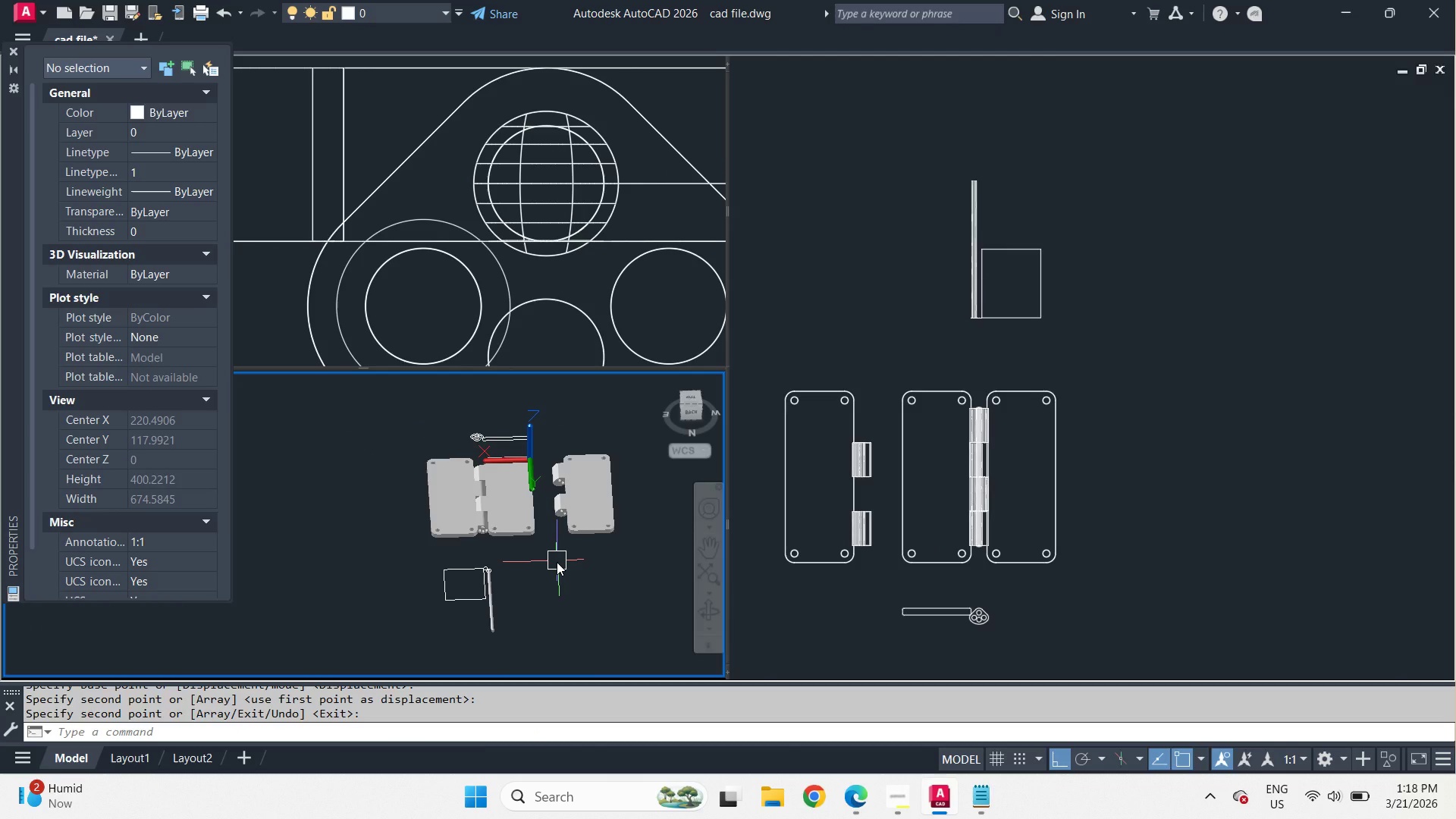 
type(ucs w -v sw )
 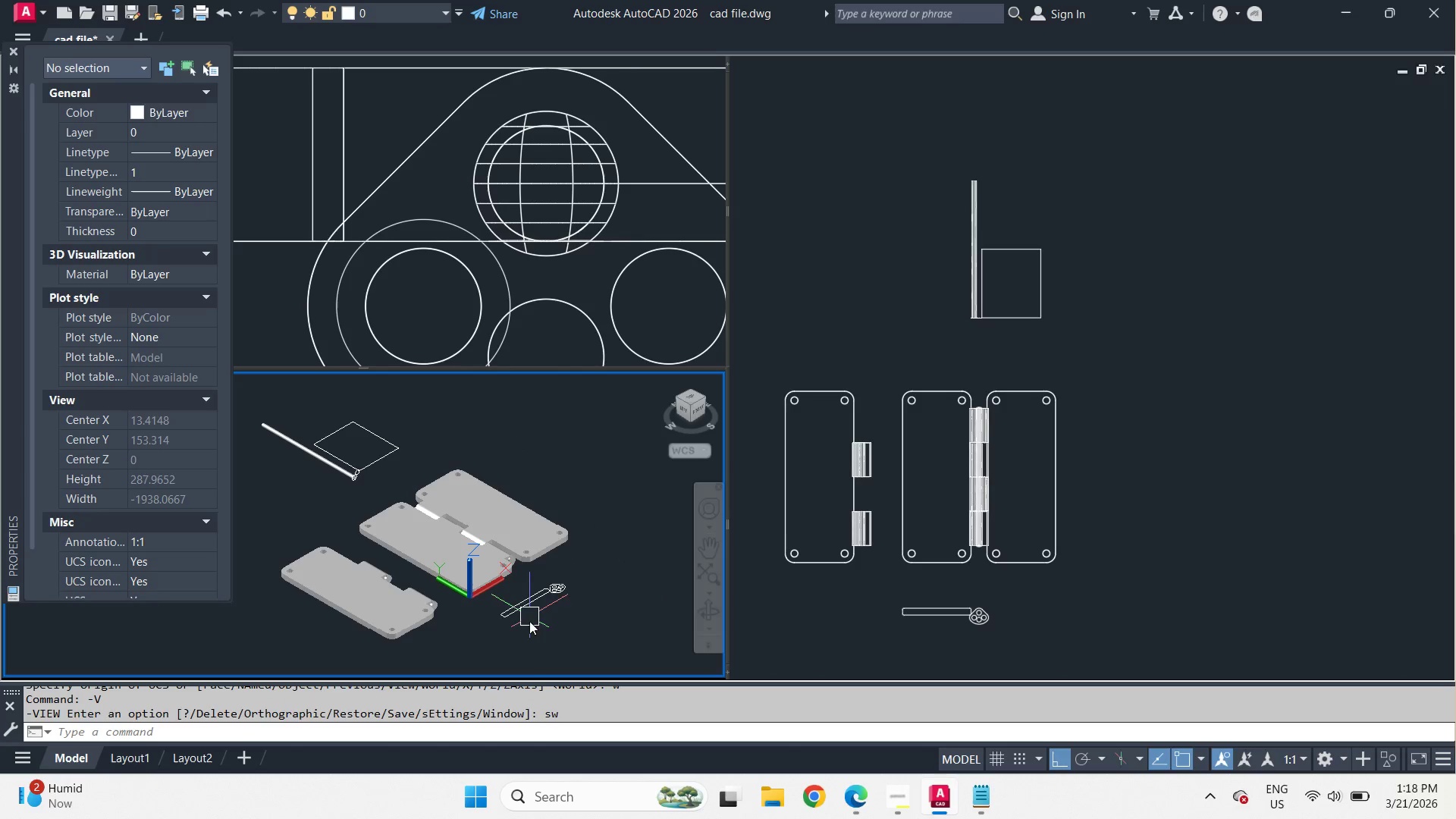 
hold_key(key=ShiftLeft, duration=1.3)
 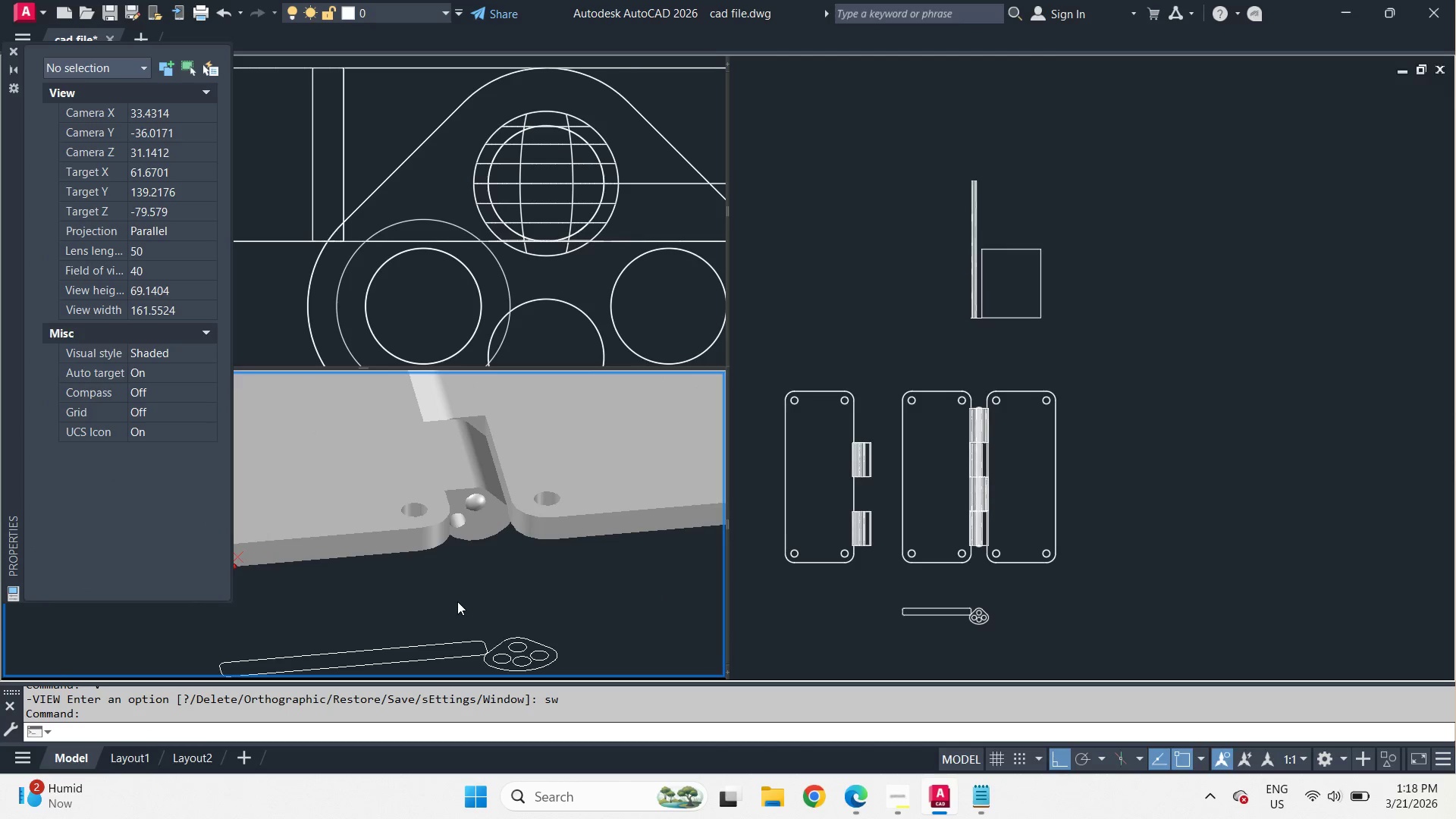 
scroll: coordinate [534, 610], scroll_direction: up, amount: 4.0
 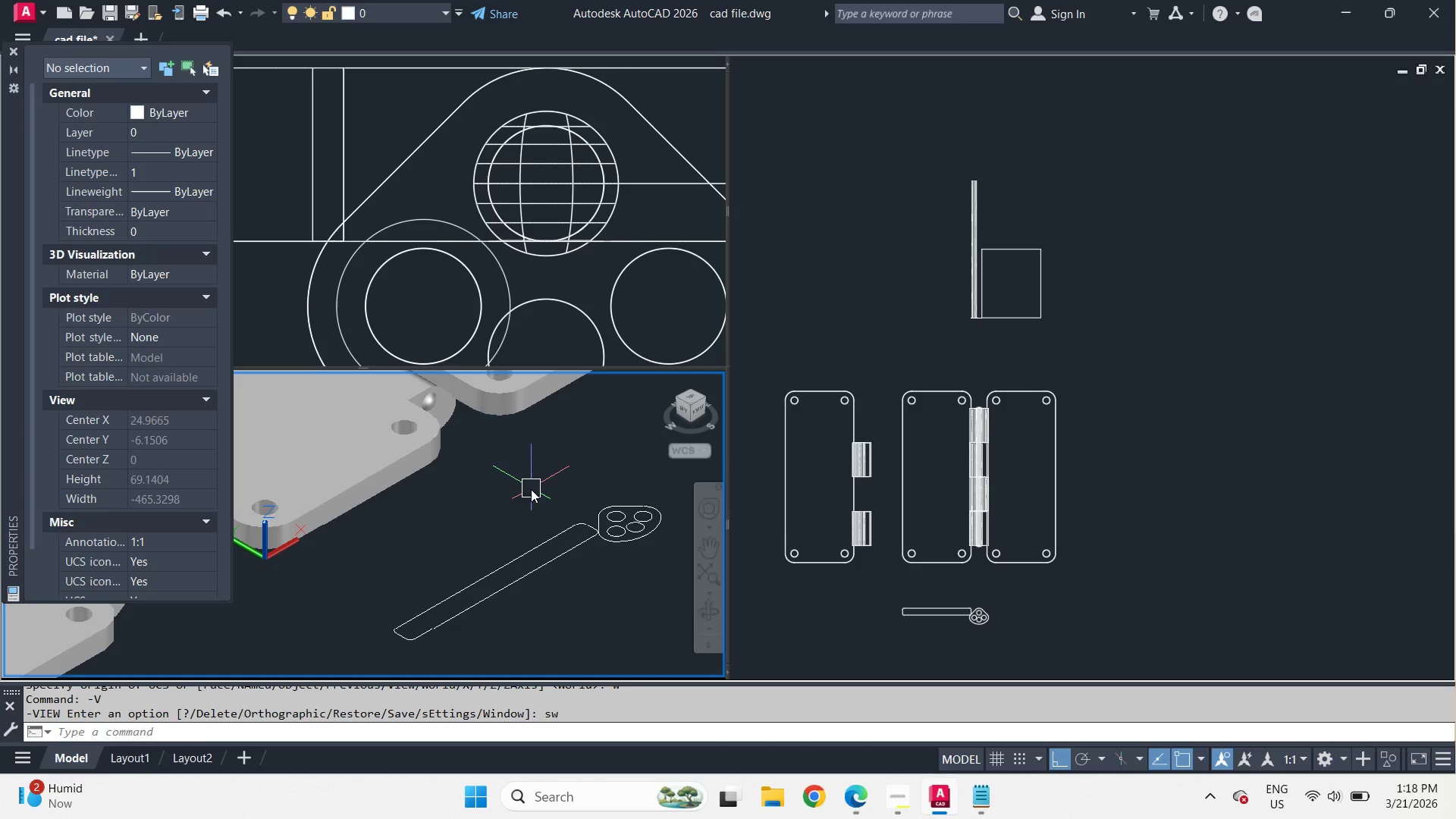 
scroll: coordinate [508, 560], scroll_direction: down, amount: 2.0
 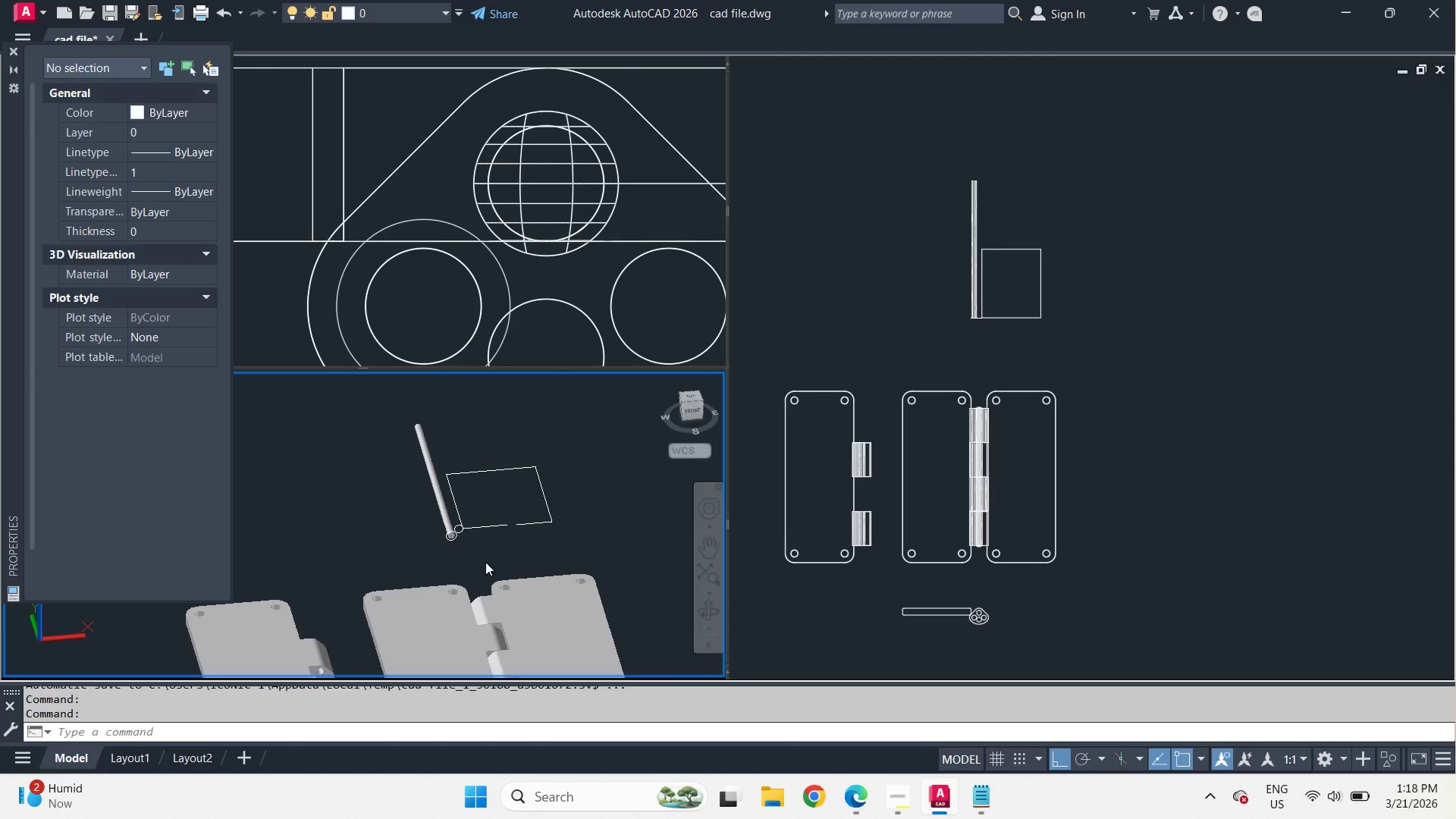 
scroll: coordinate [468, 524], scroll_direction: up, amount: 3.0
 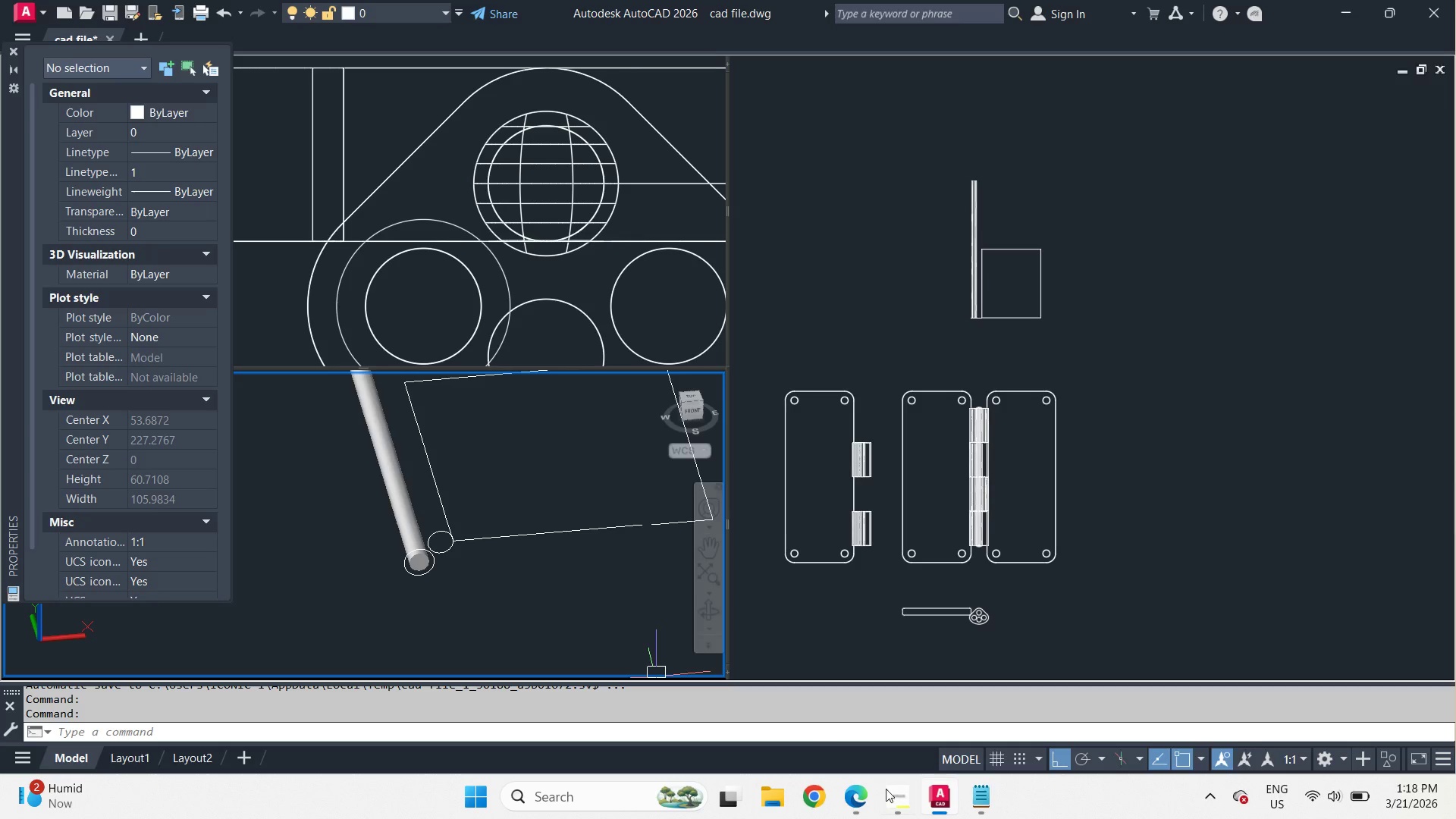 
left_click([861, 814])
 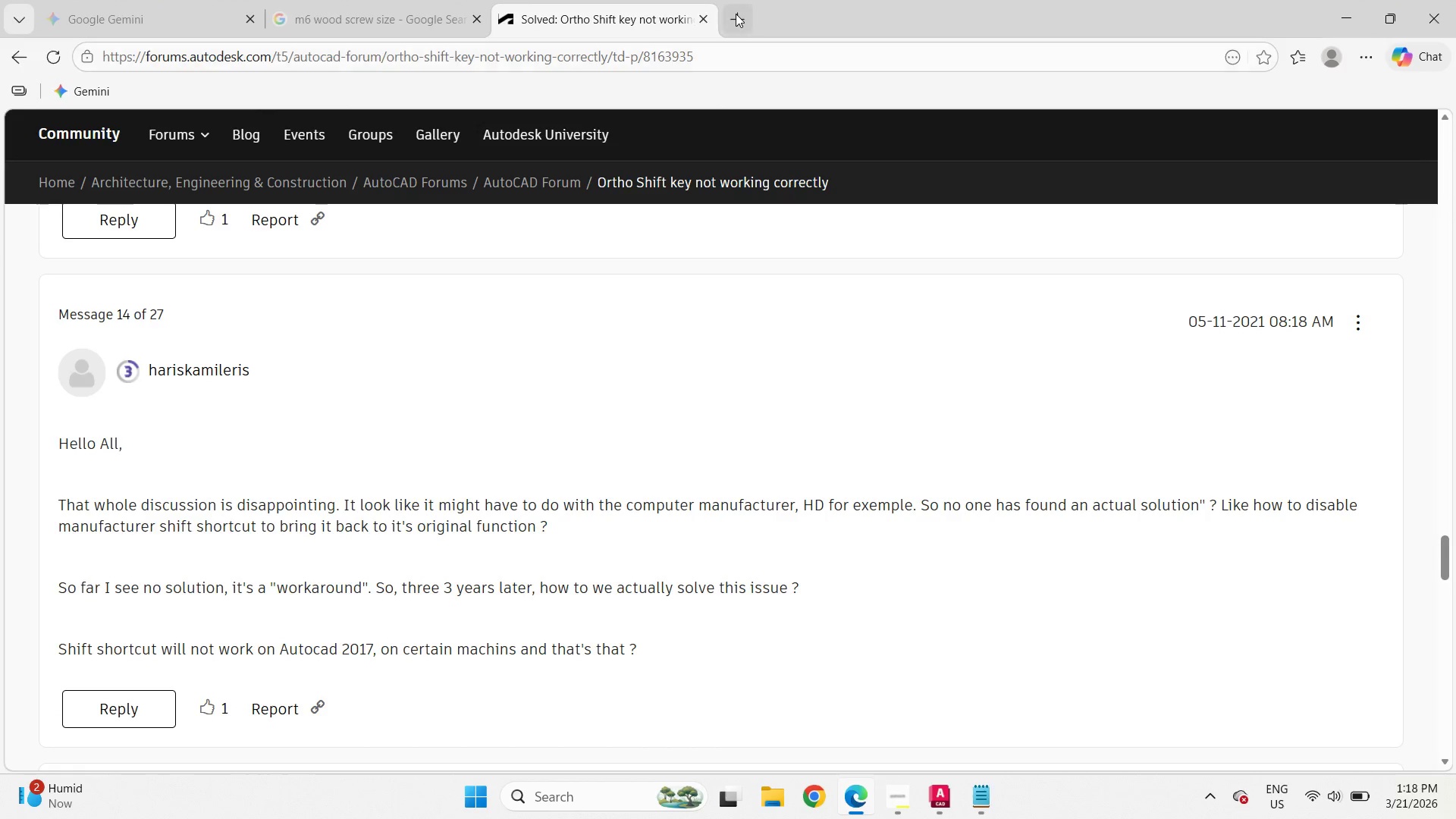 
left_click([752, 58])
 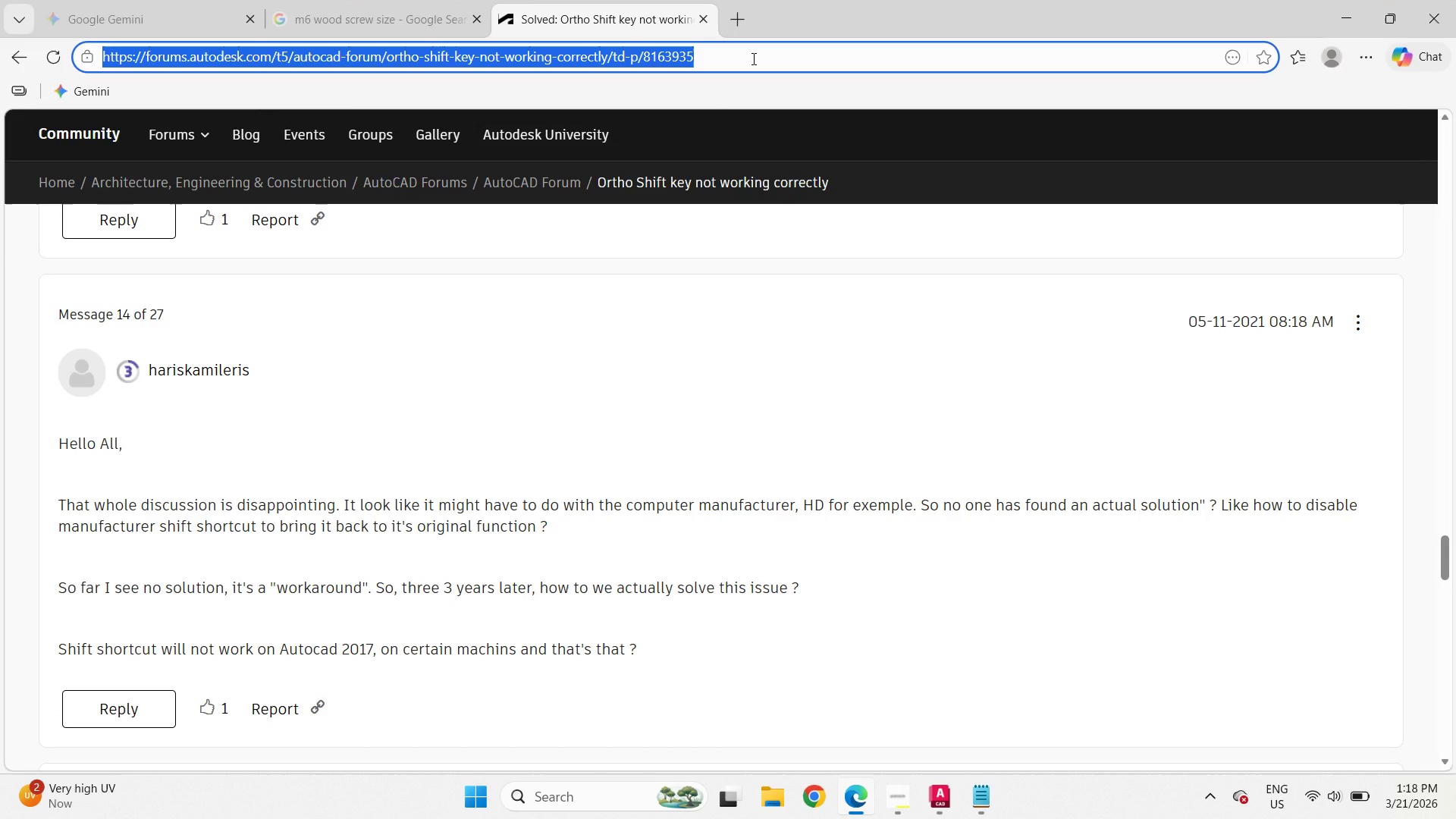 
type(alley)
 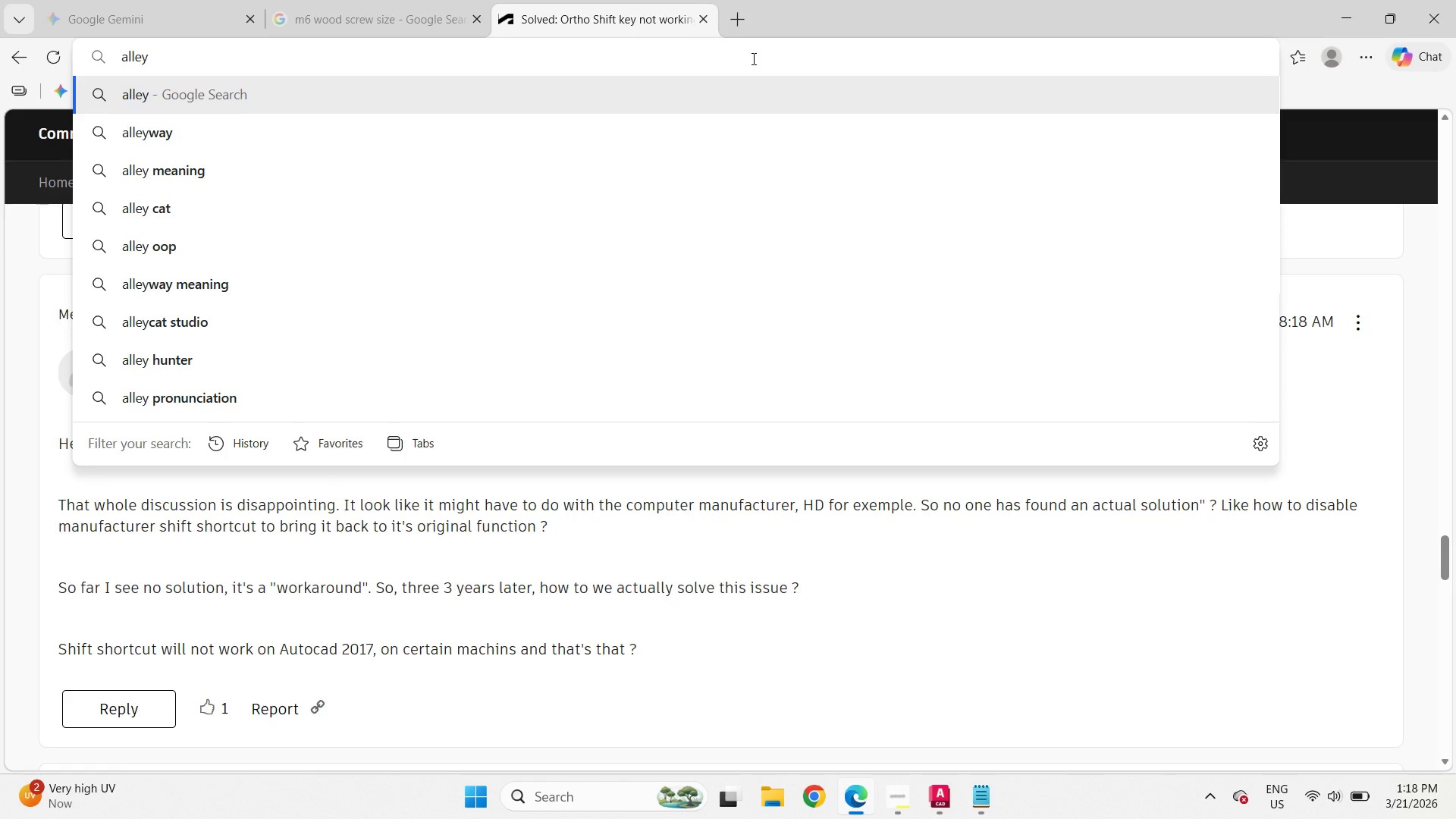 
type( size)
 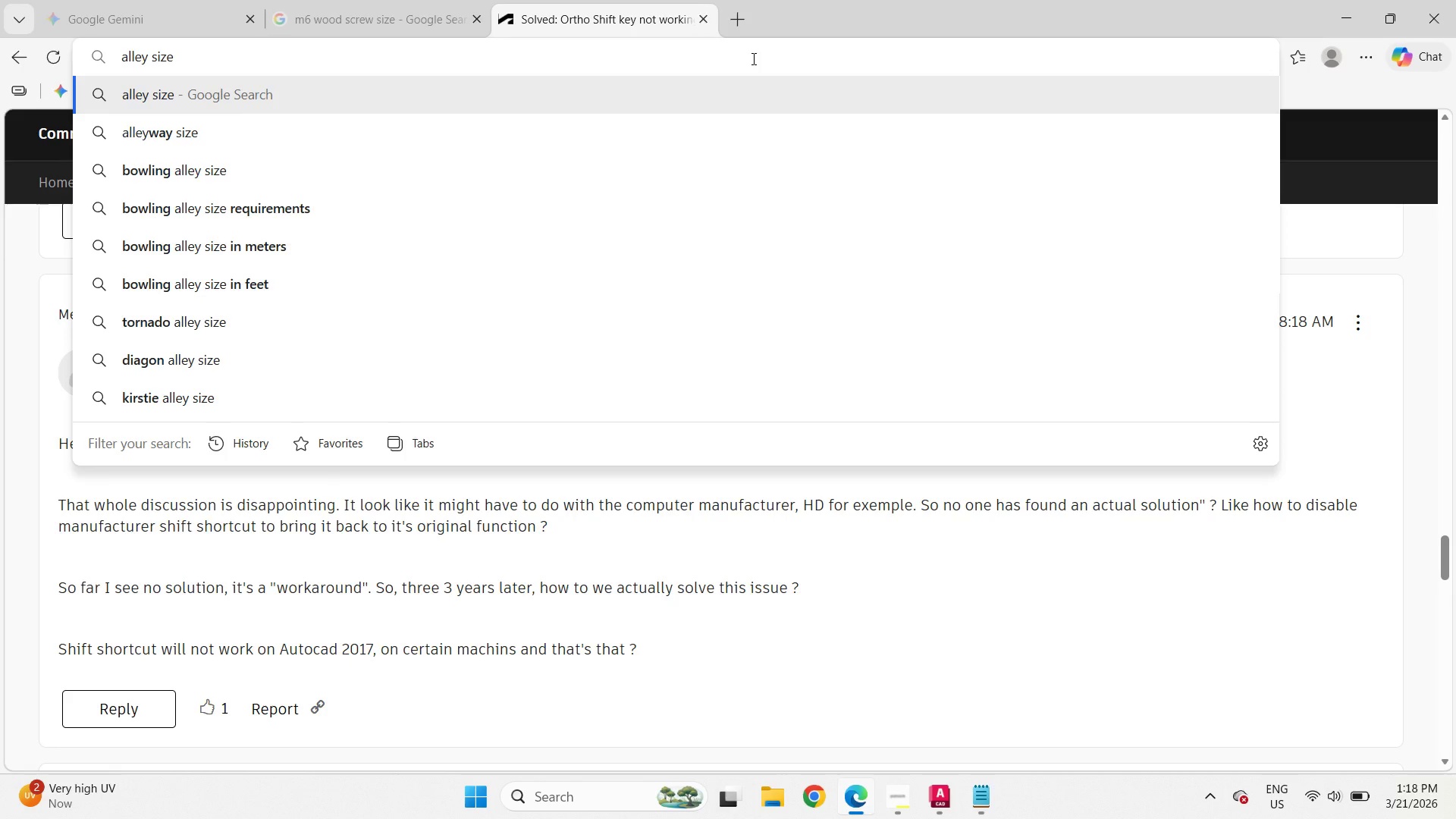 
wait(5.45)
 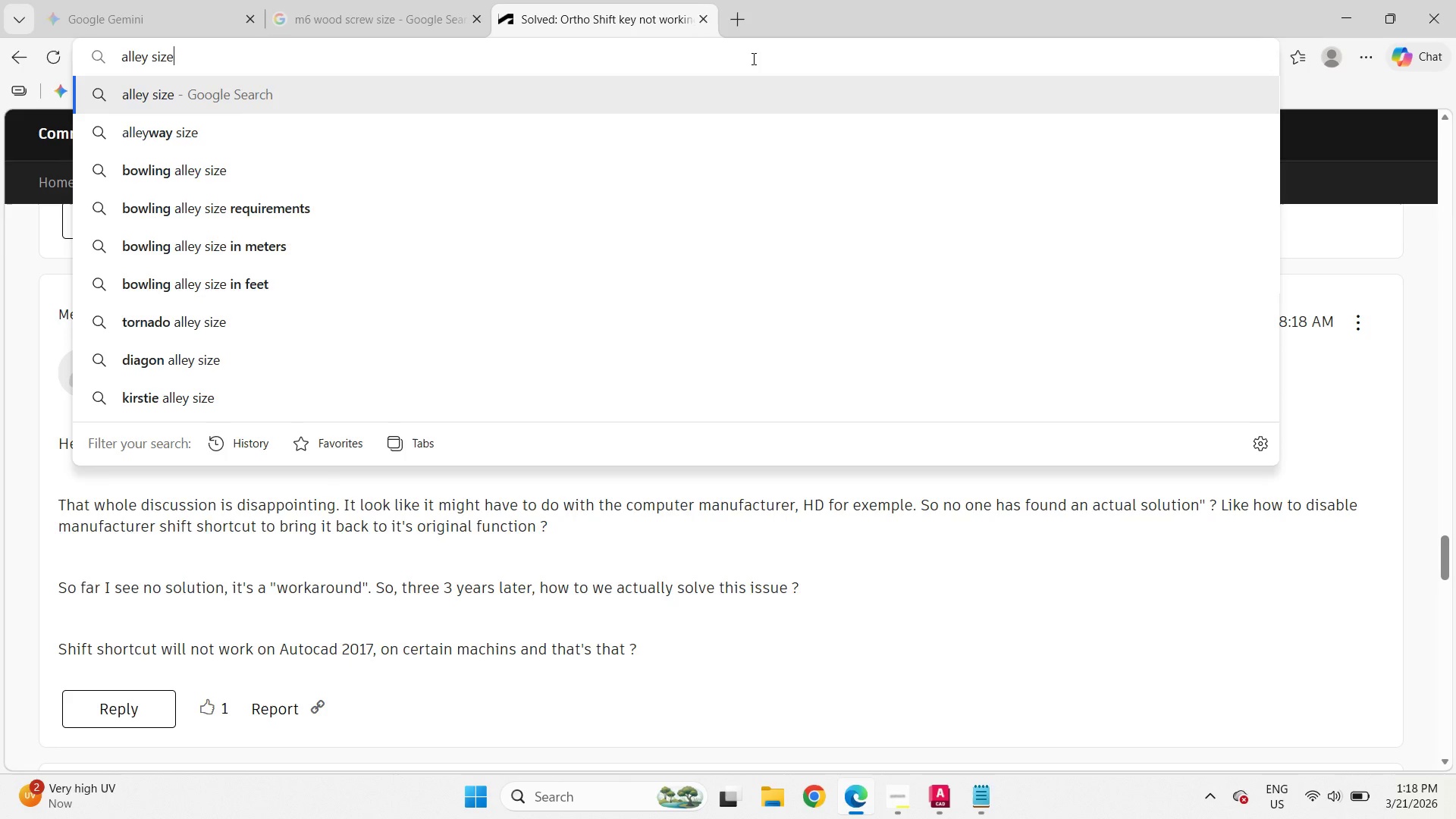 
key(Enter)
 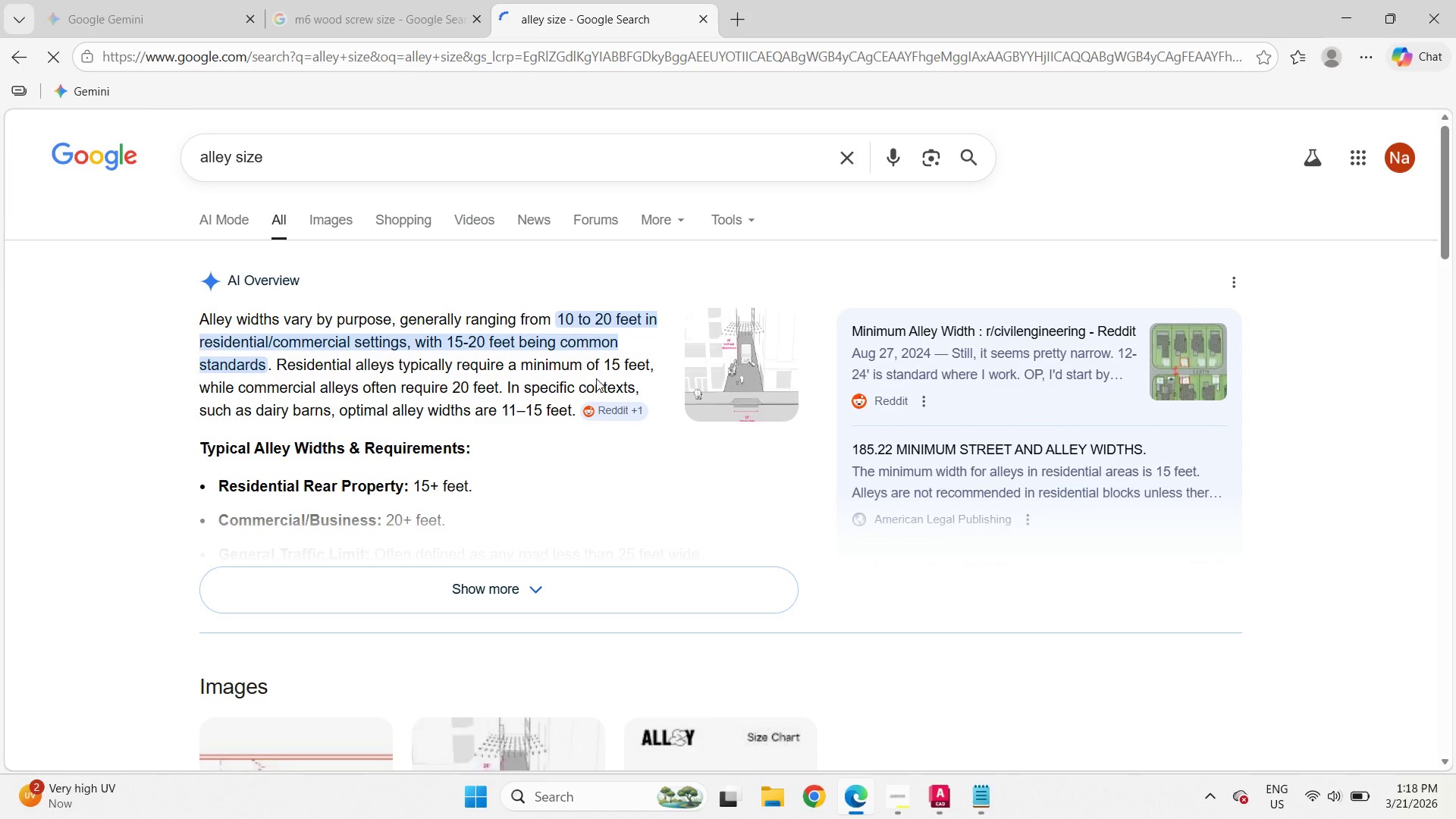 
scroll: coordinate [570, 391], scroll_direction: down, amount: 6.0
 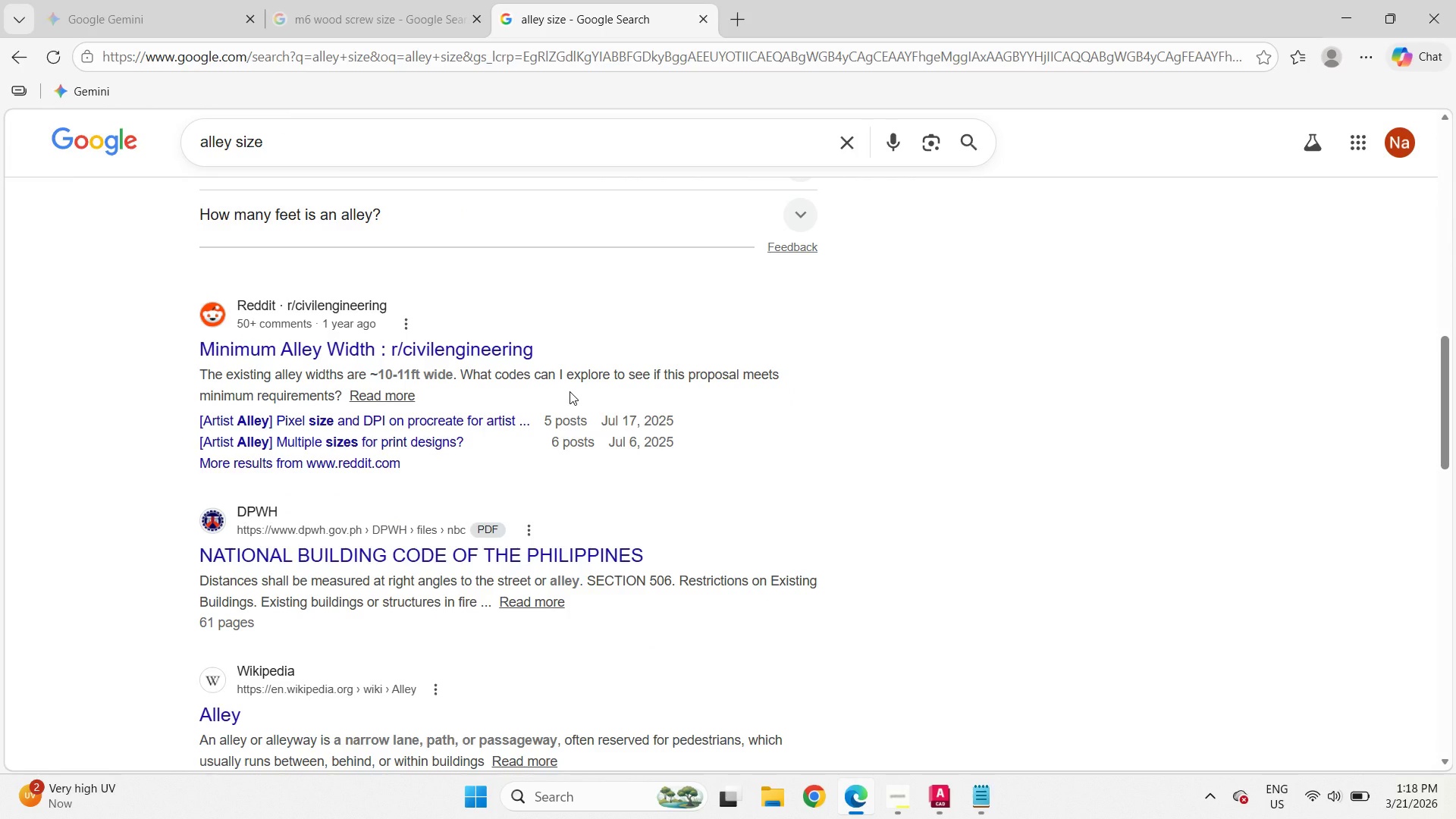 
left_click([279, 140])
 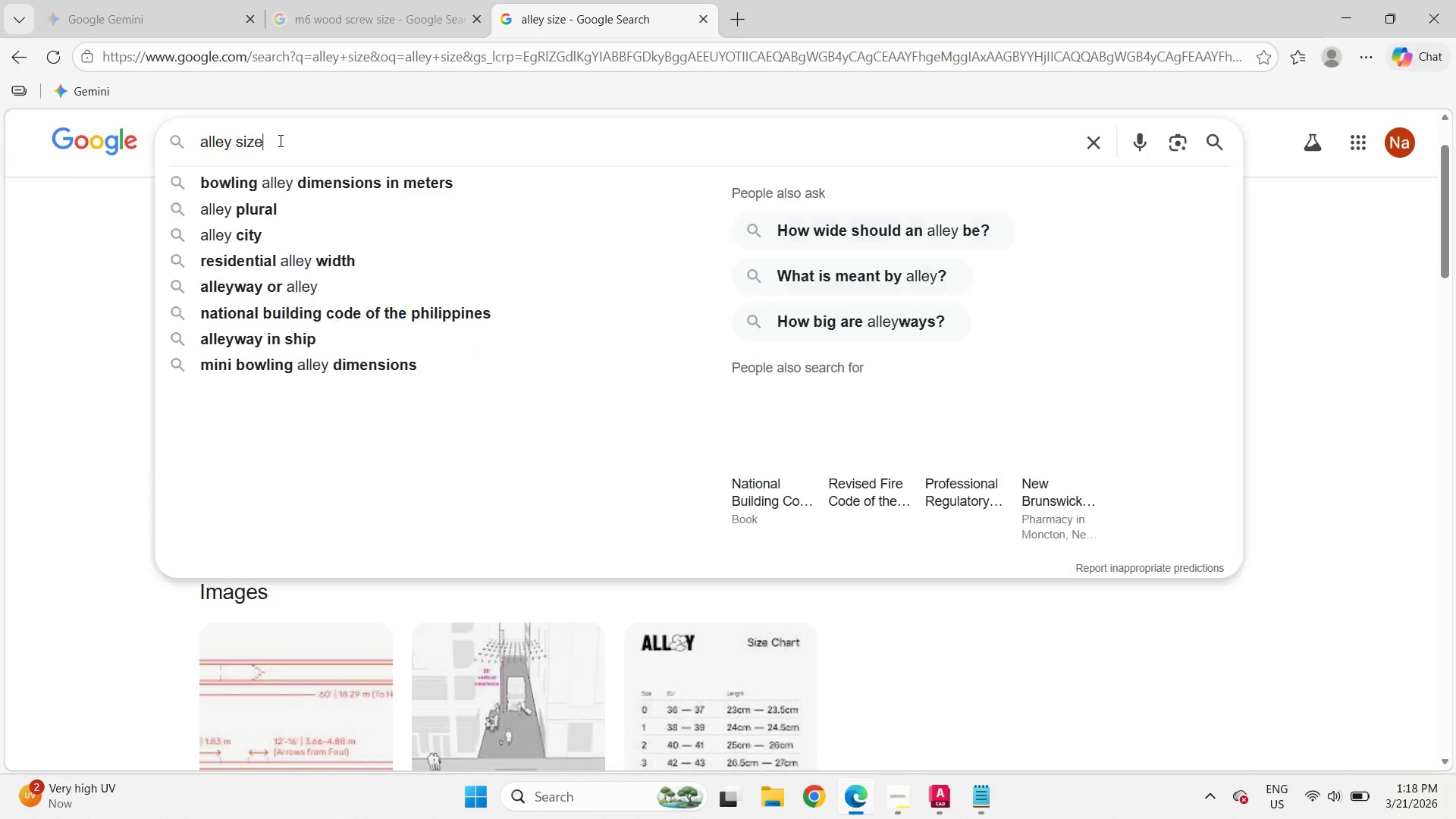 
scroll: coordinate [570, 391], scroll_direction: up, amount: 10.0
 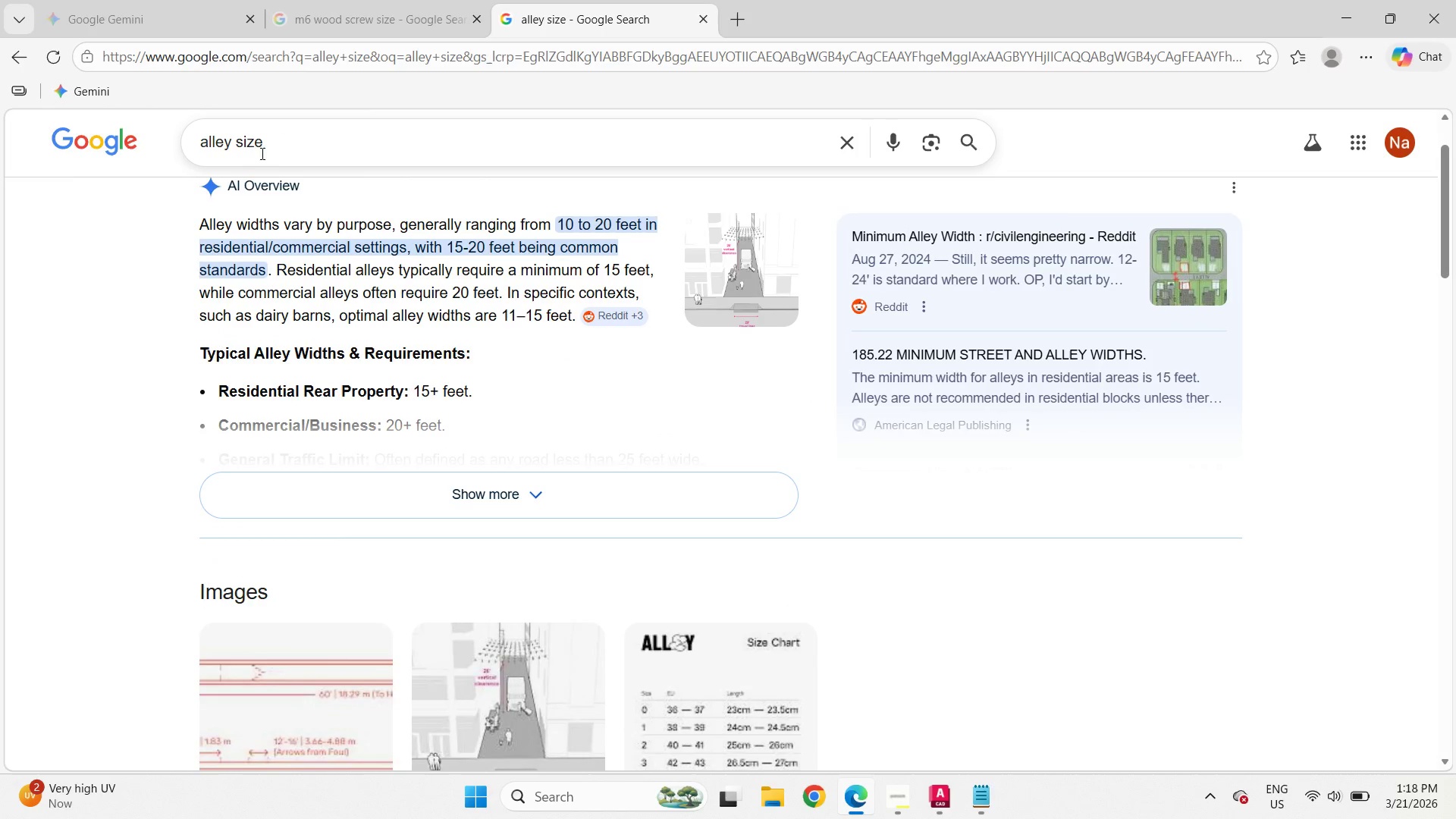 
key(Control+ControlLeft)
 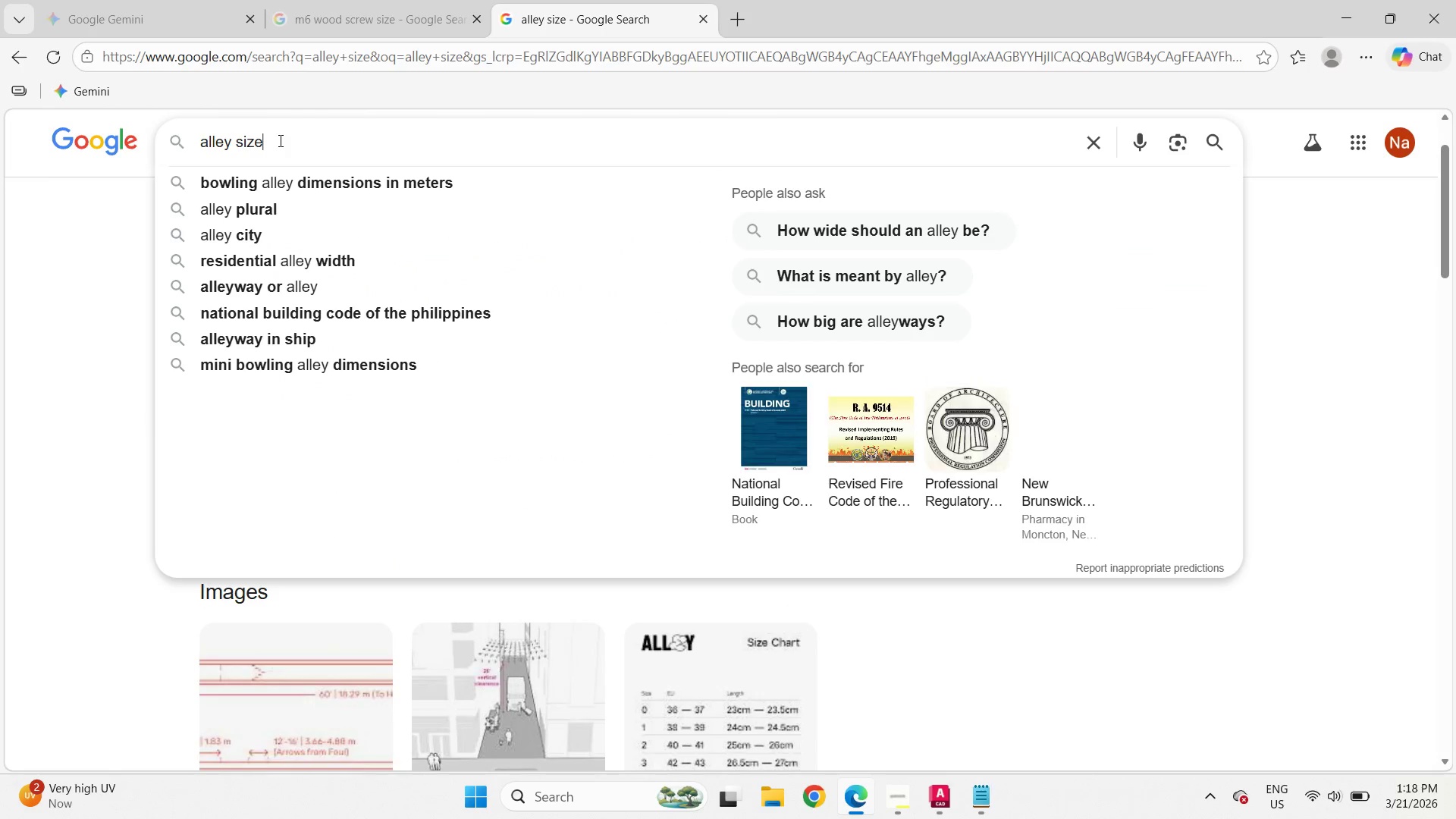 
key(Control+A)
 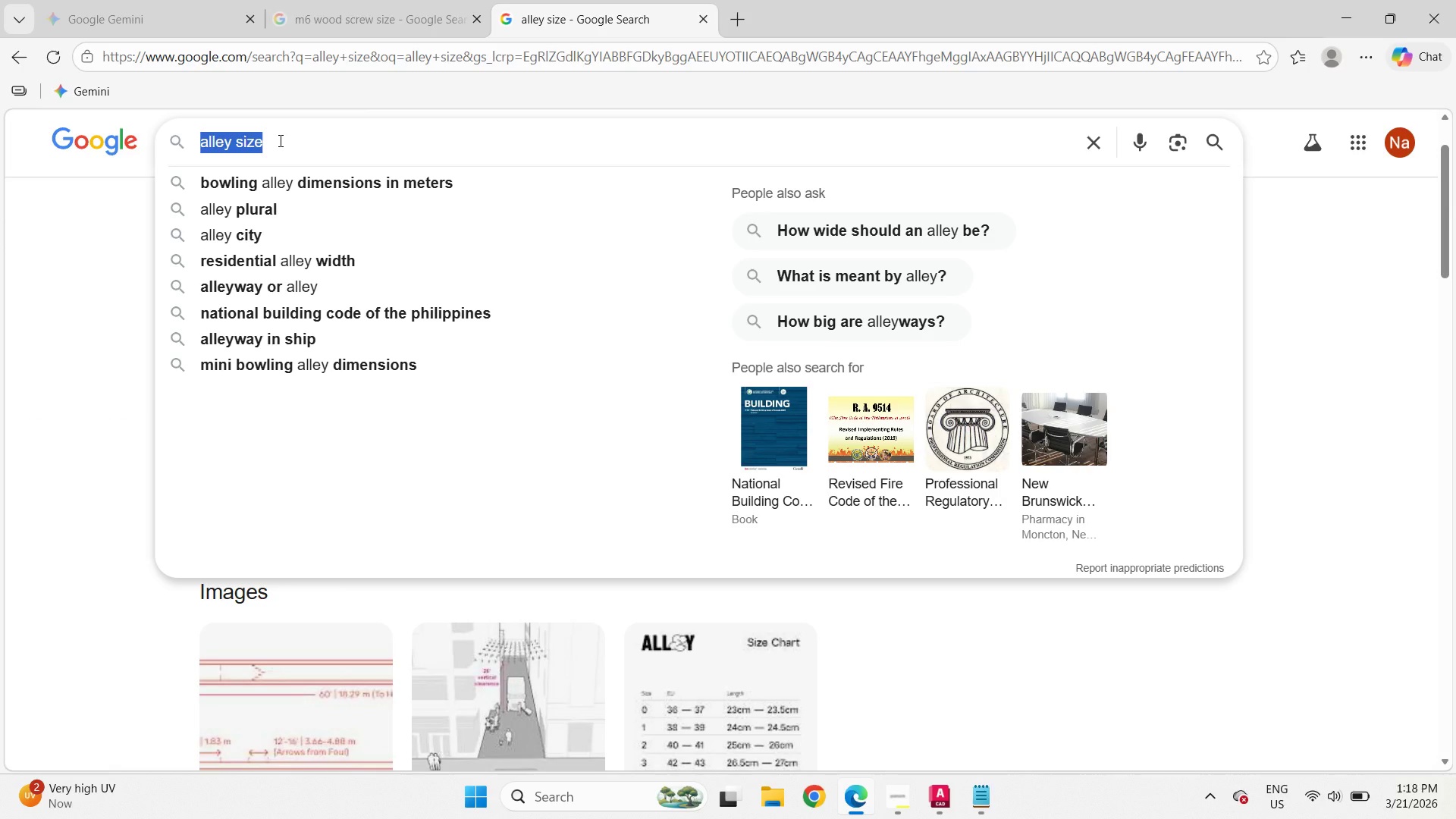 
type(allen sizes)
key(NumpadEnter)
 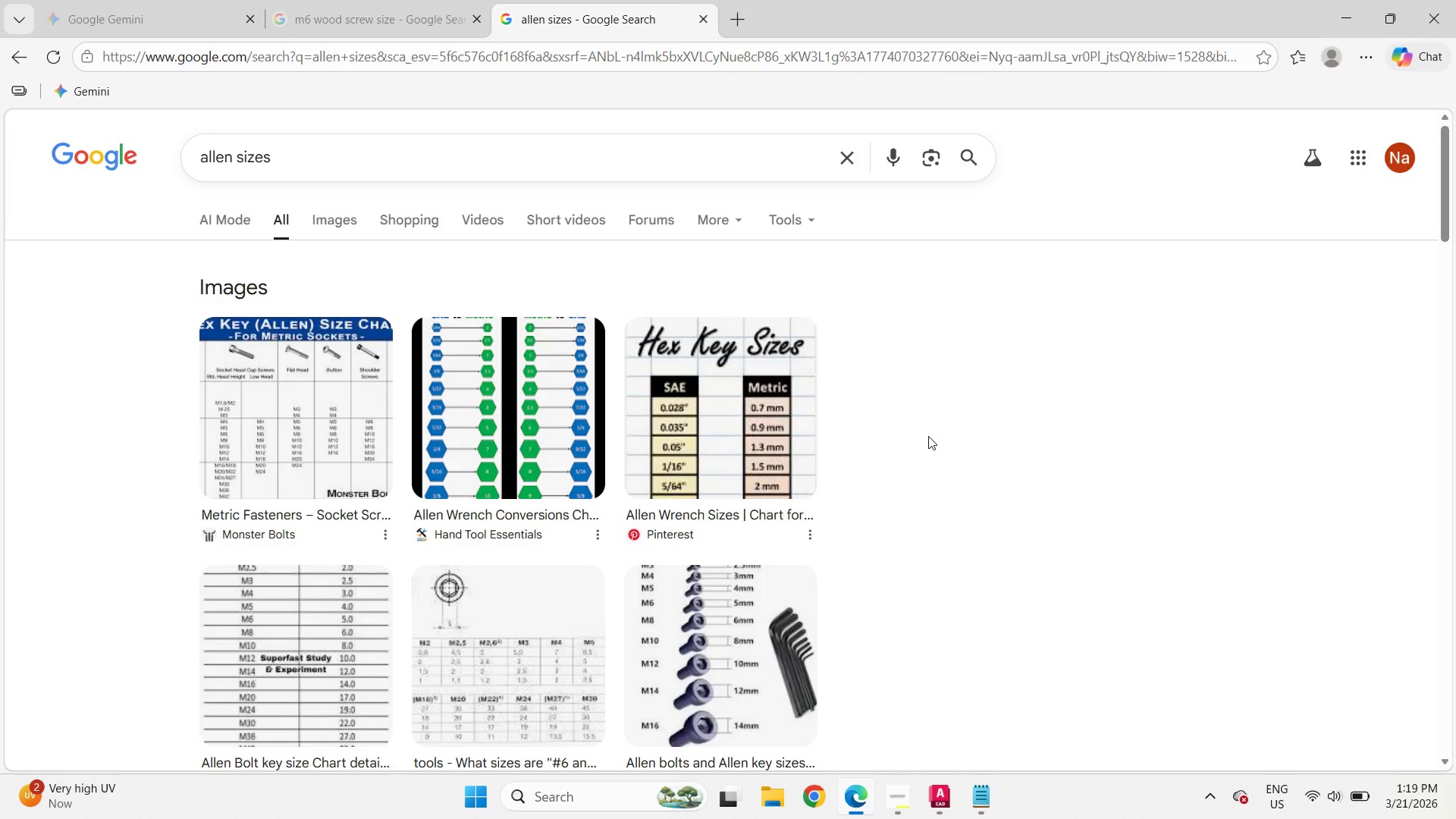 
wait(42.19)
 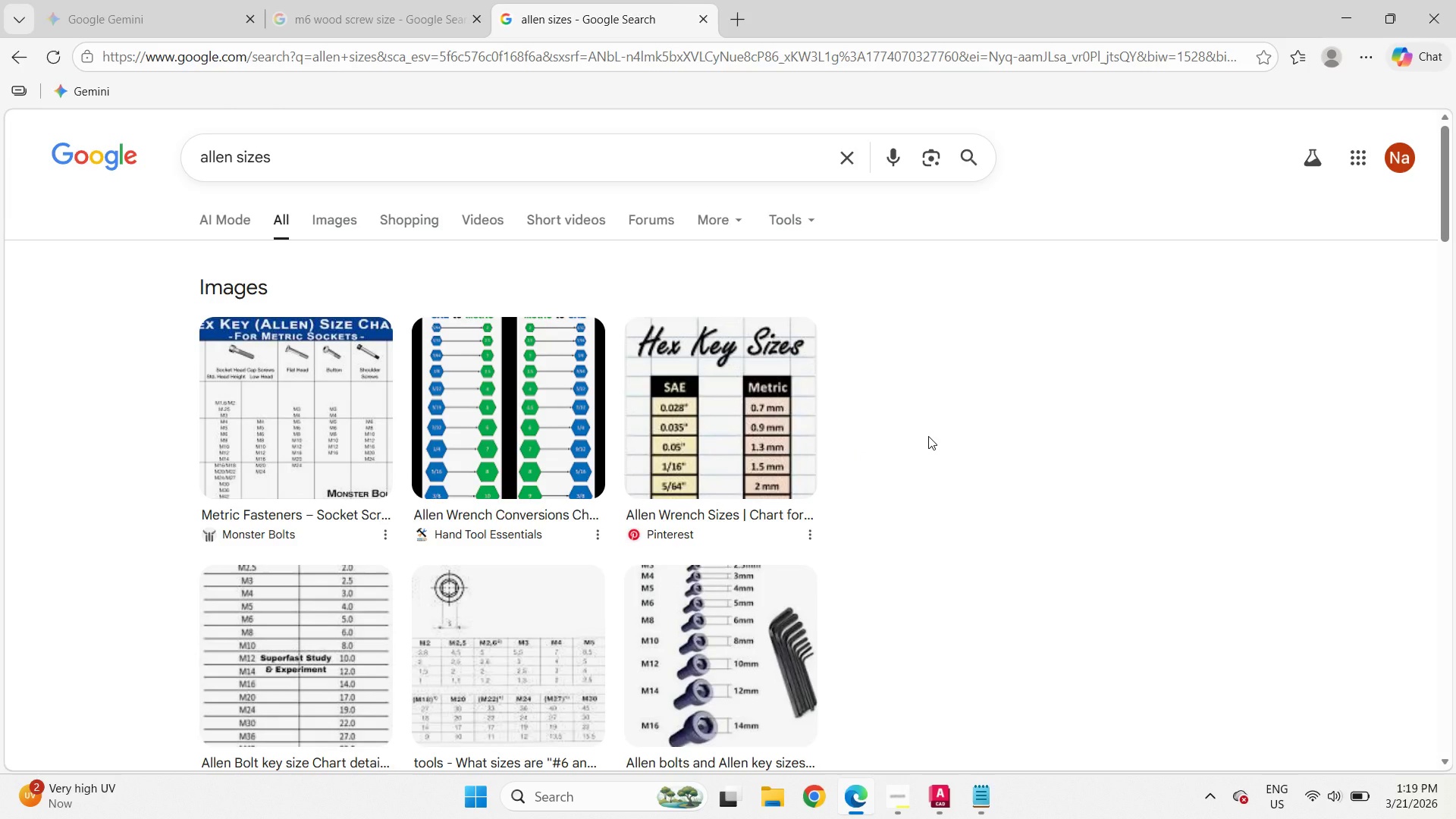 
left_click([1341, 5])
 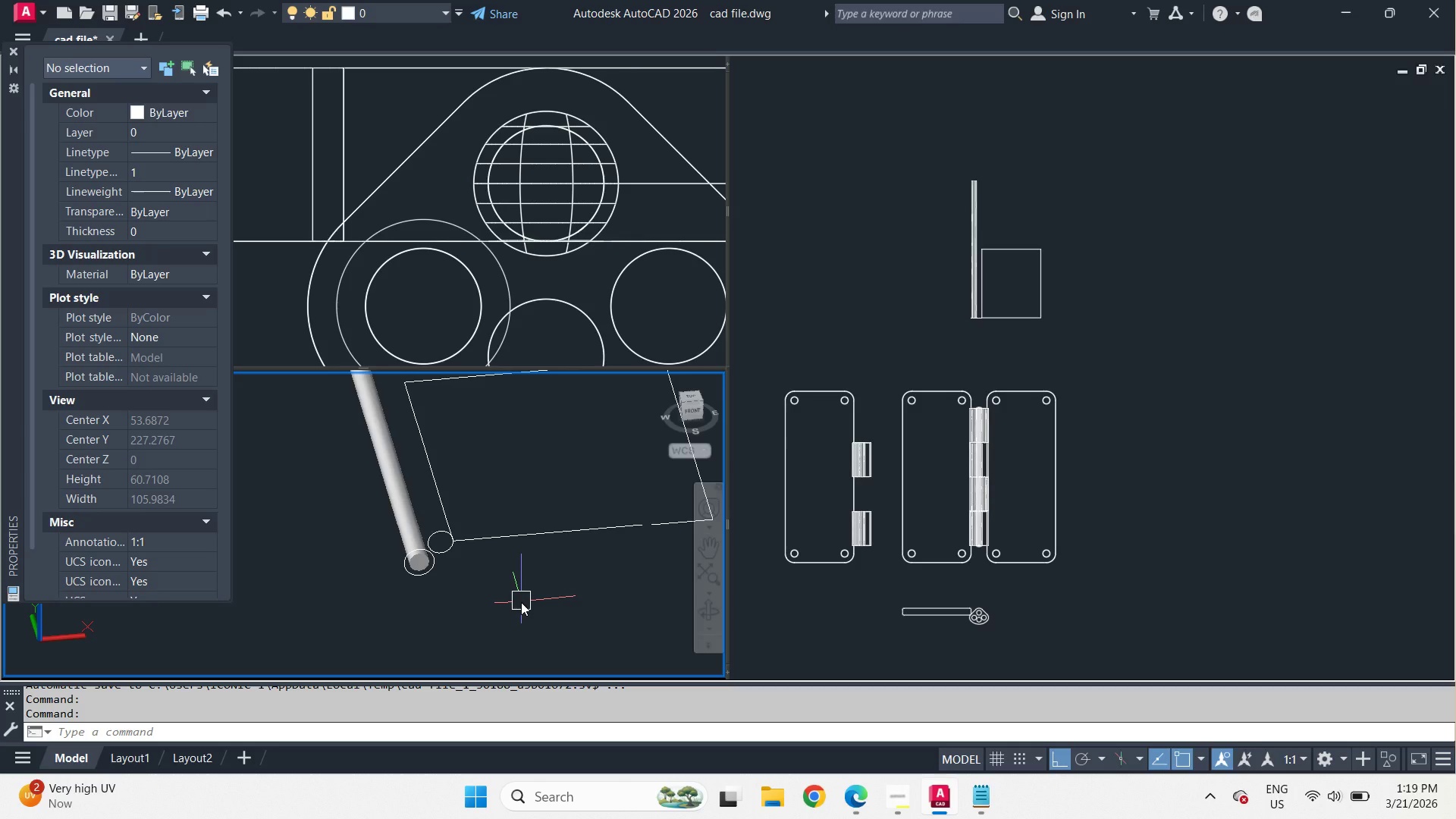 
left_click([444, 285])
 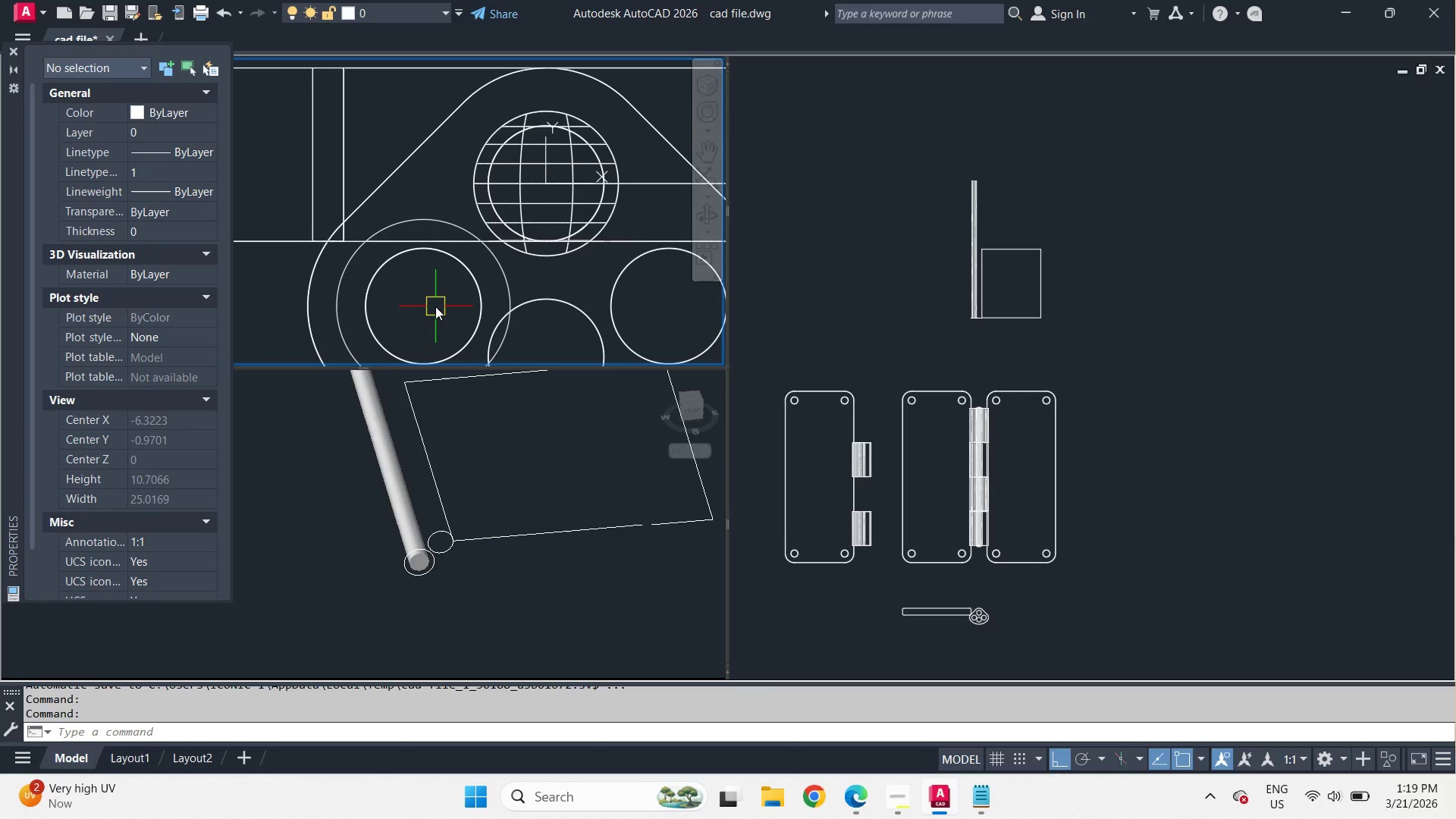 
type(di )
 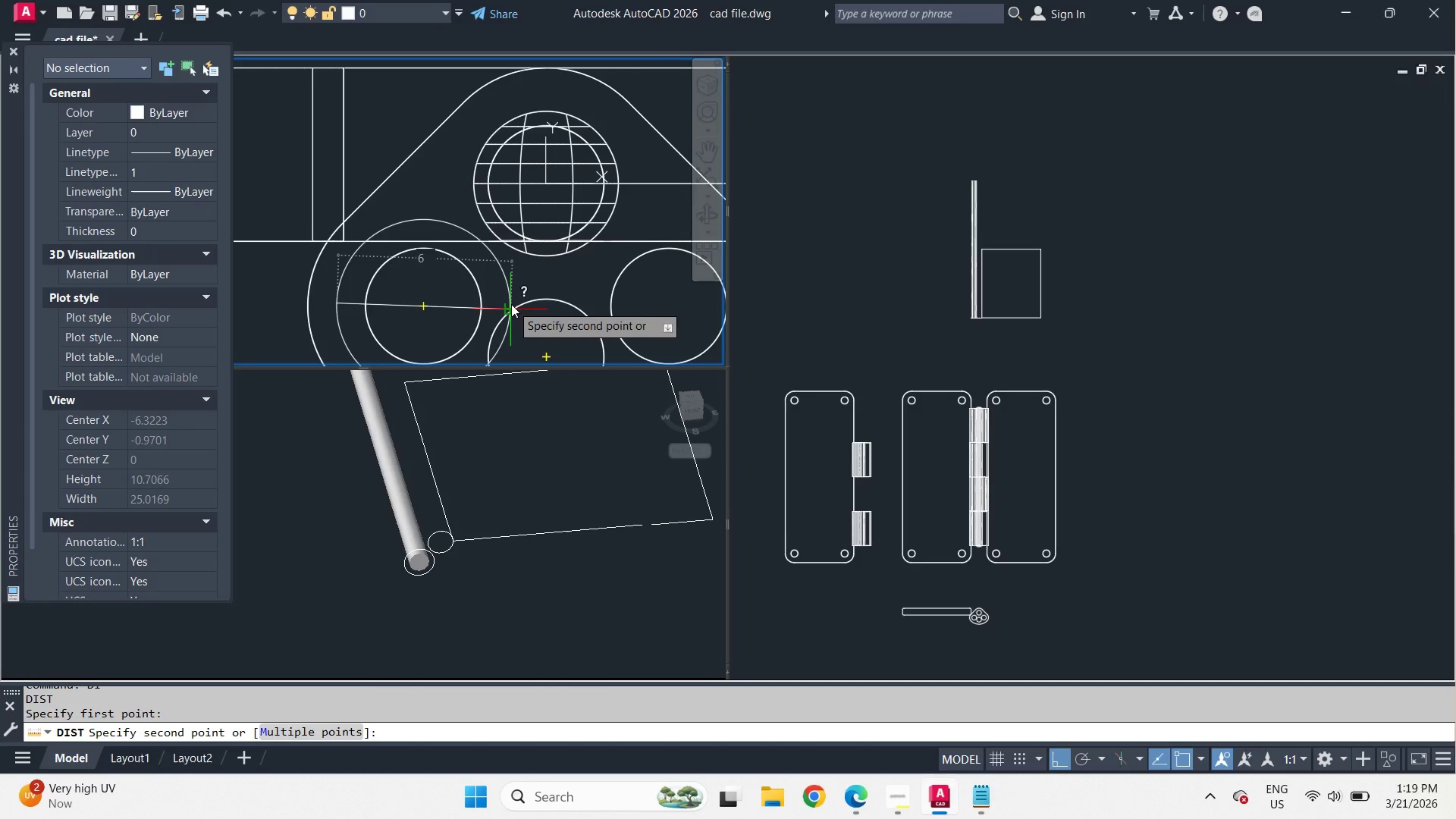 
key(Escape)
 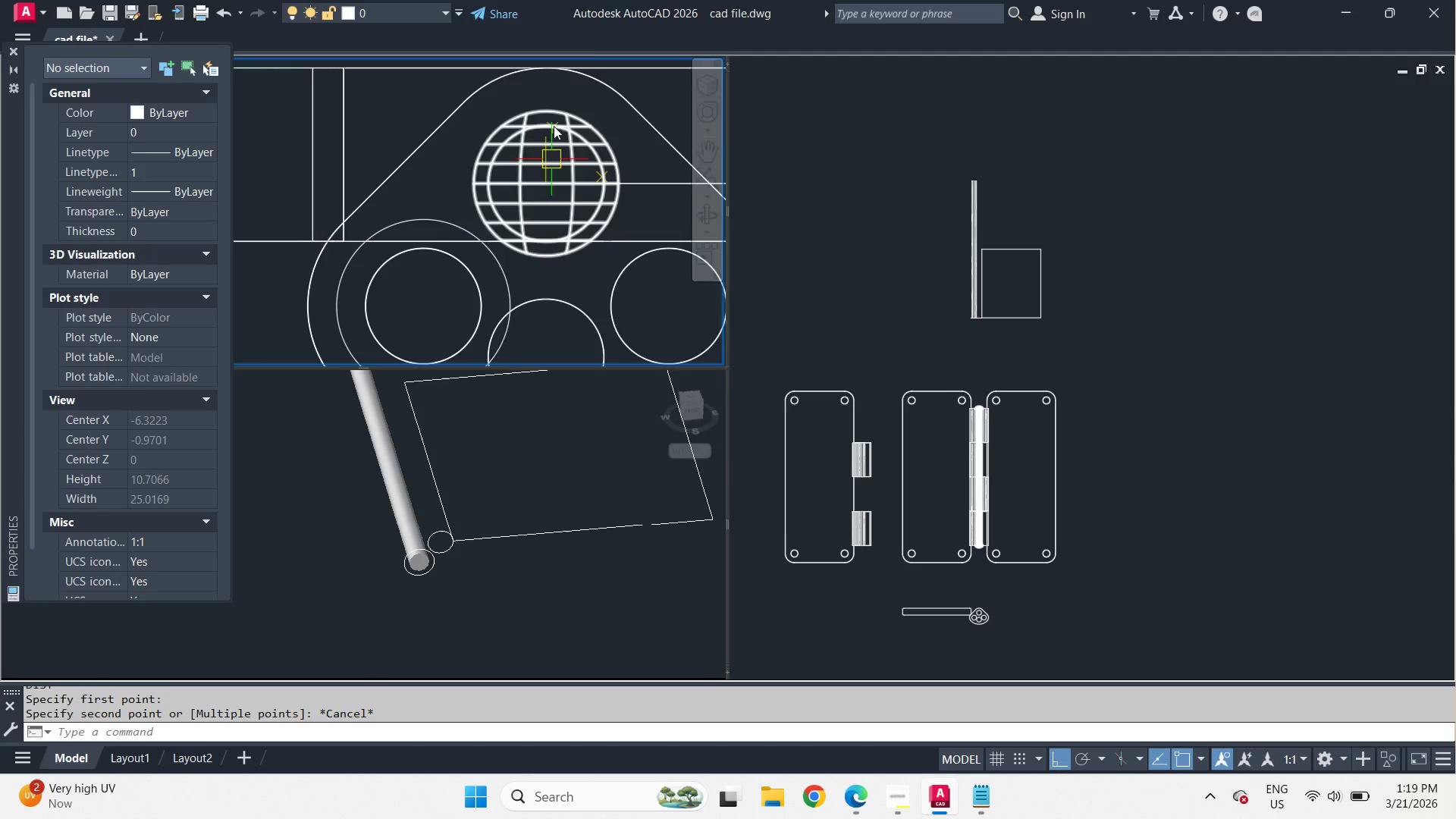 
key(Space)
 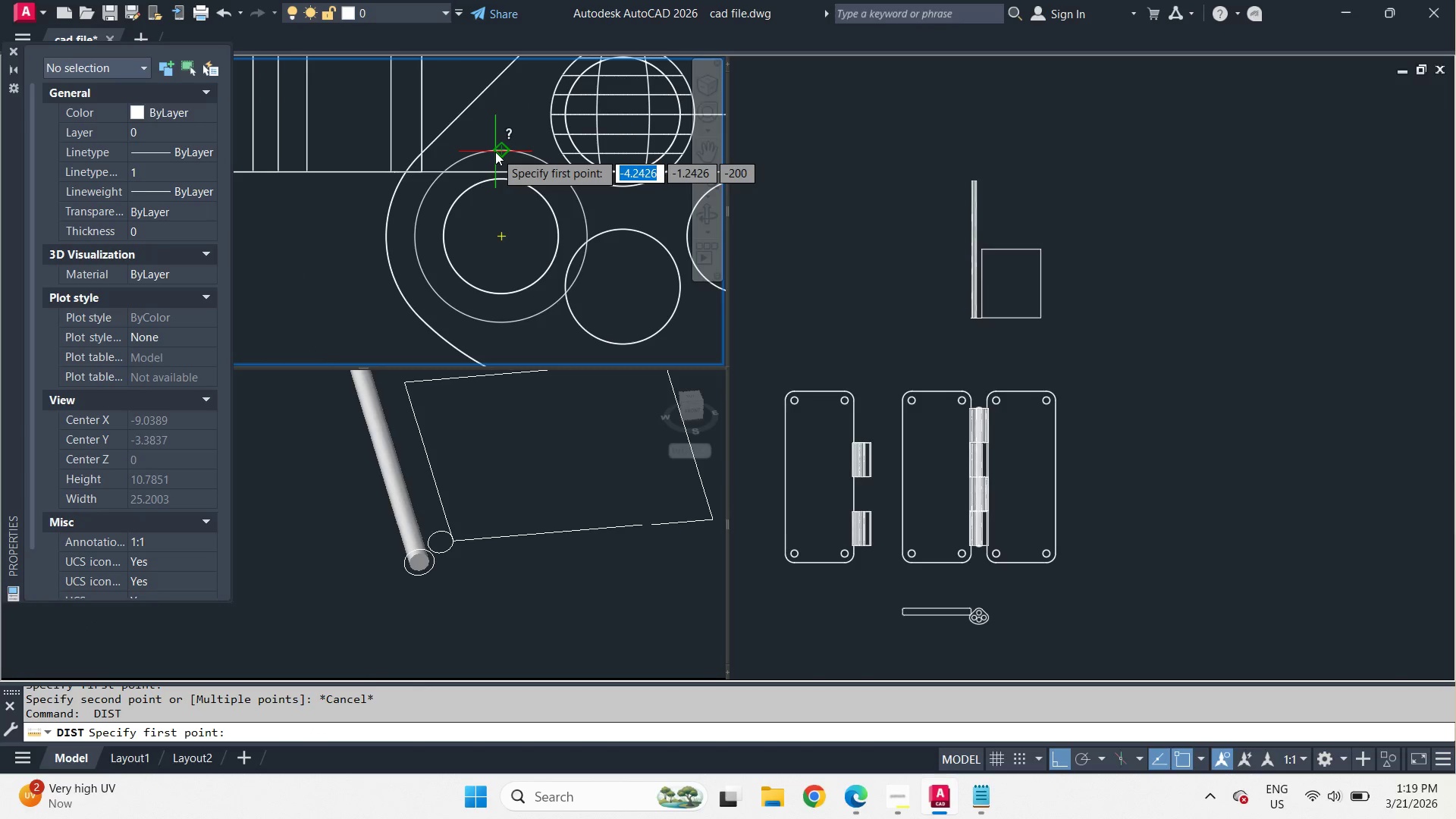 
scroll: coordinate [555, 109], scroll_direction: down, amount: 2.0
 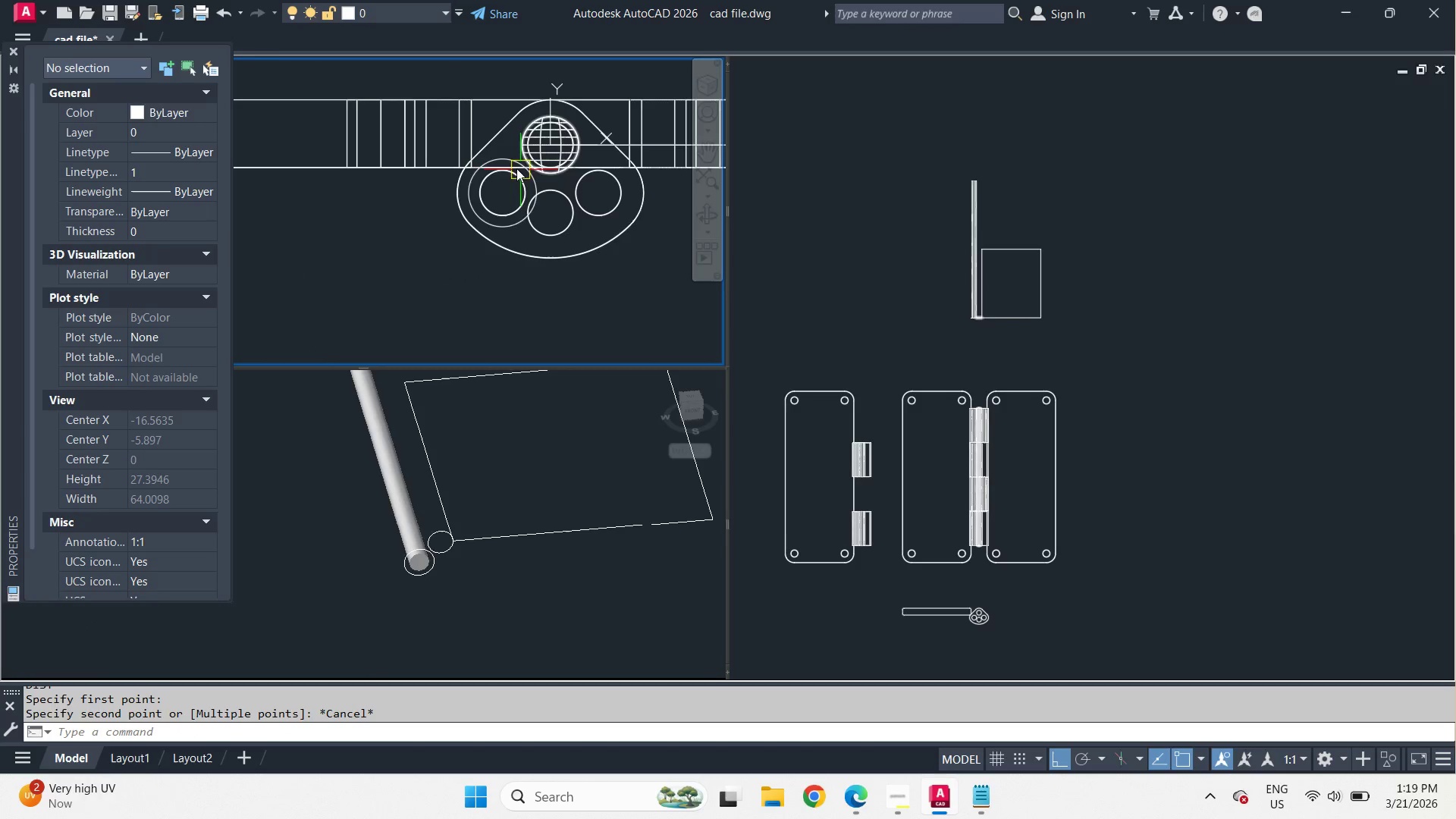 
left_click_drag(start_coordinate=[495, 152], to_coordinate=[497, 160])
 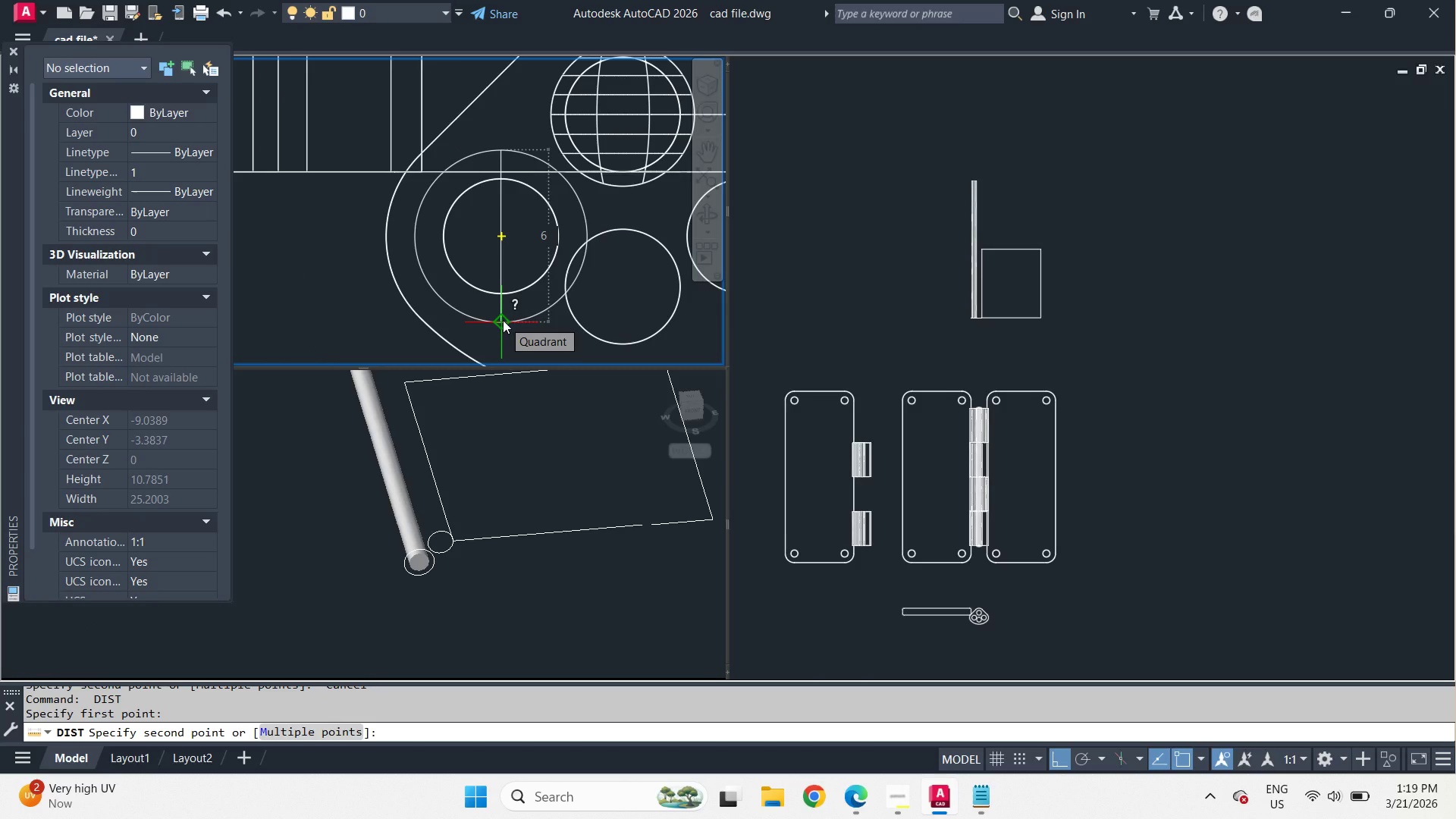 
scroll: coordinate [503, 164], scroll_direction: up, amount: 2.0
 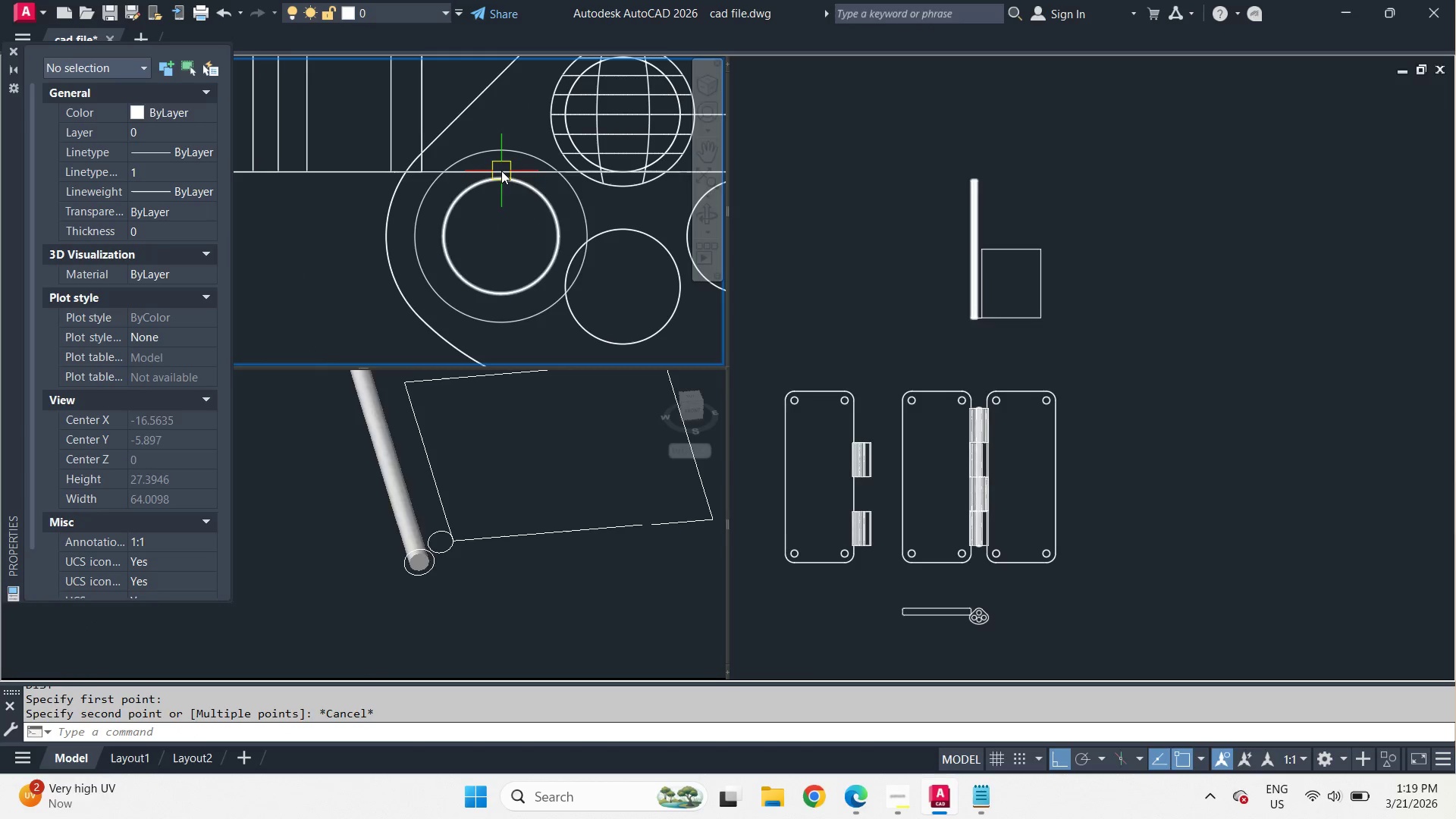 
key(Escape)
 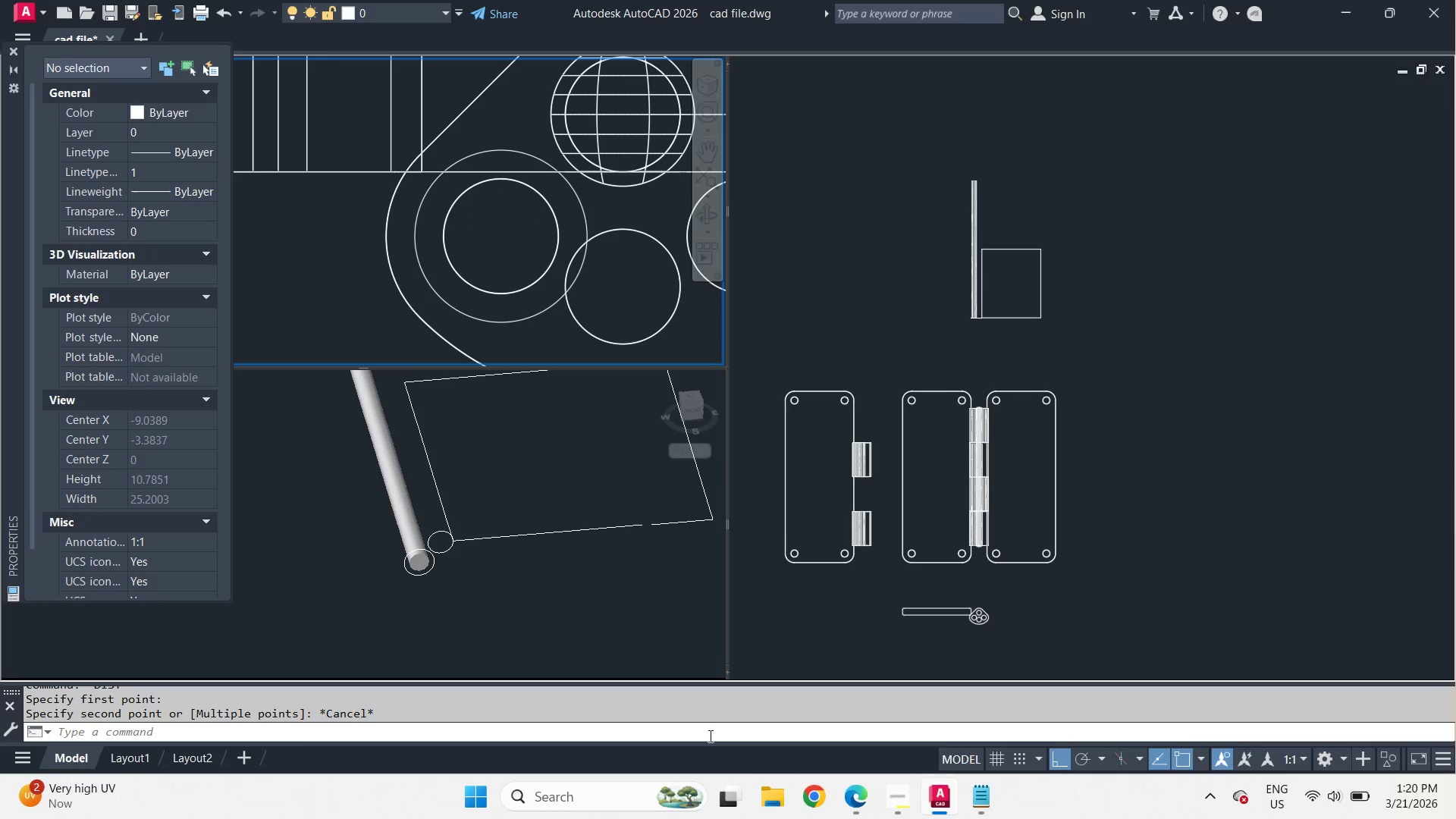 
wait(6.19)
 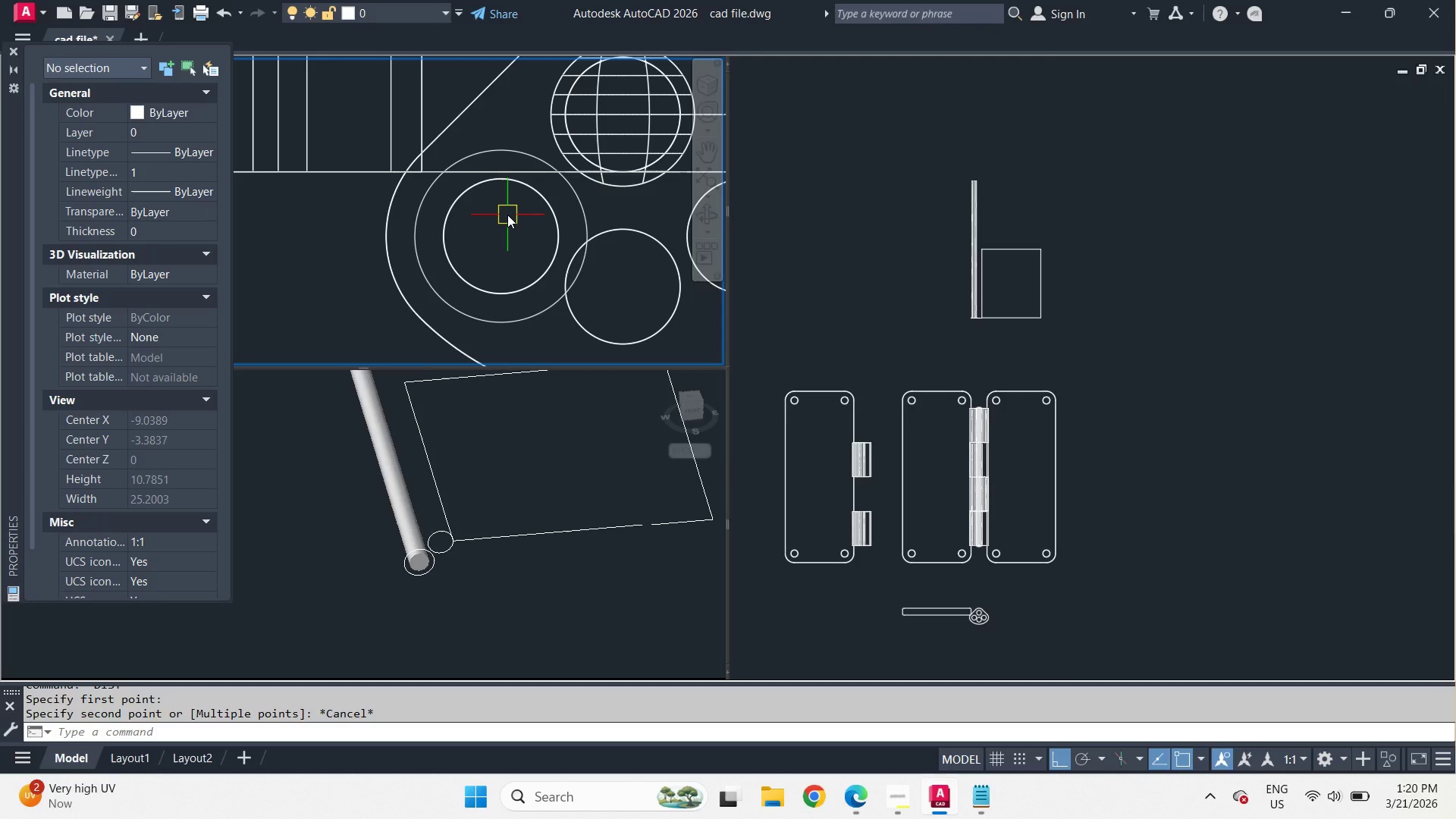 
left_click([864, 804])
 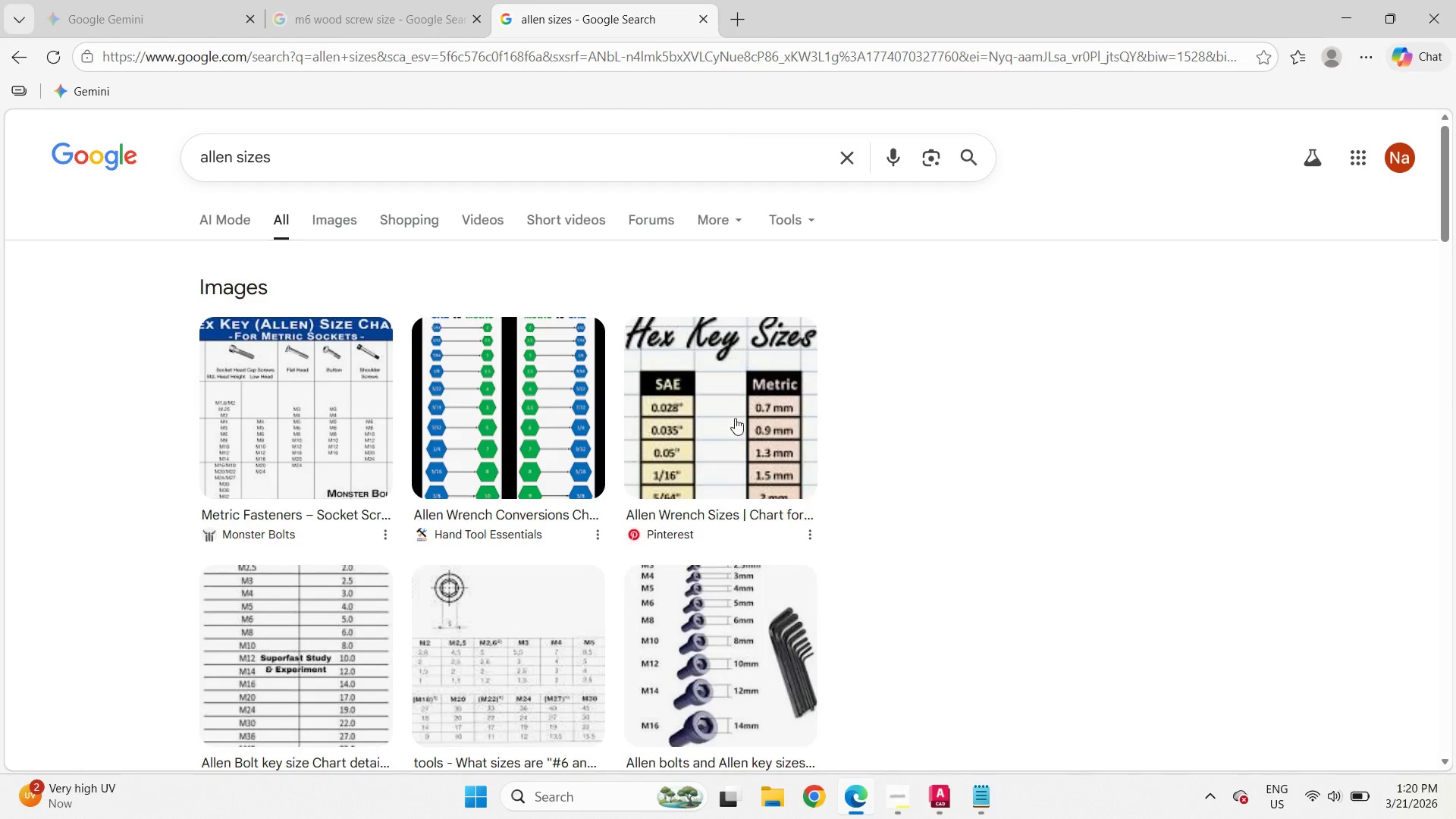 
left_click([739, 431])
 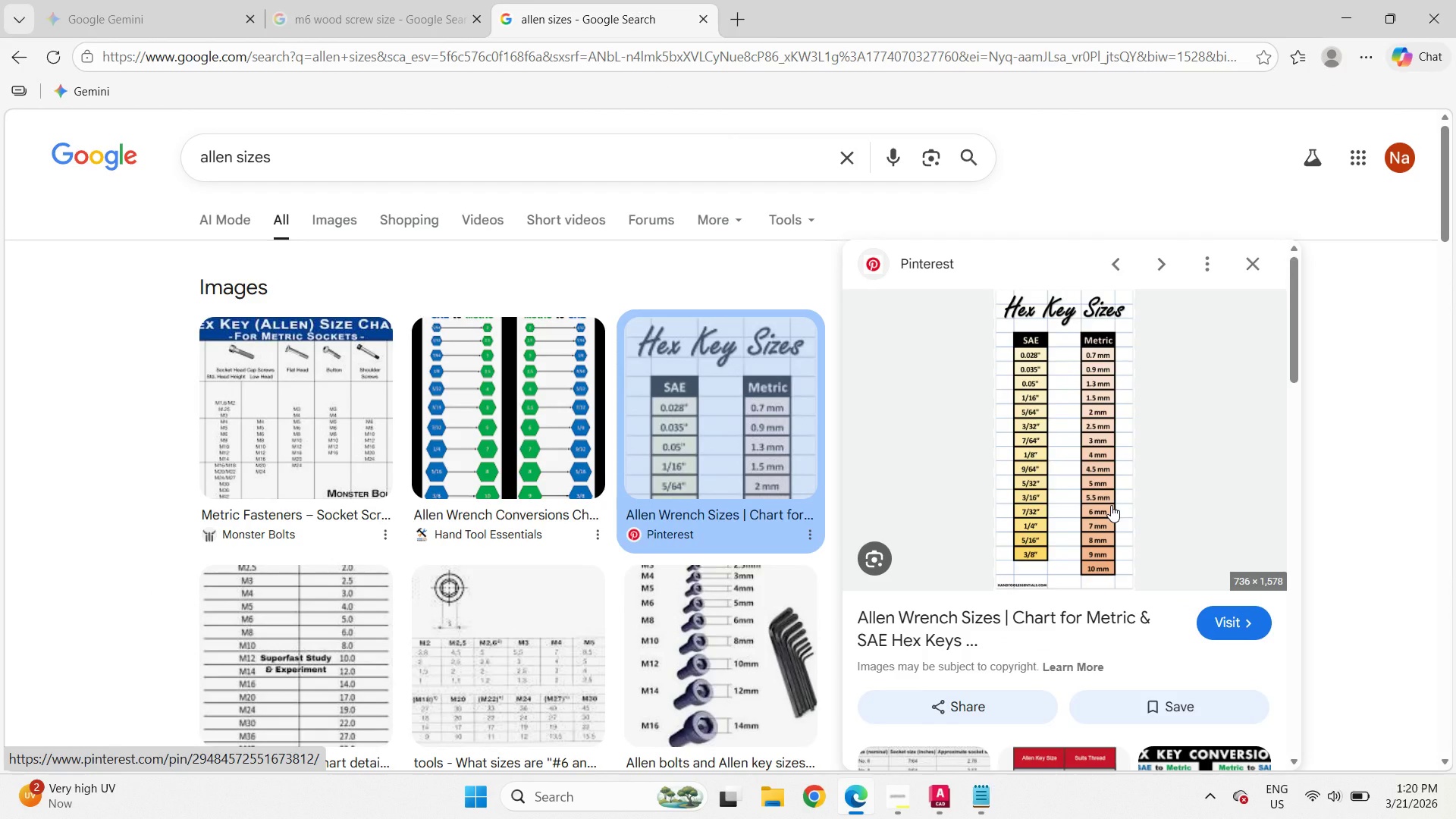 
wait(5.09)
 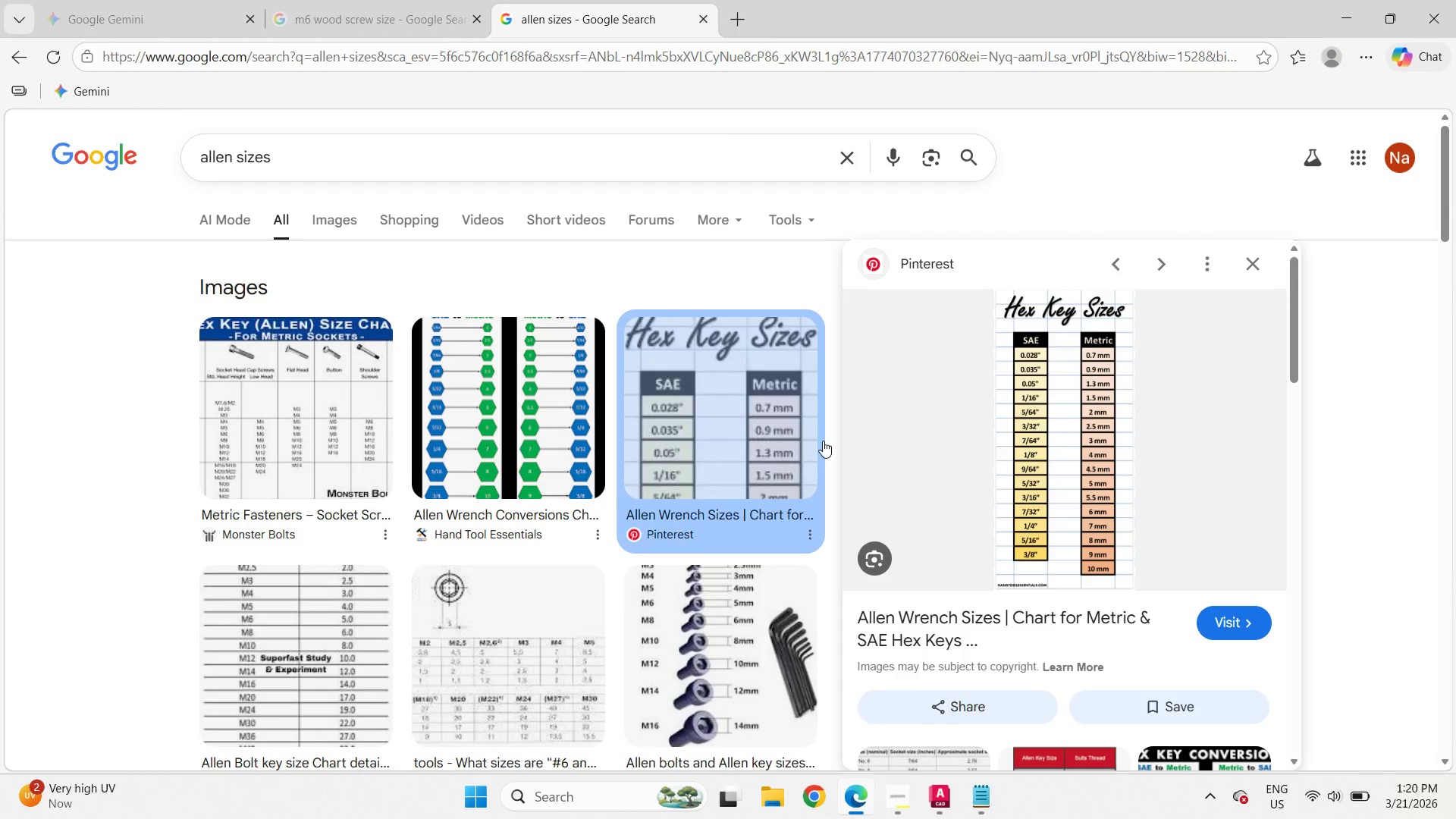 
left_click([1335, 2])
 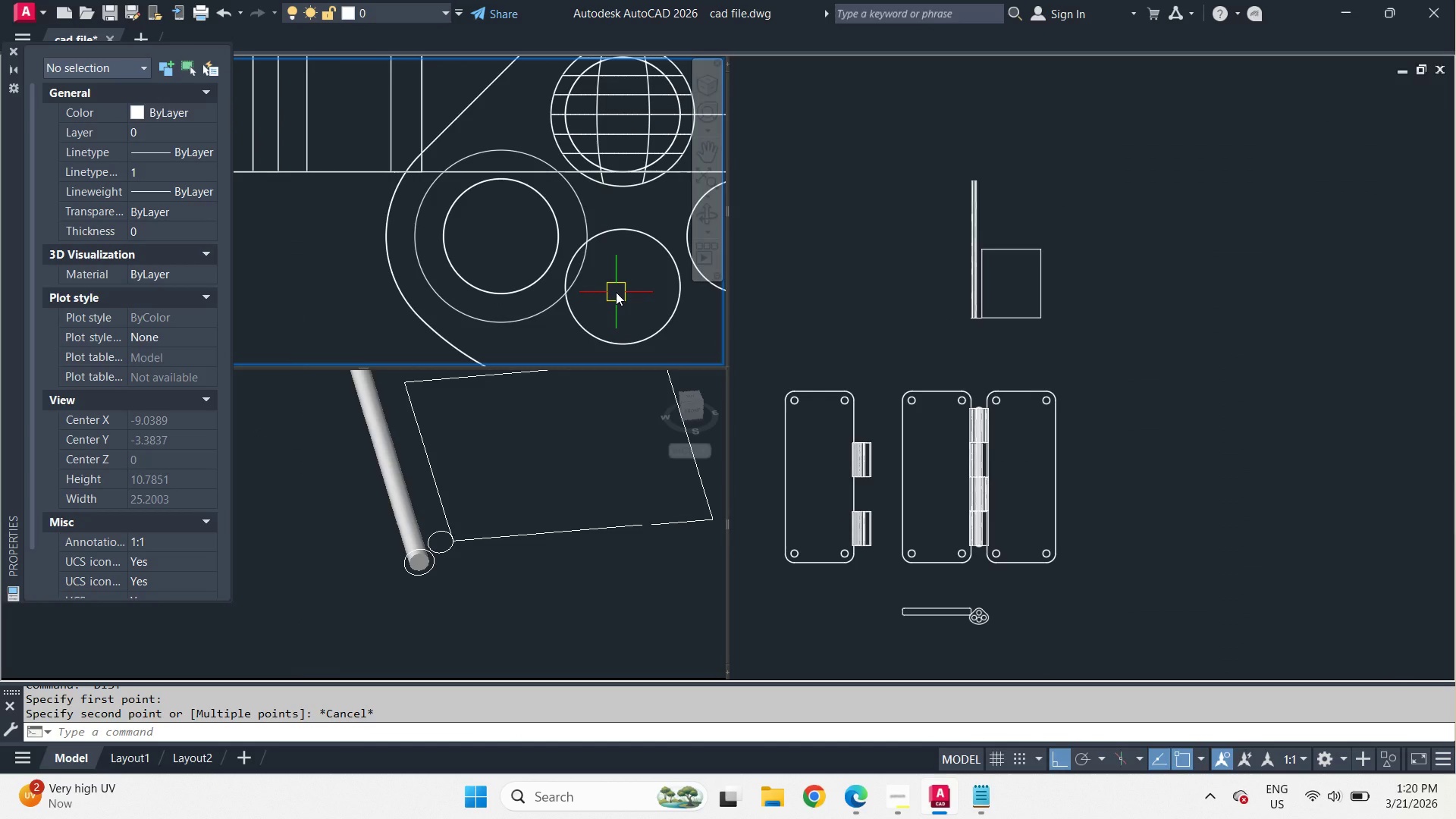 
scroll: coordinate [491, 224], scroll_direction: up, amount: 1.0
 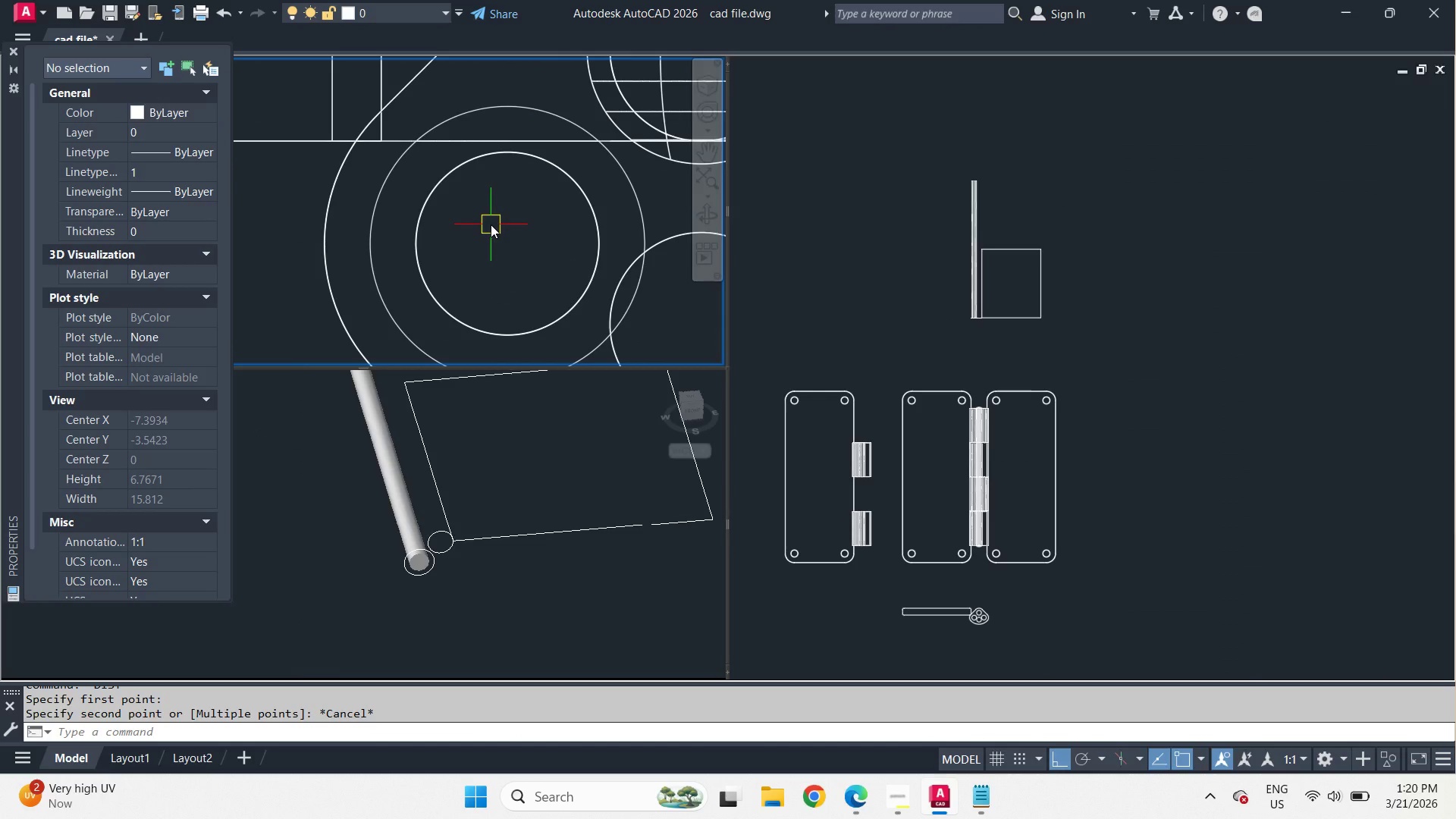 
scroll: coordinate [506, 233], scroll_direction: down, amount: 1.0
 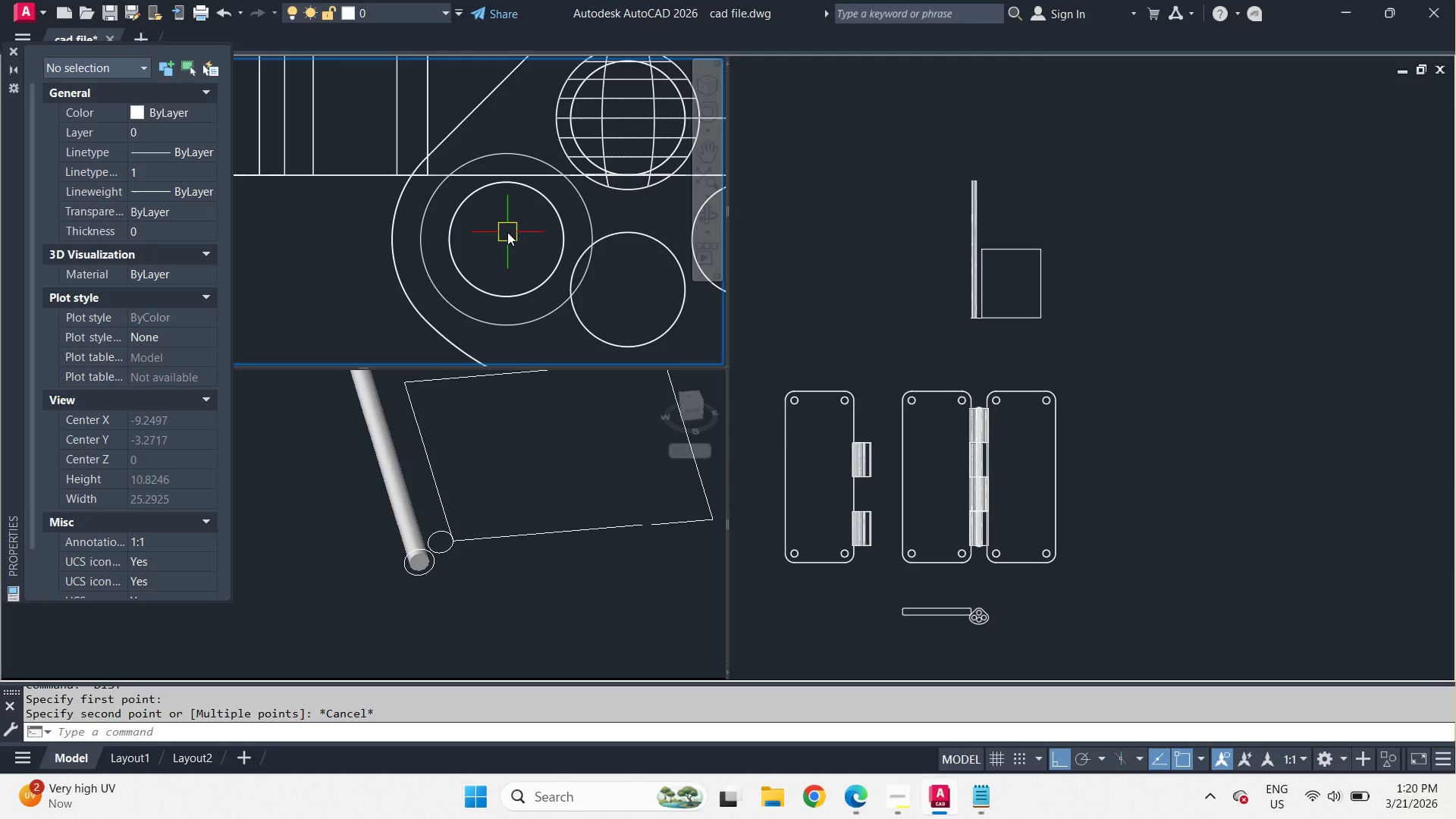 
type(pol 6 cen )
 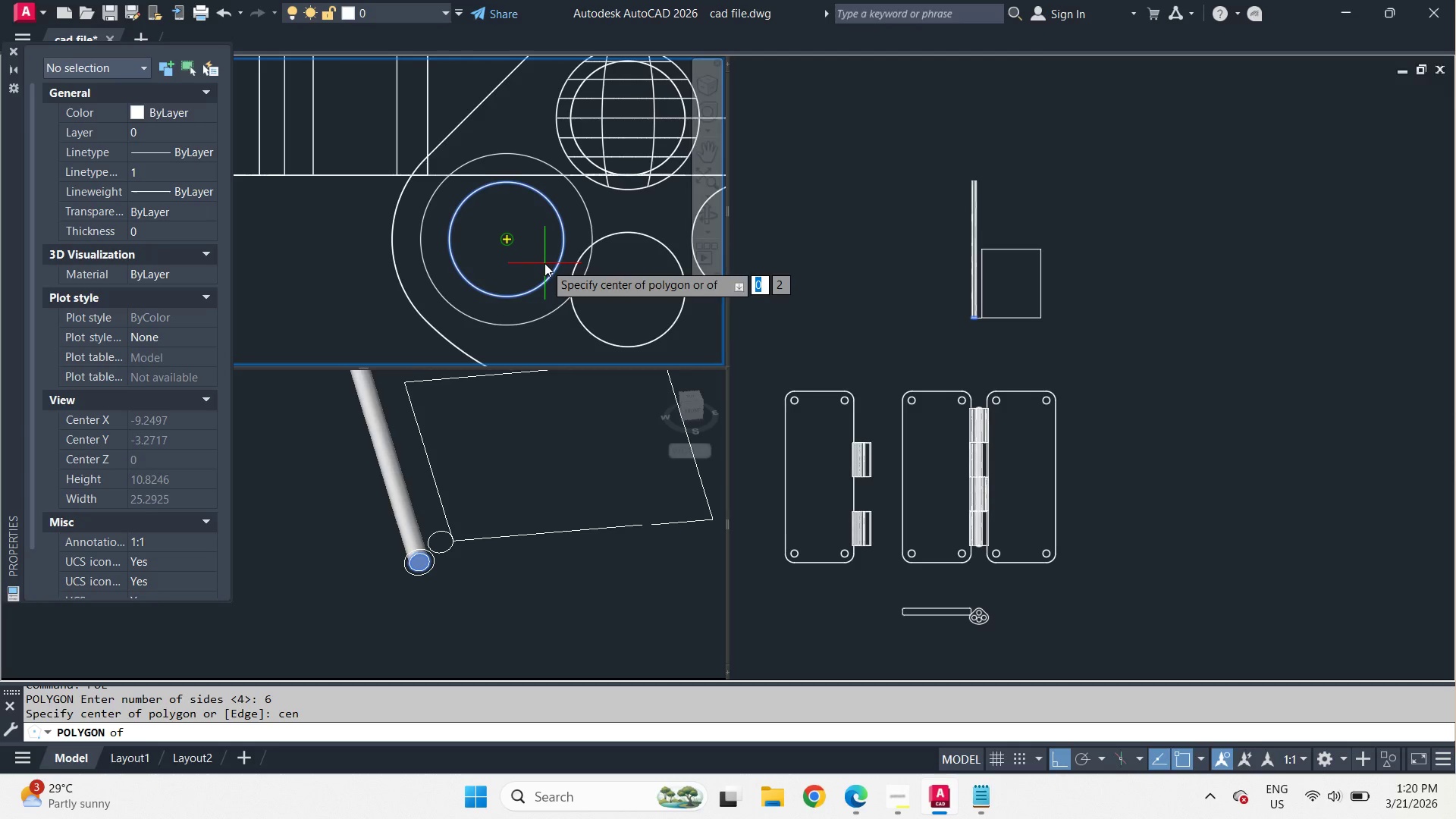 
left_click([544, 263])
 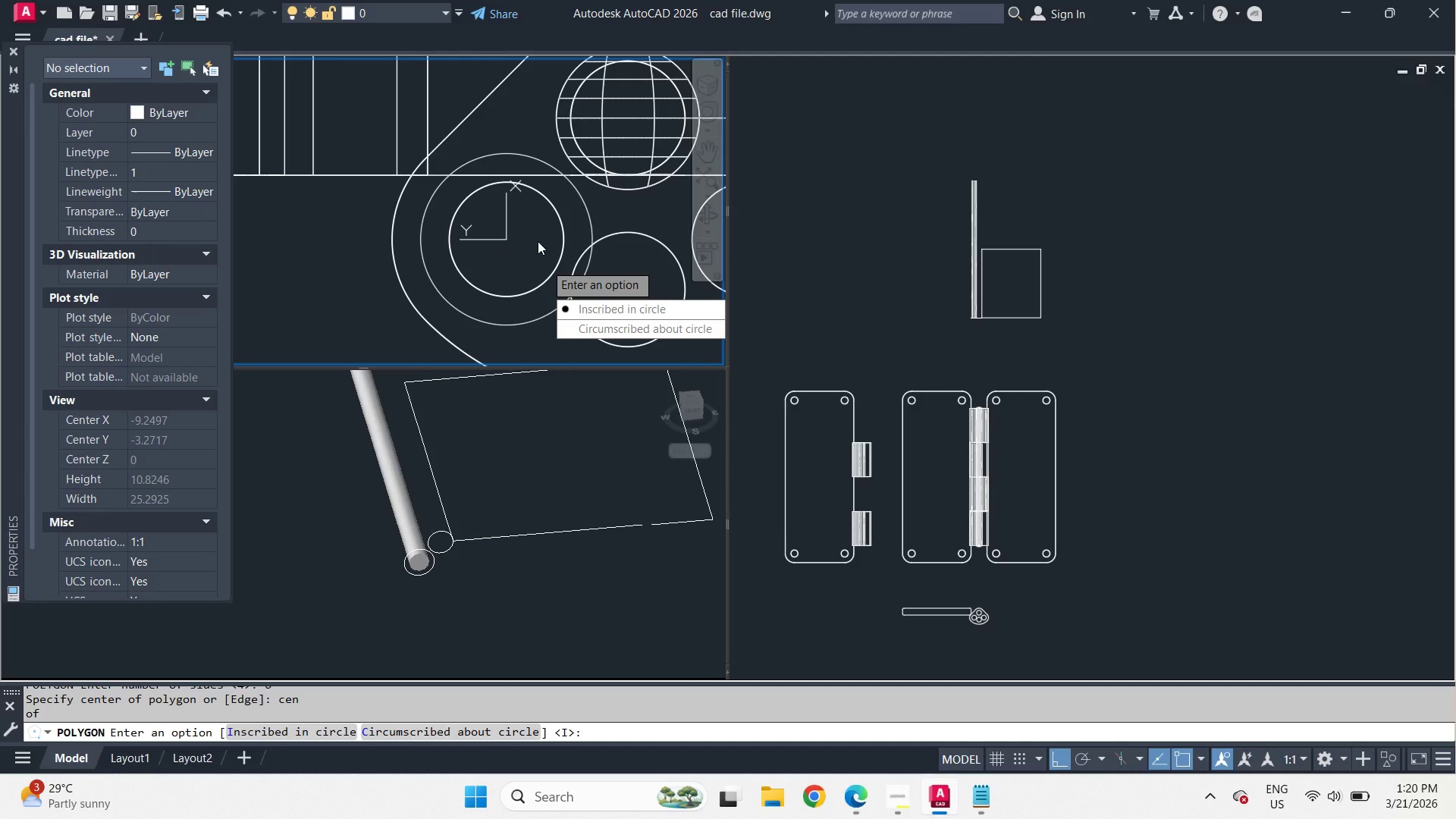 
key(Space)
 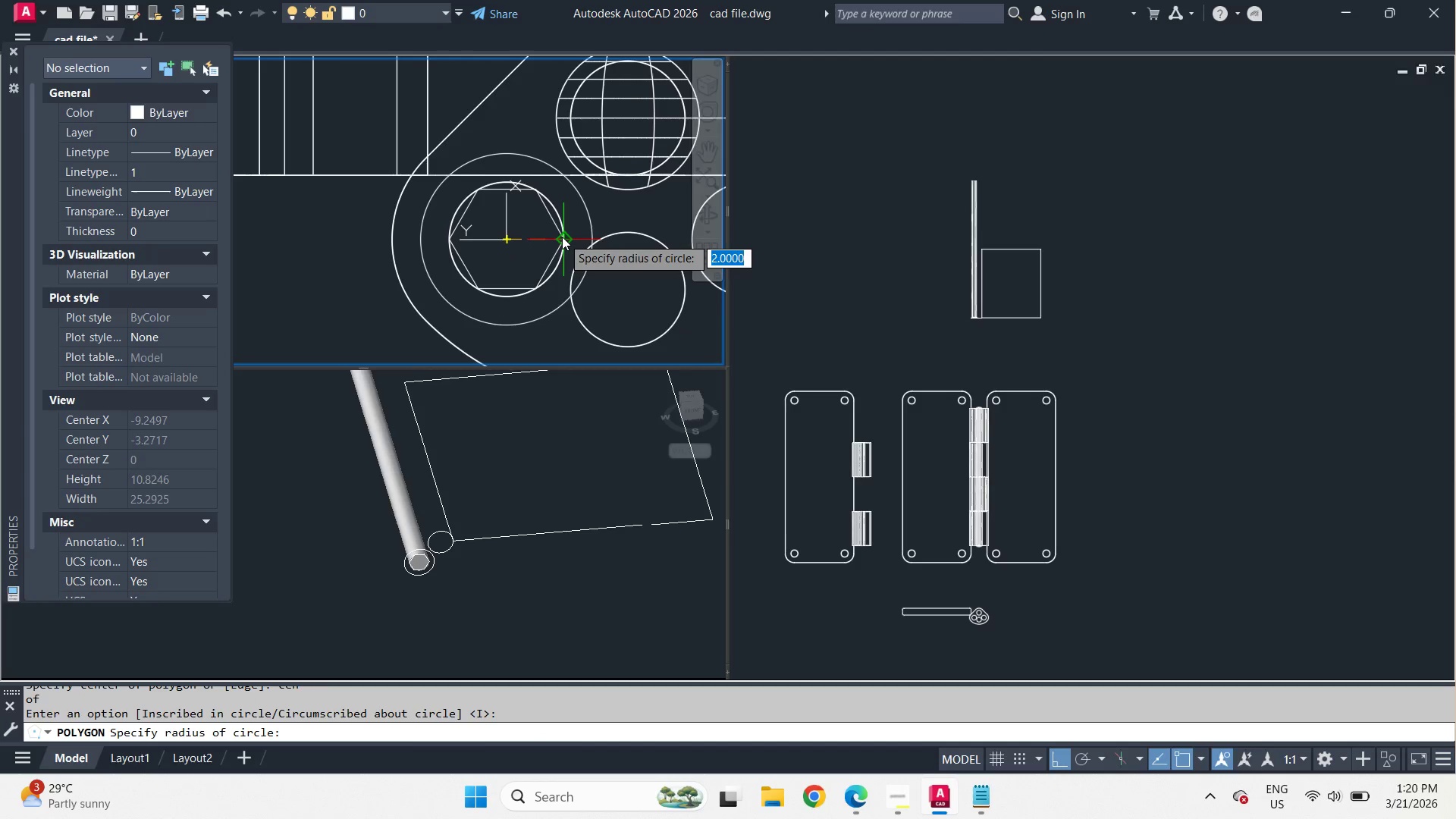 
wait(5.11)
 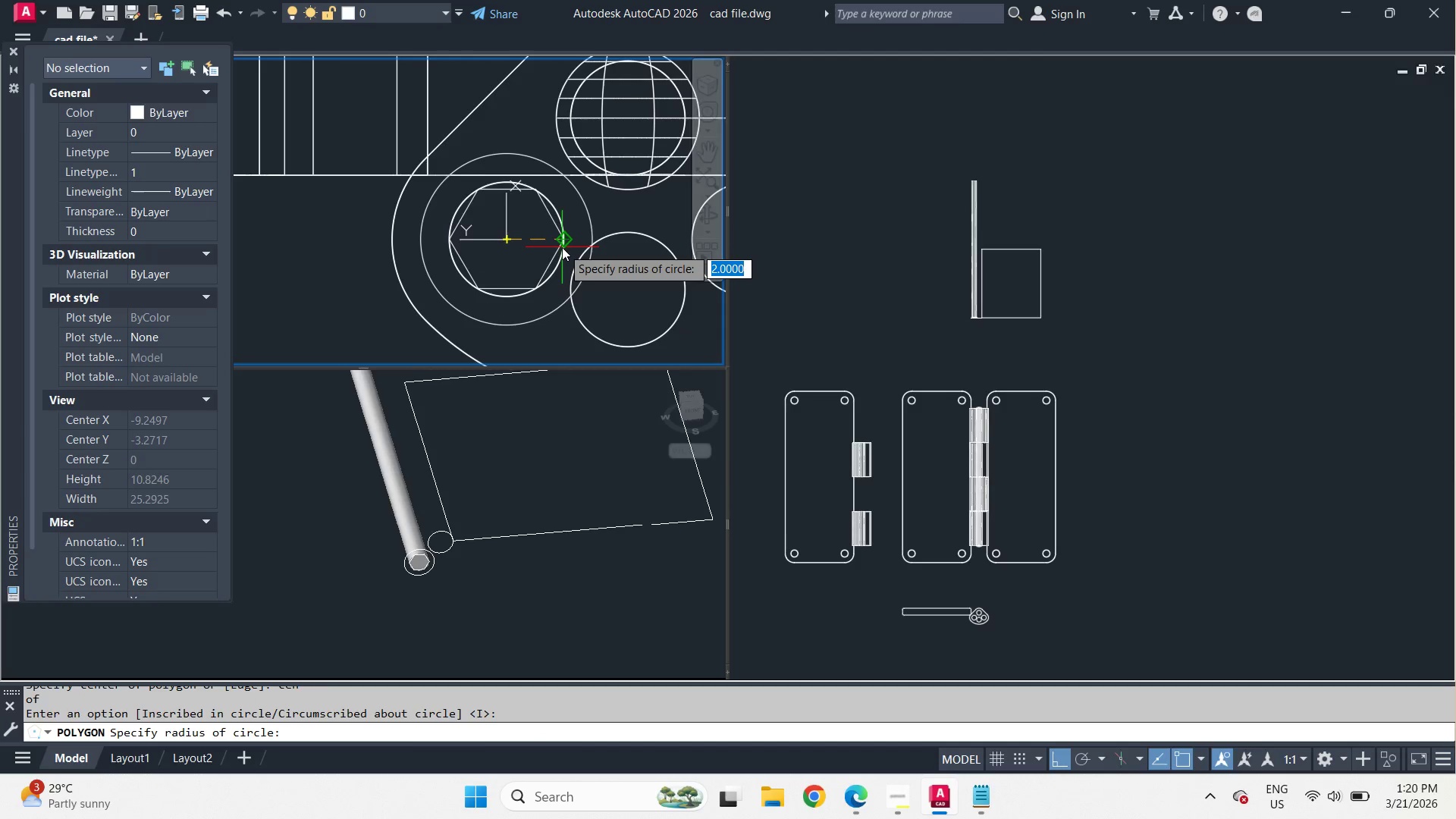 
key(2)
 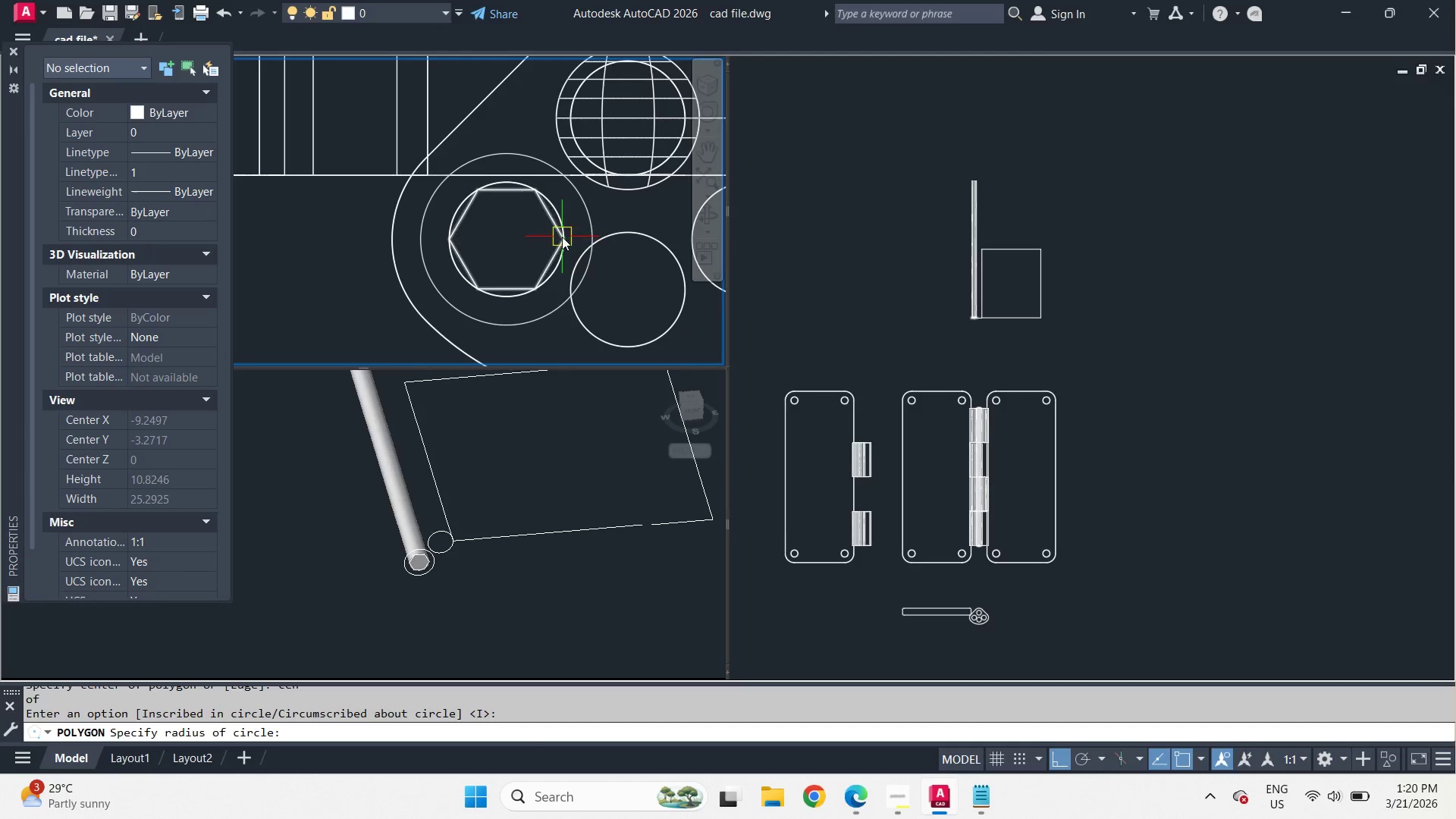 
key(Space)
 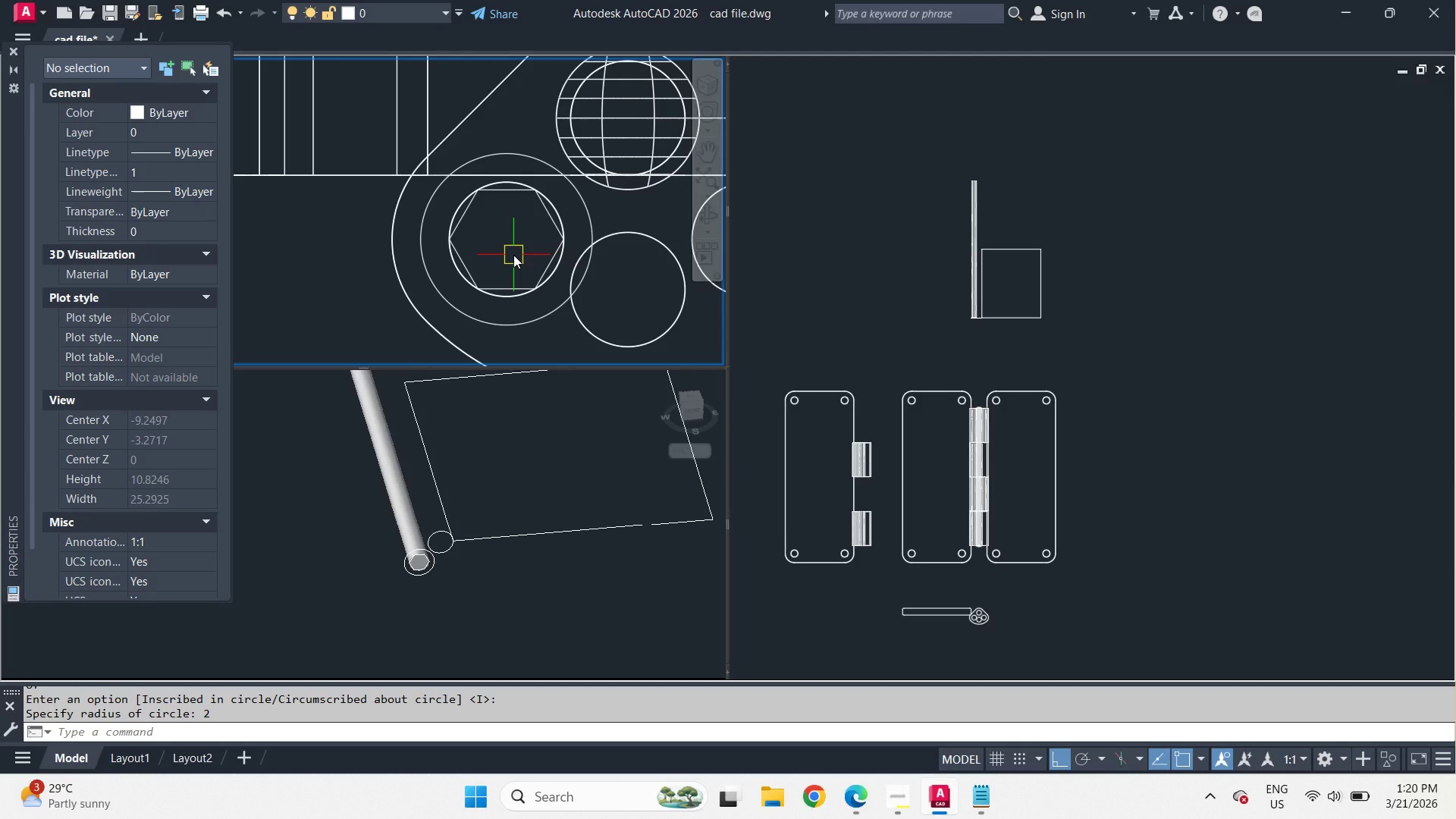 
wait(7.3)
 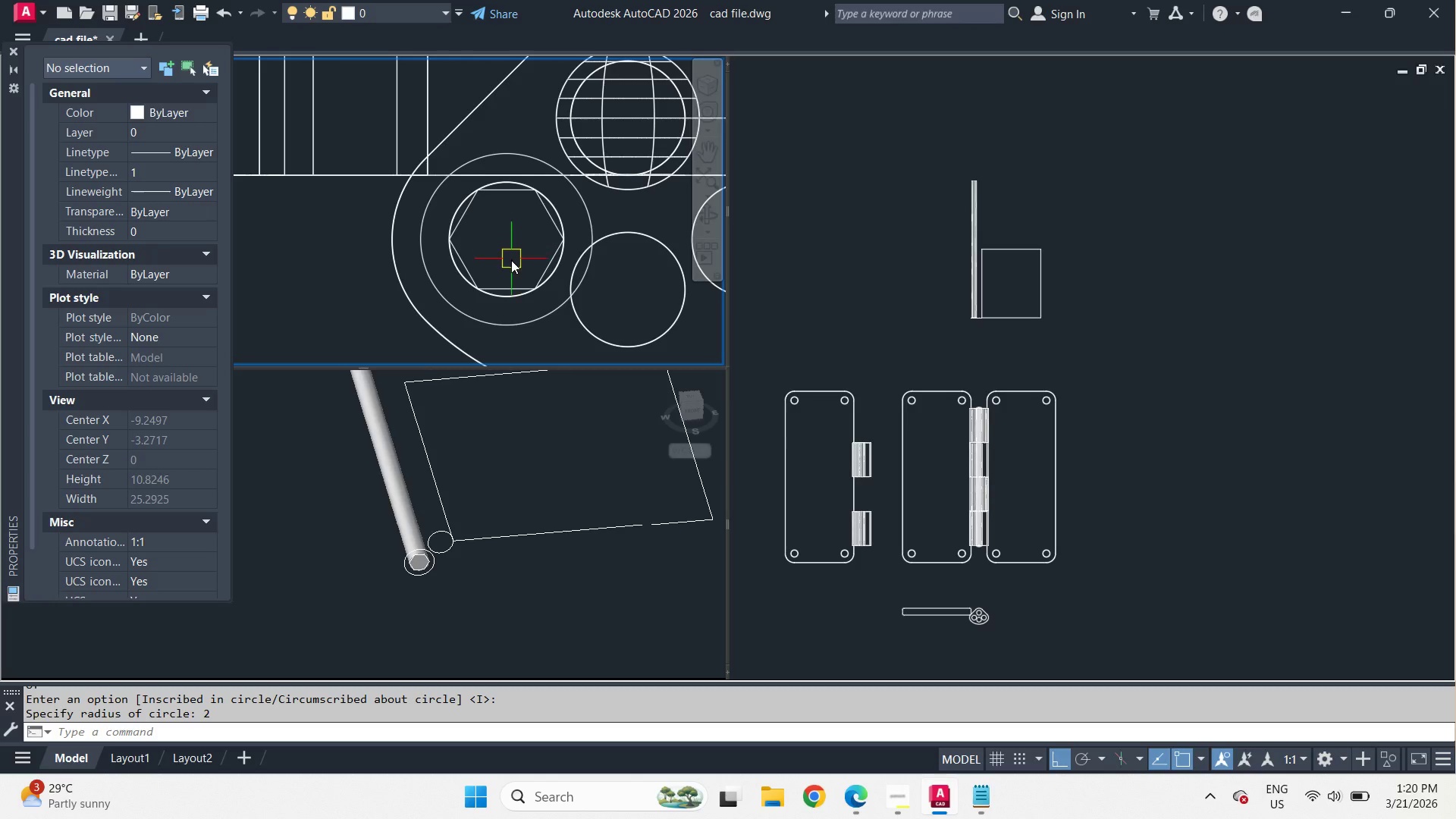 
left_click([915, 328])
 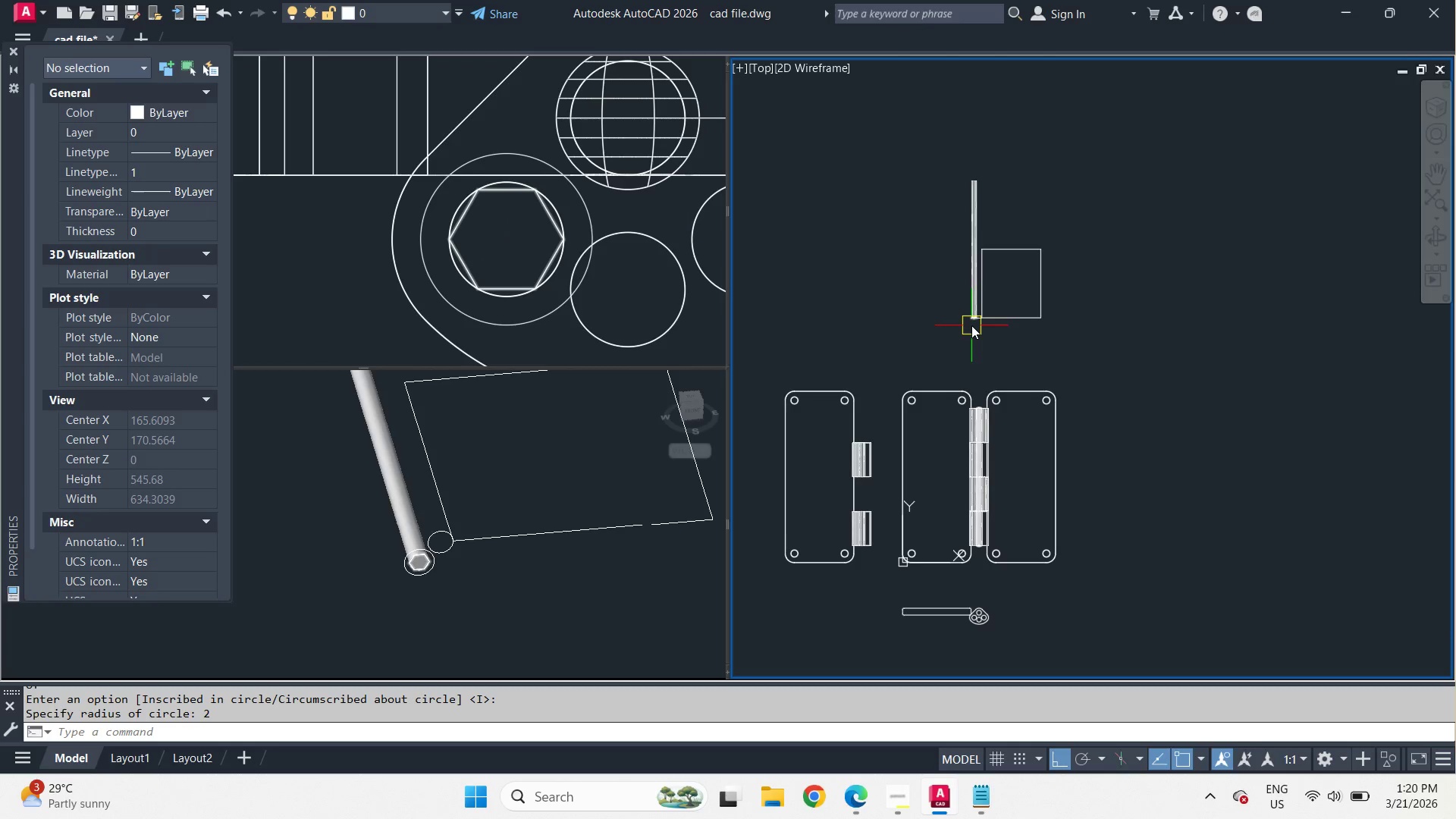 
scroll: coordinate [971, 325], scroll_direction: up, amount: 4.0
 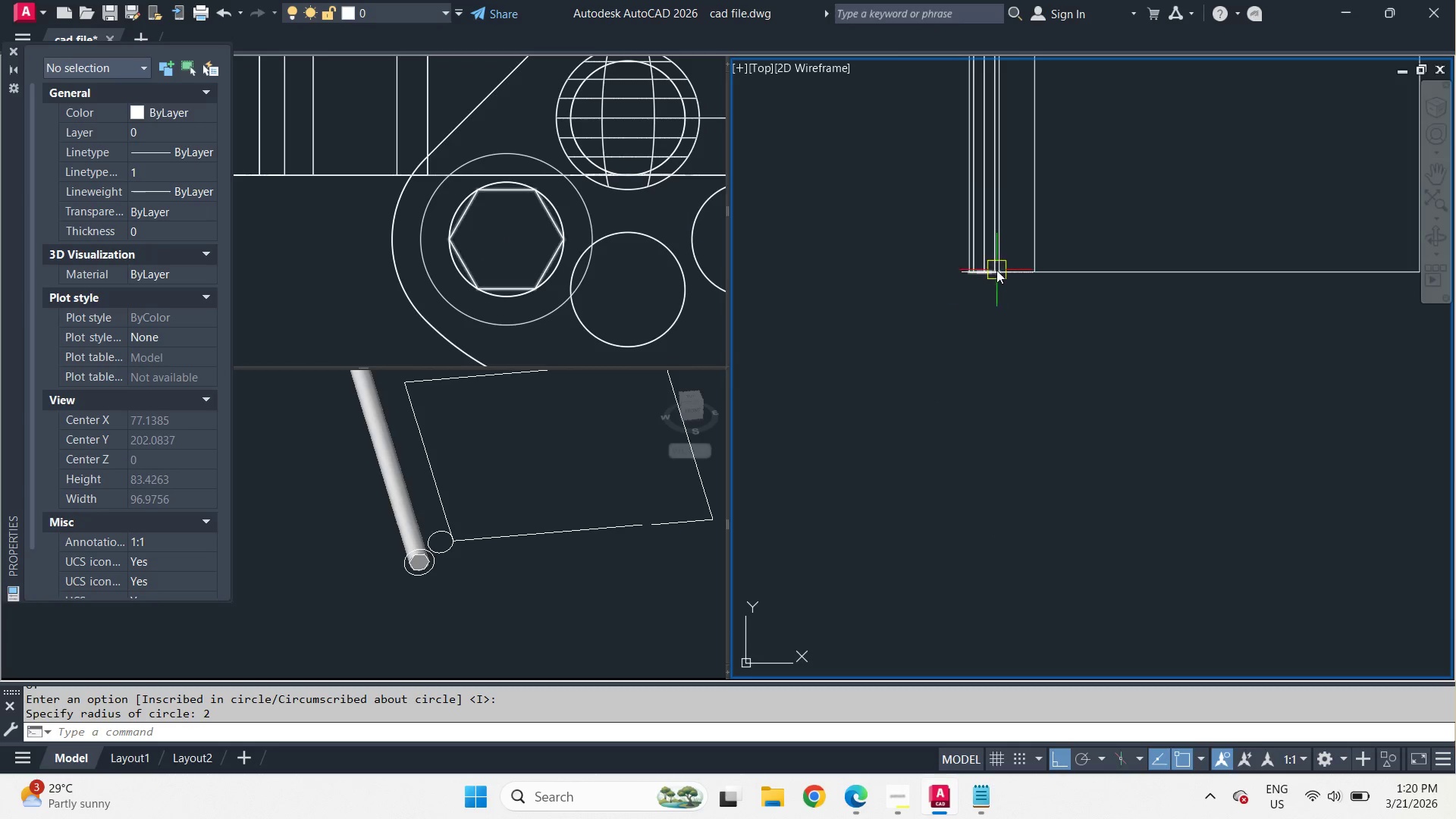 
left_click_drag(start_coordinate=[864, 256], to_coordinate=[907, 278])
 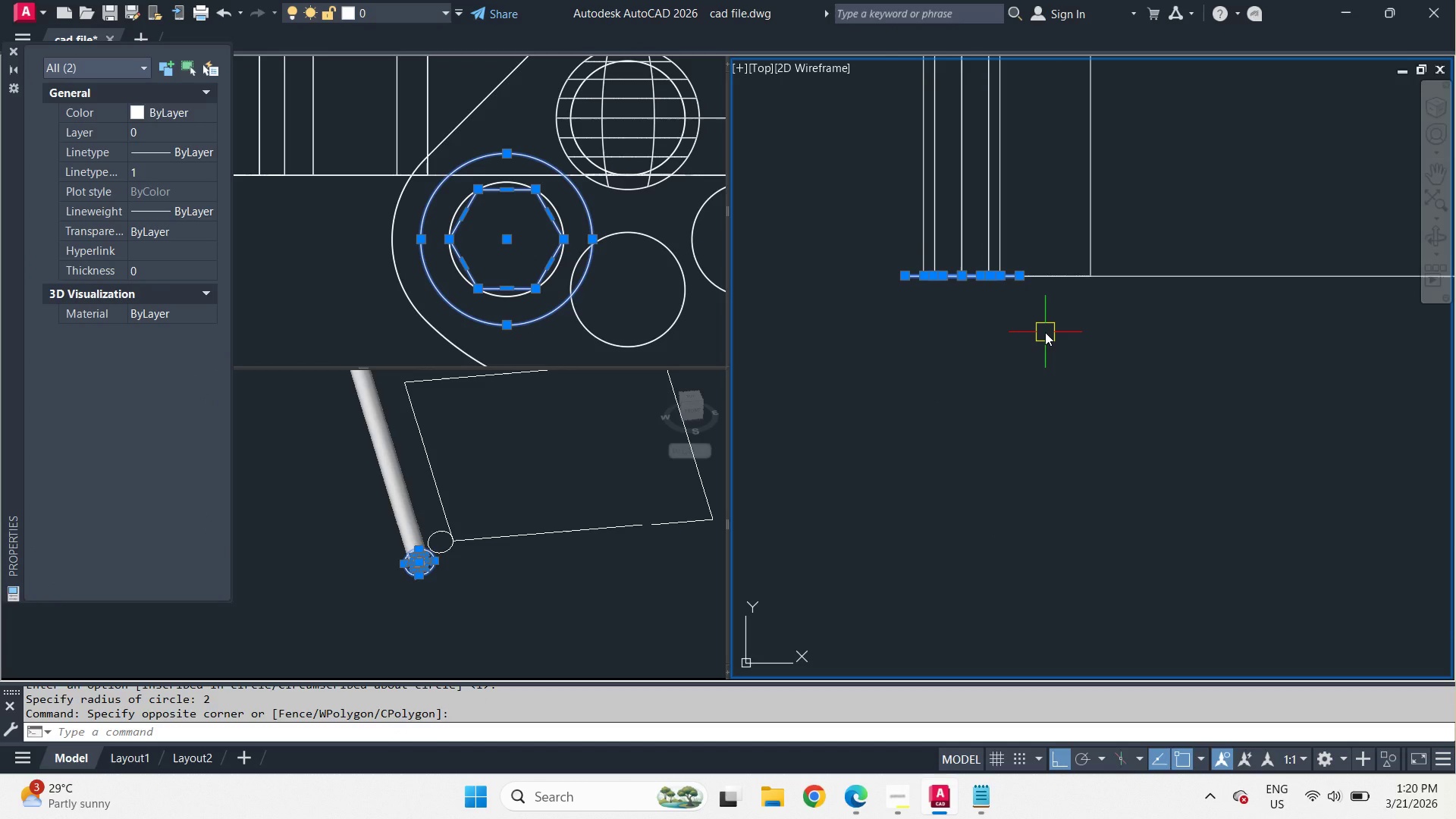 
scroll: coordinate [996, 268], scroll_direction: up, amount: 2.0
 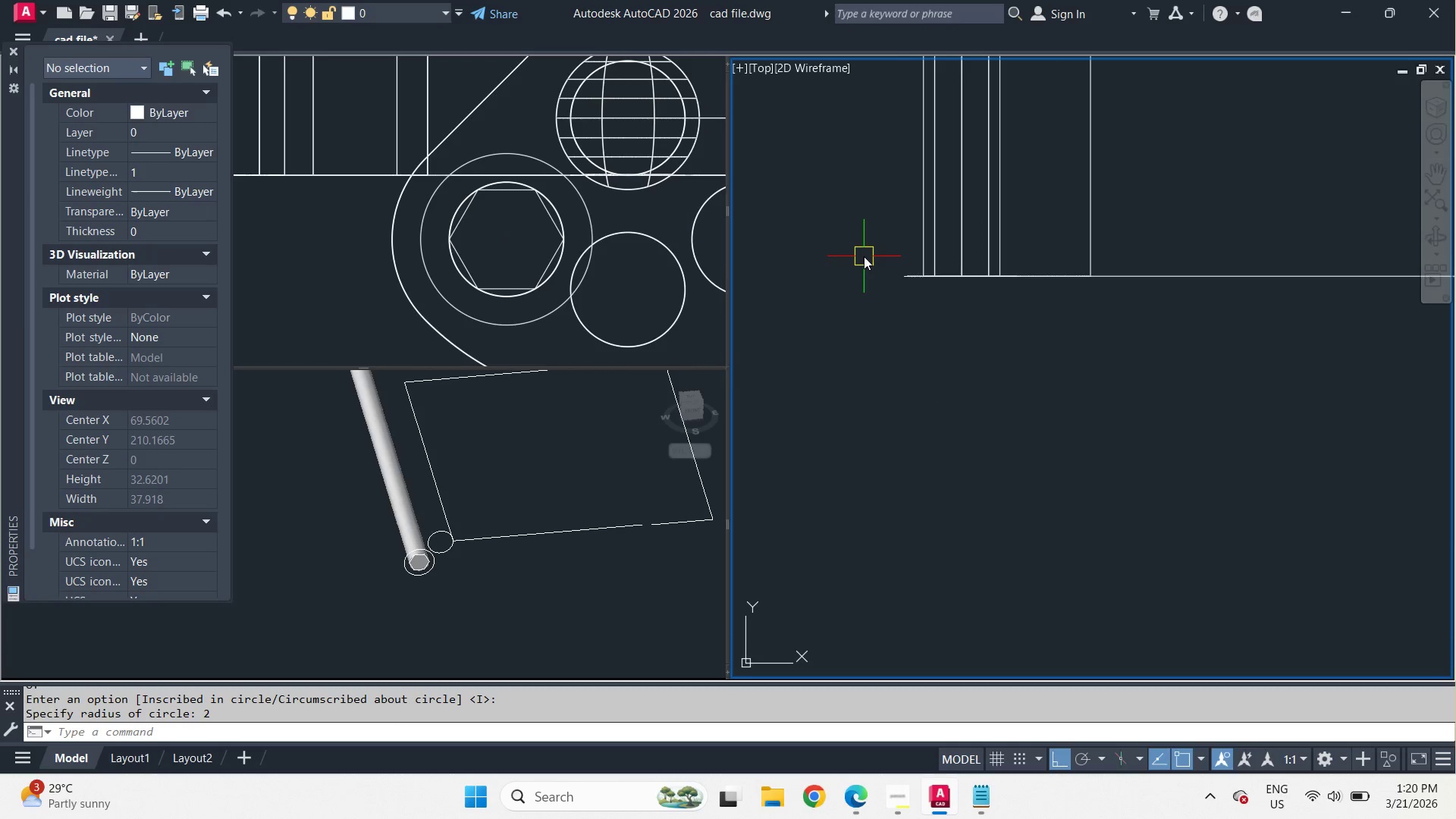 
key(M)
 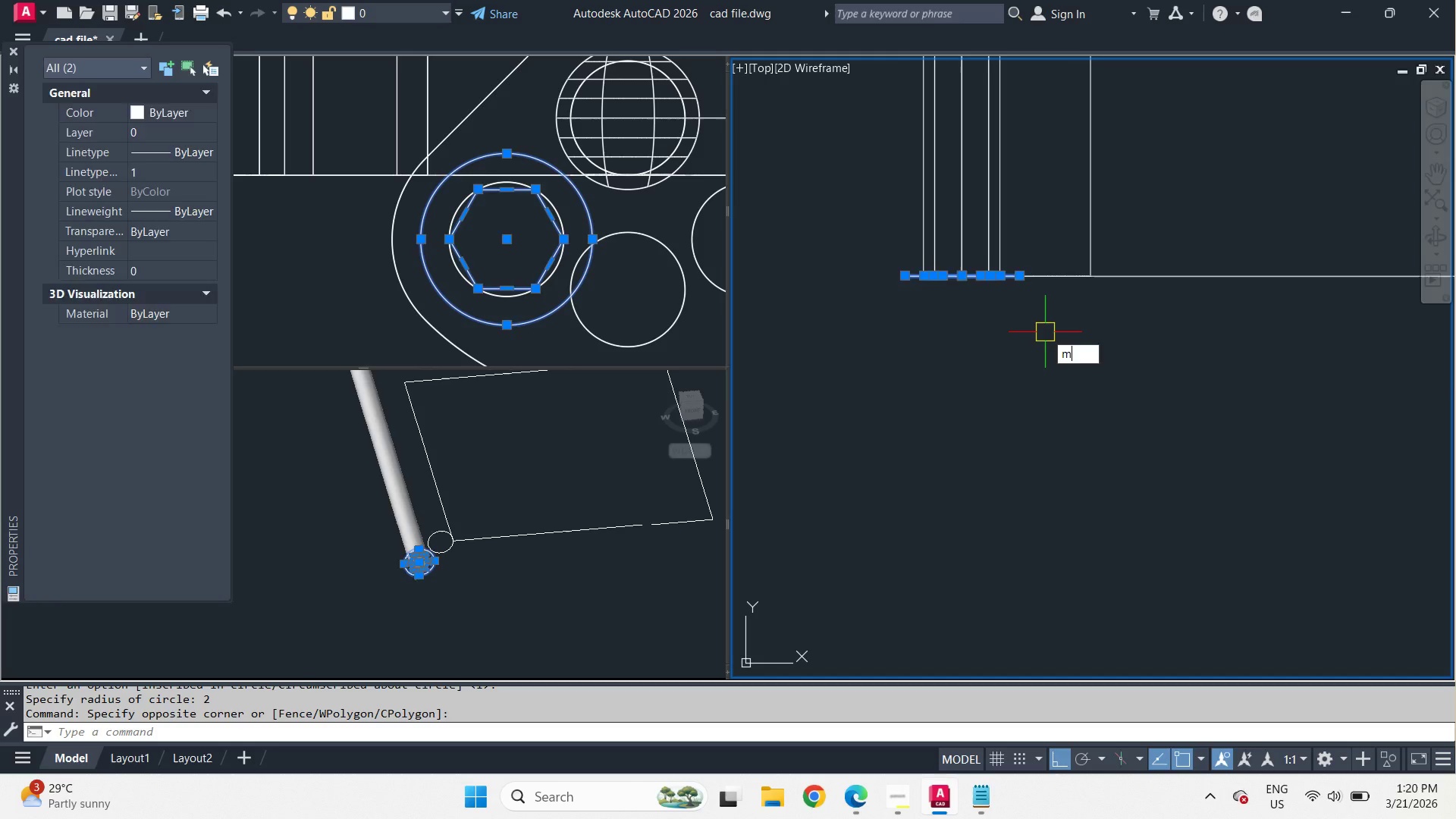 
key(Space)
 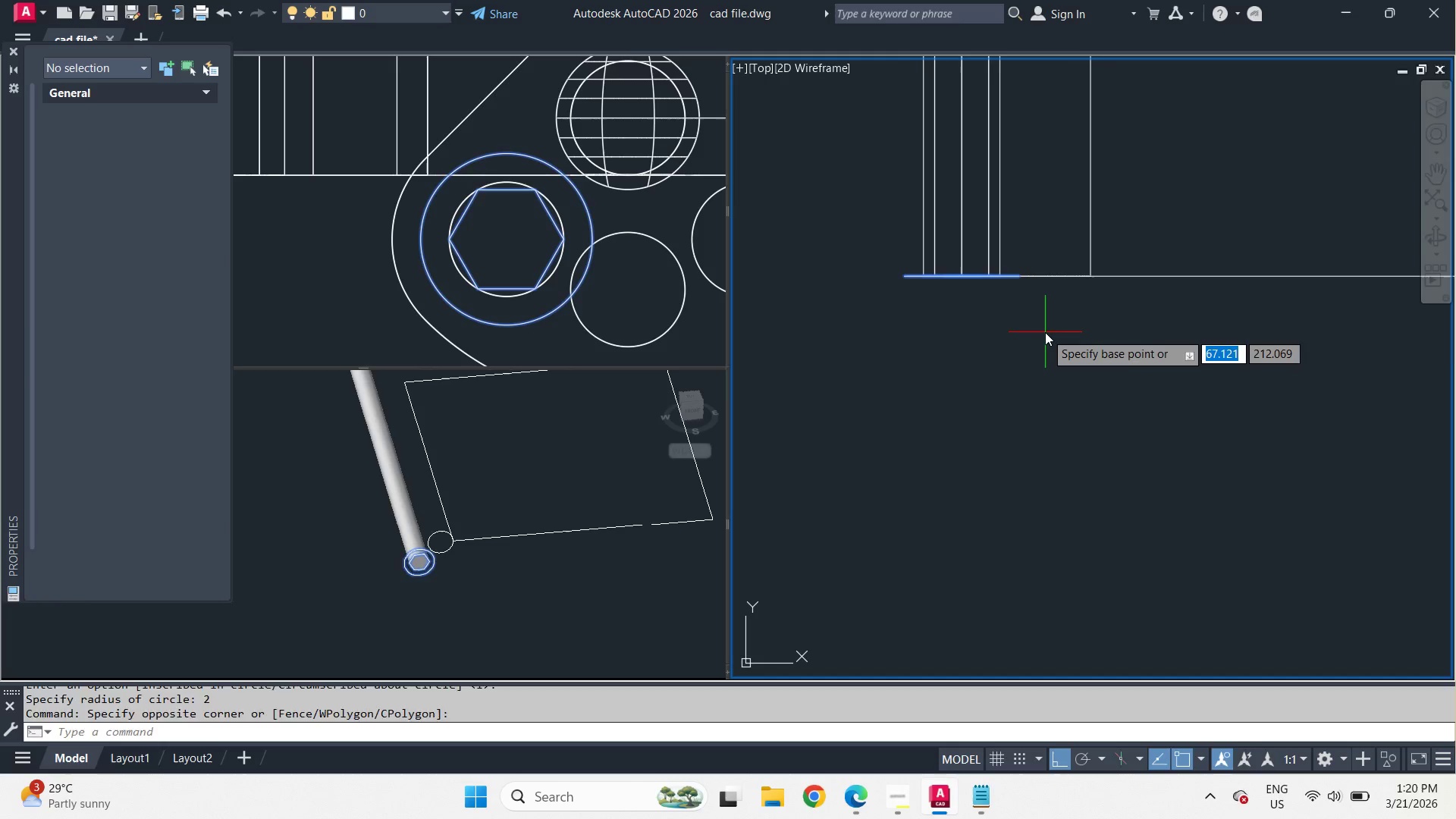 
left_click_drag(start_coordinate=[1045, 332], to_coordinate=[1045, 341])
 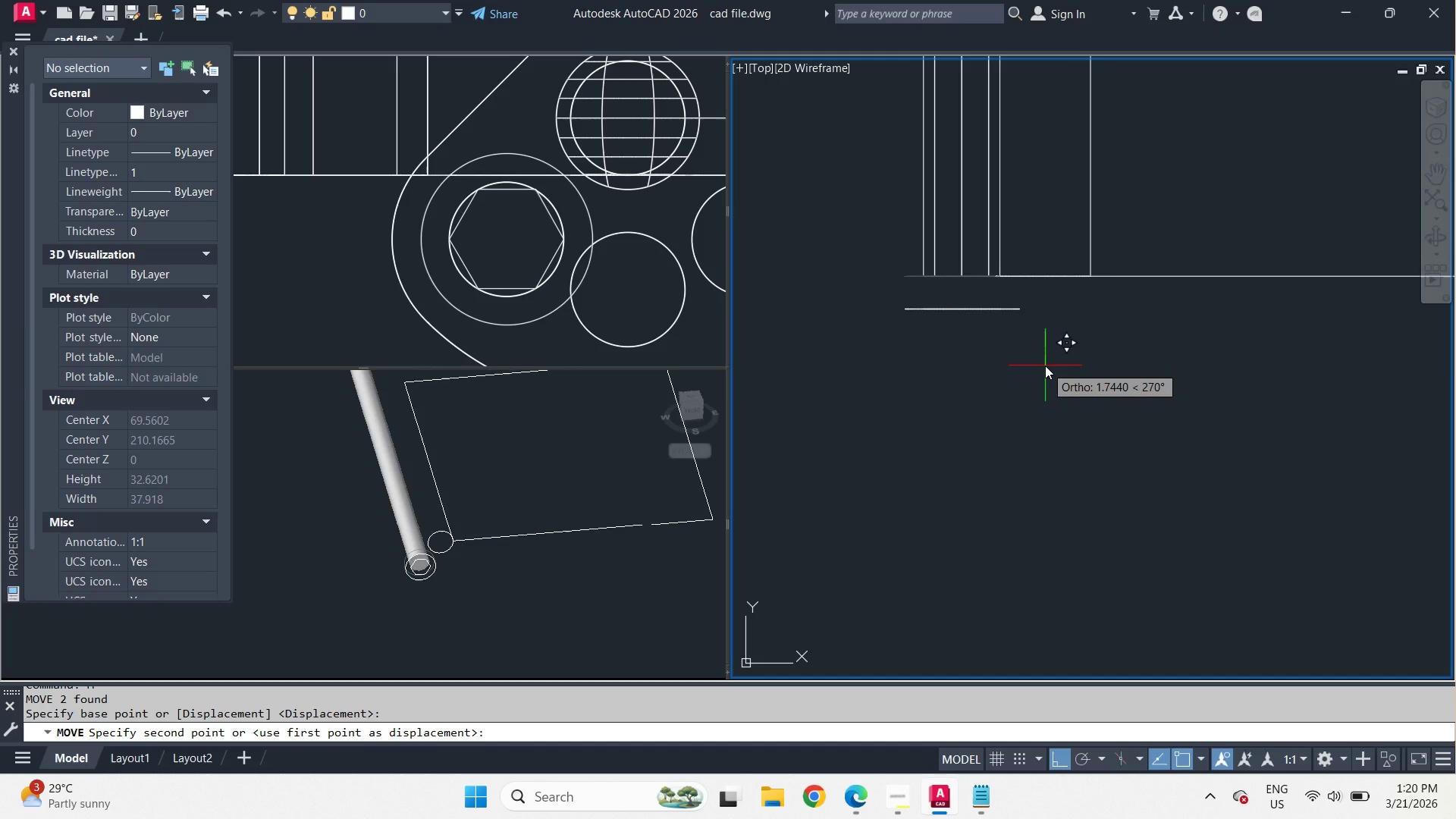 
key(2)
 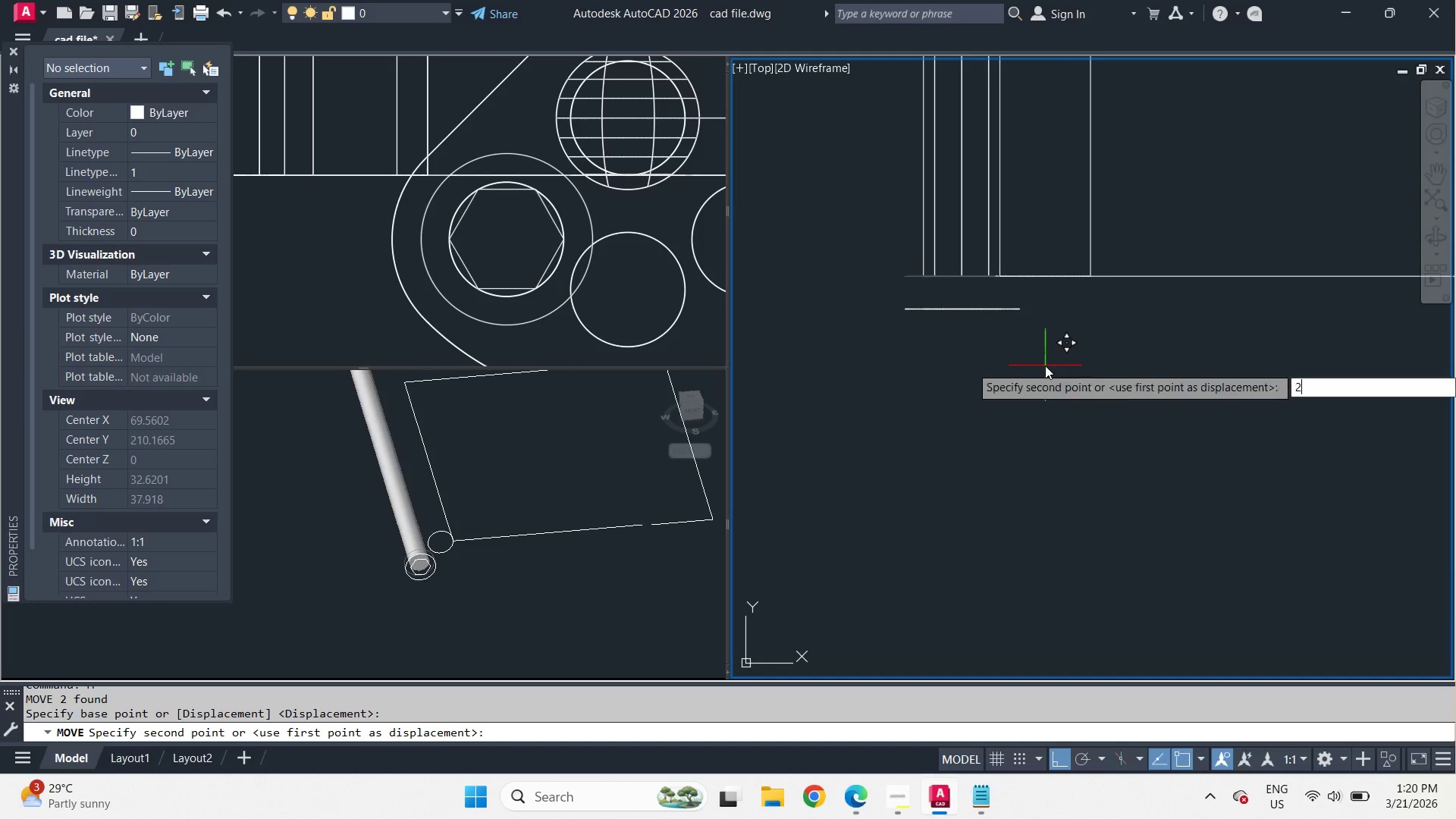 
key(Space)
 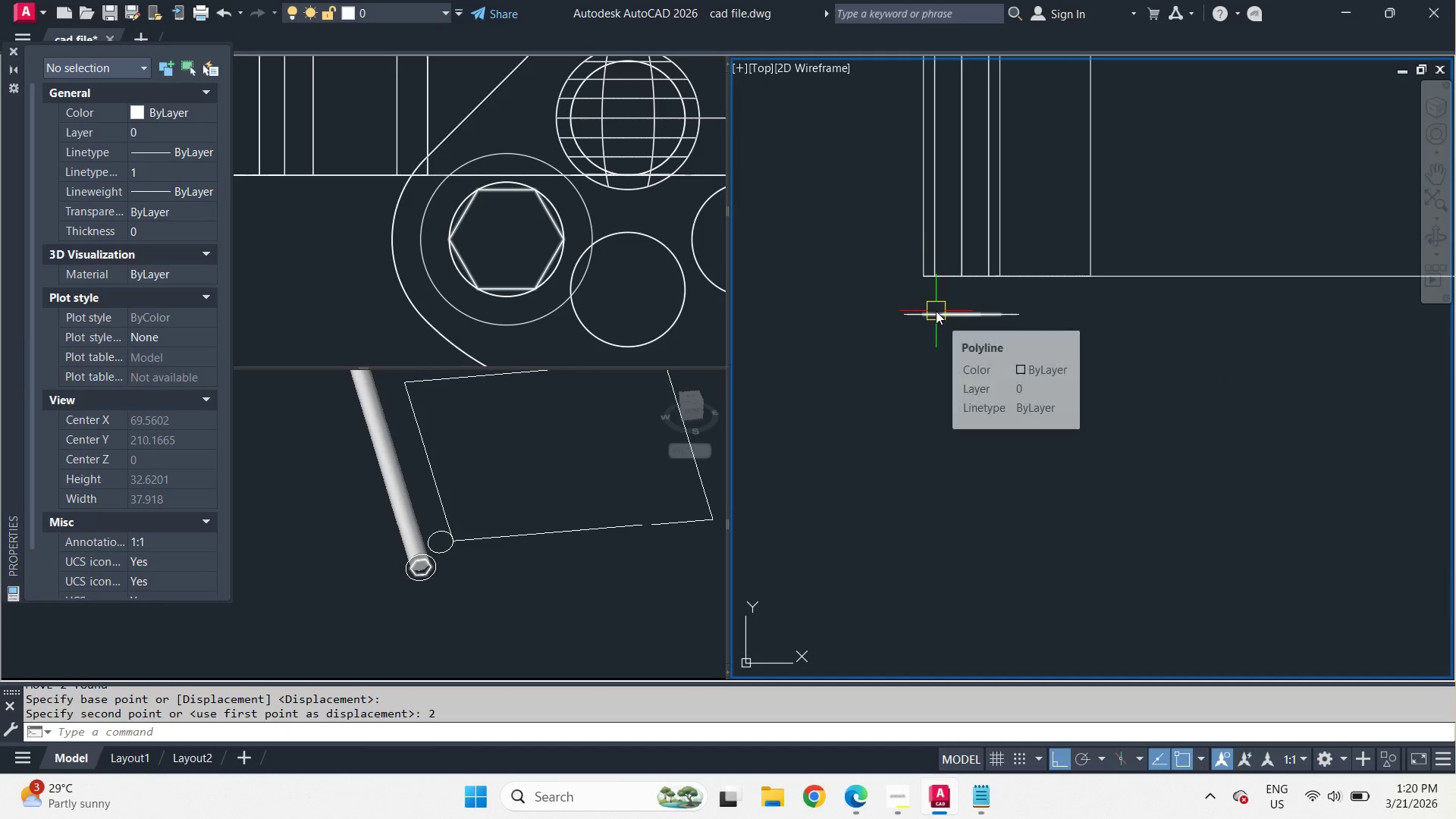 
left_click_drag(start_coordinate=[983, 362], to_coordinate=[973, 340])
 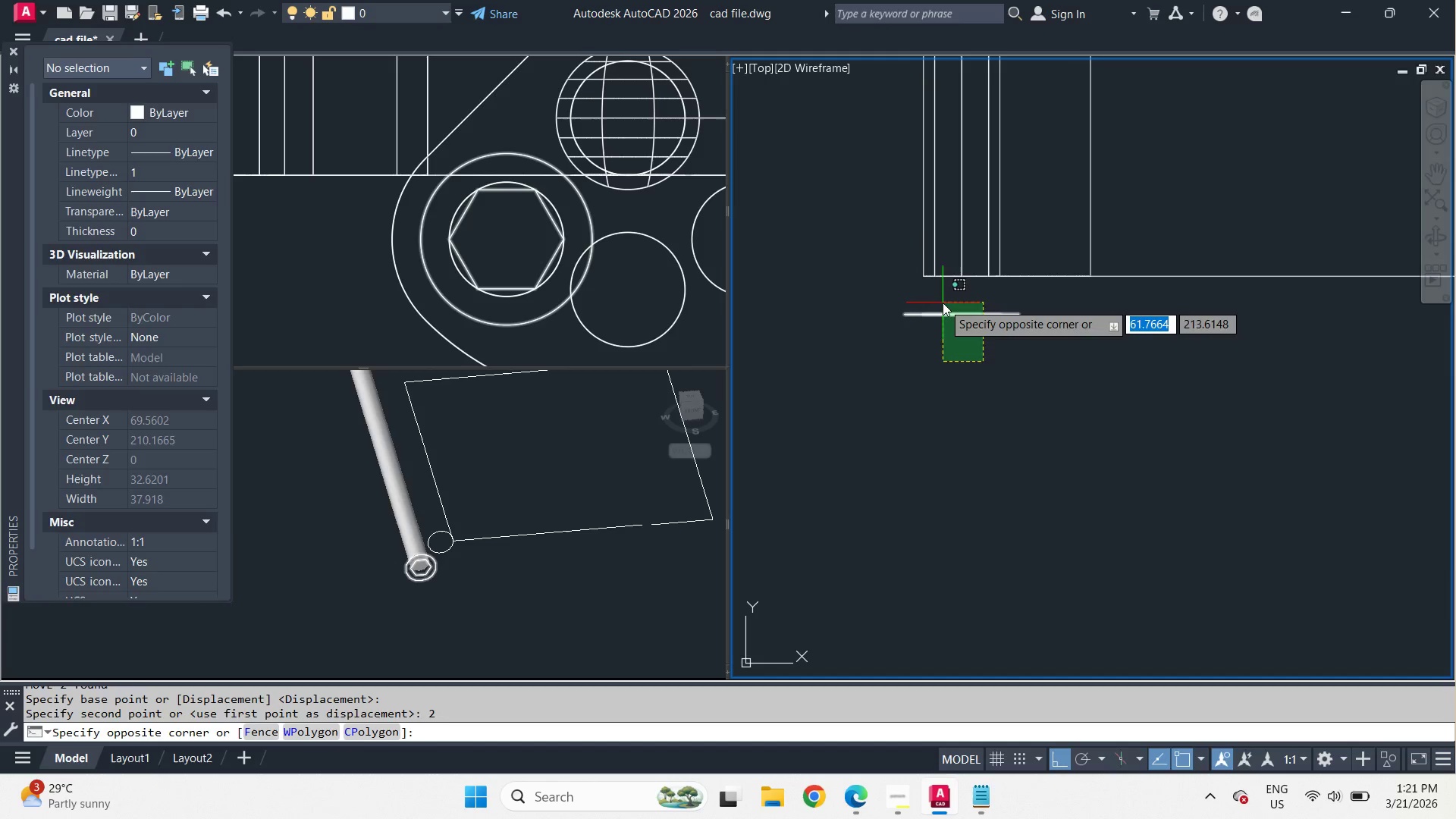 
double_click([943, 303])
 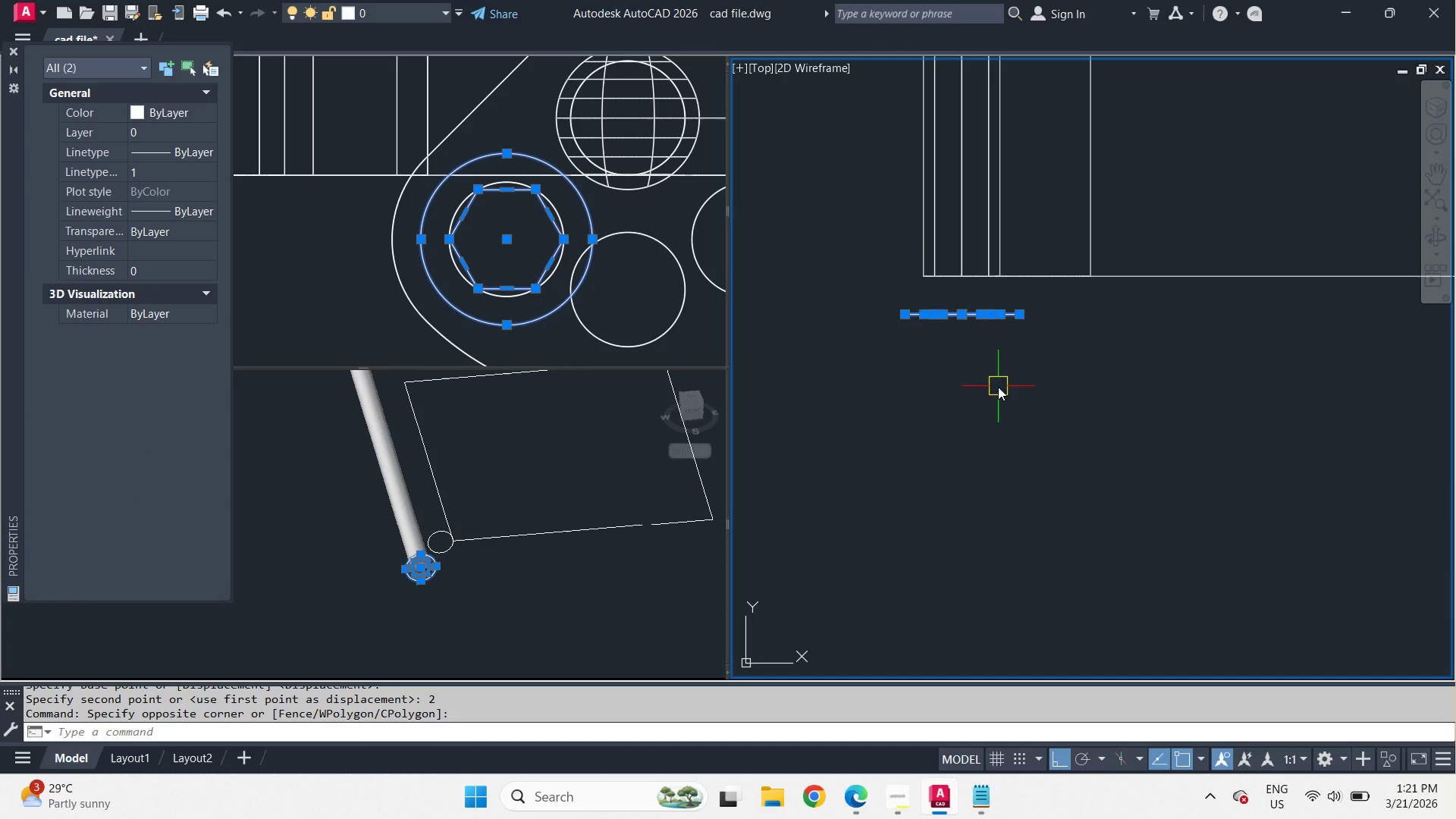 
key(M)
 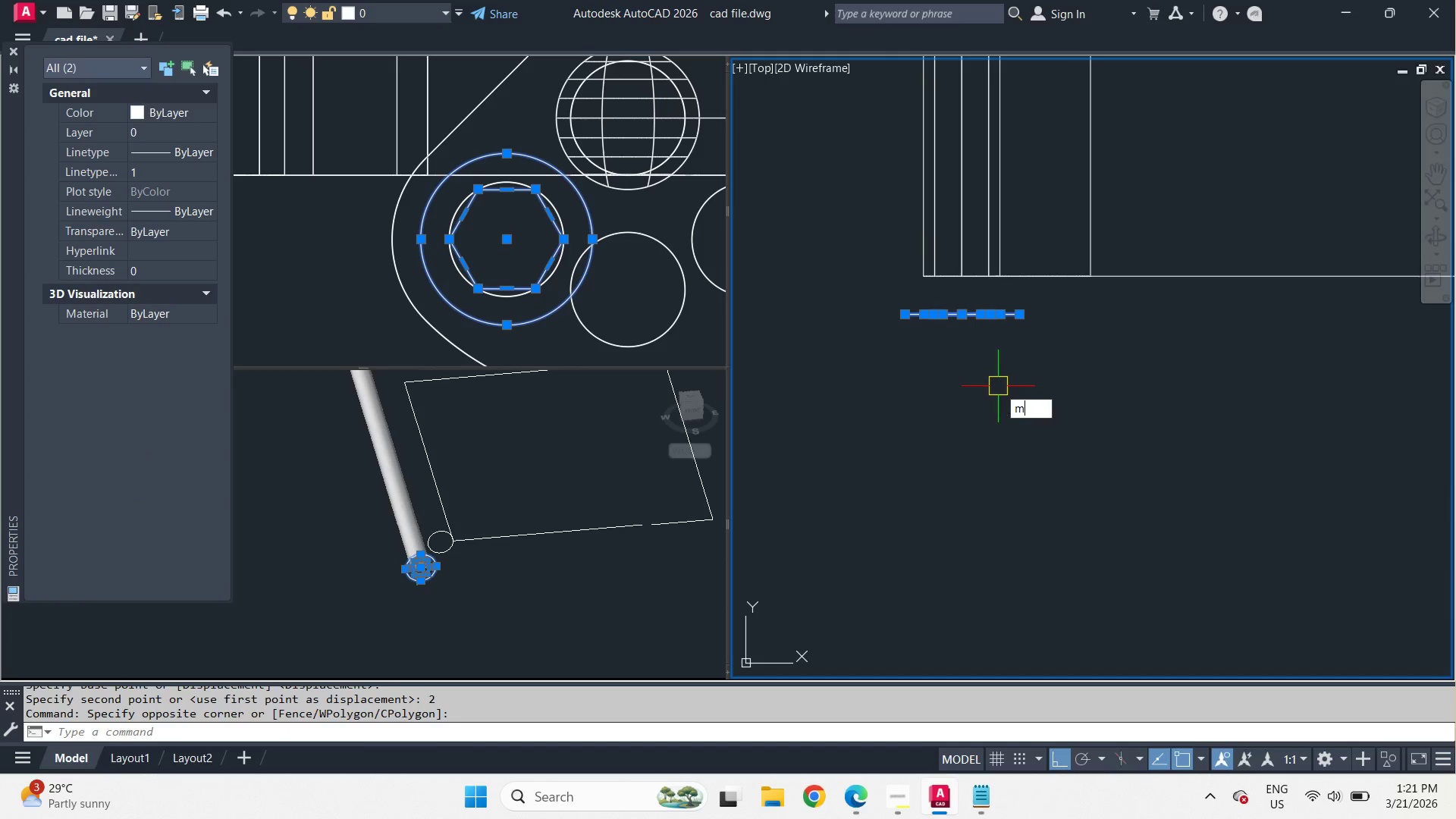 
key(Space)
 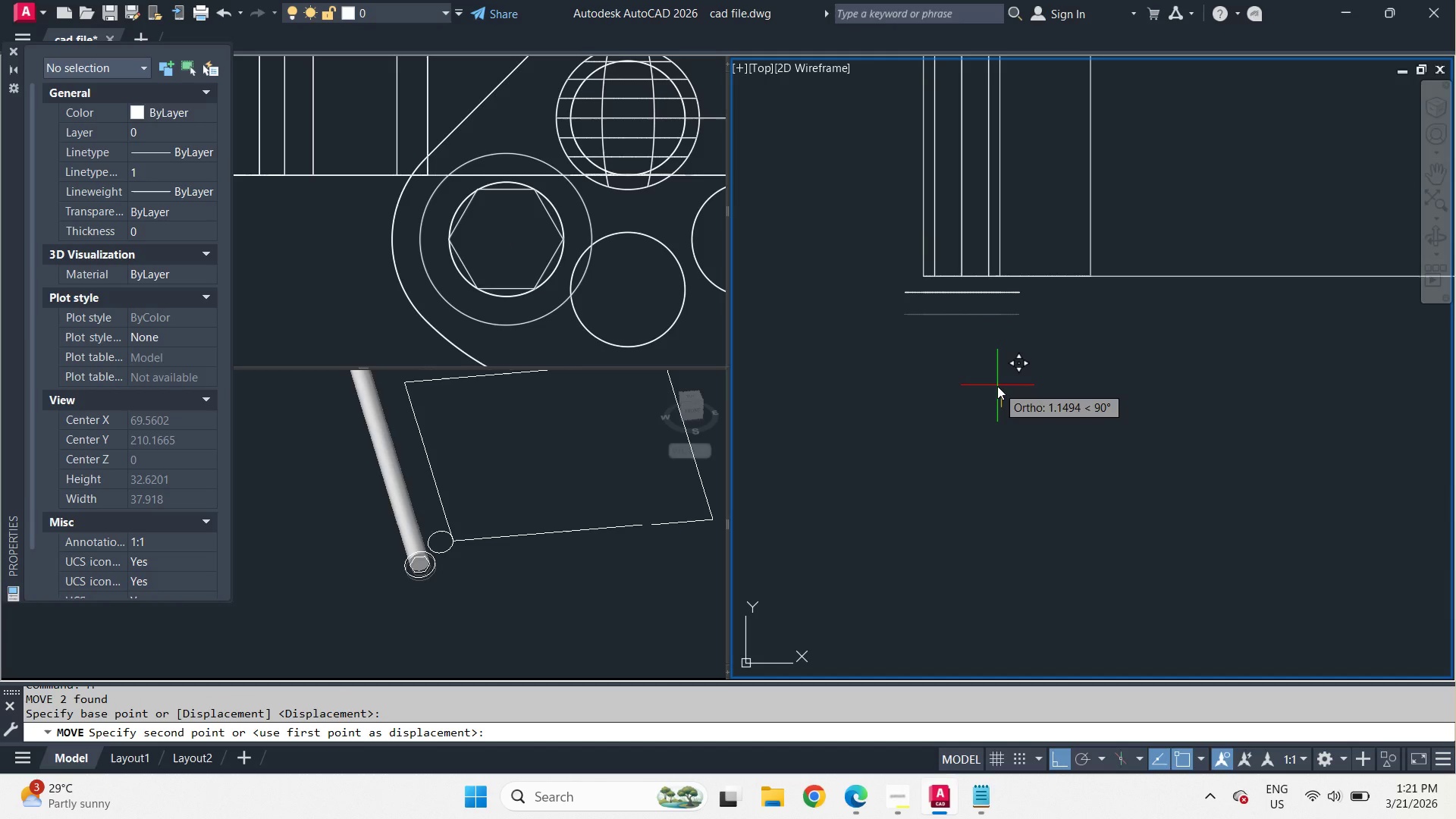 
key(1)
 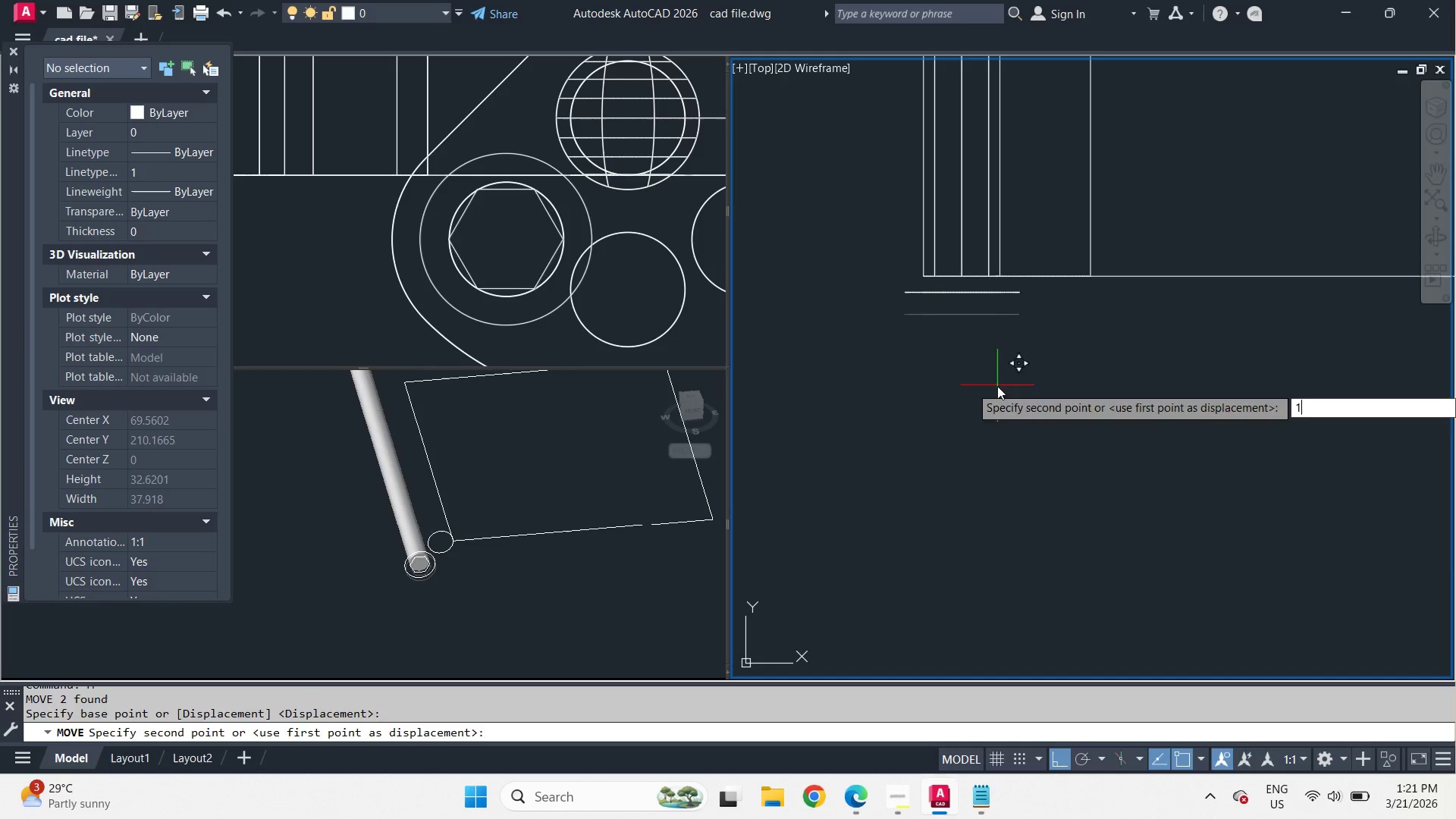 
key(Space)
 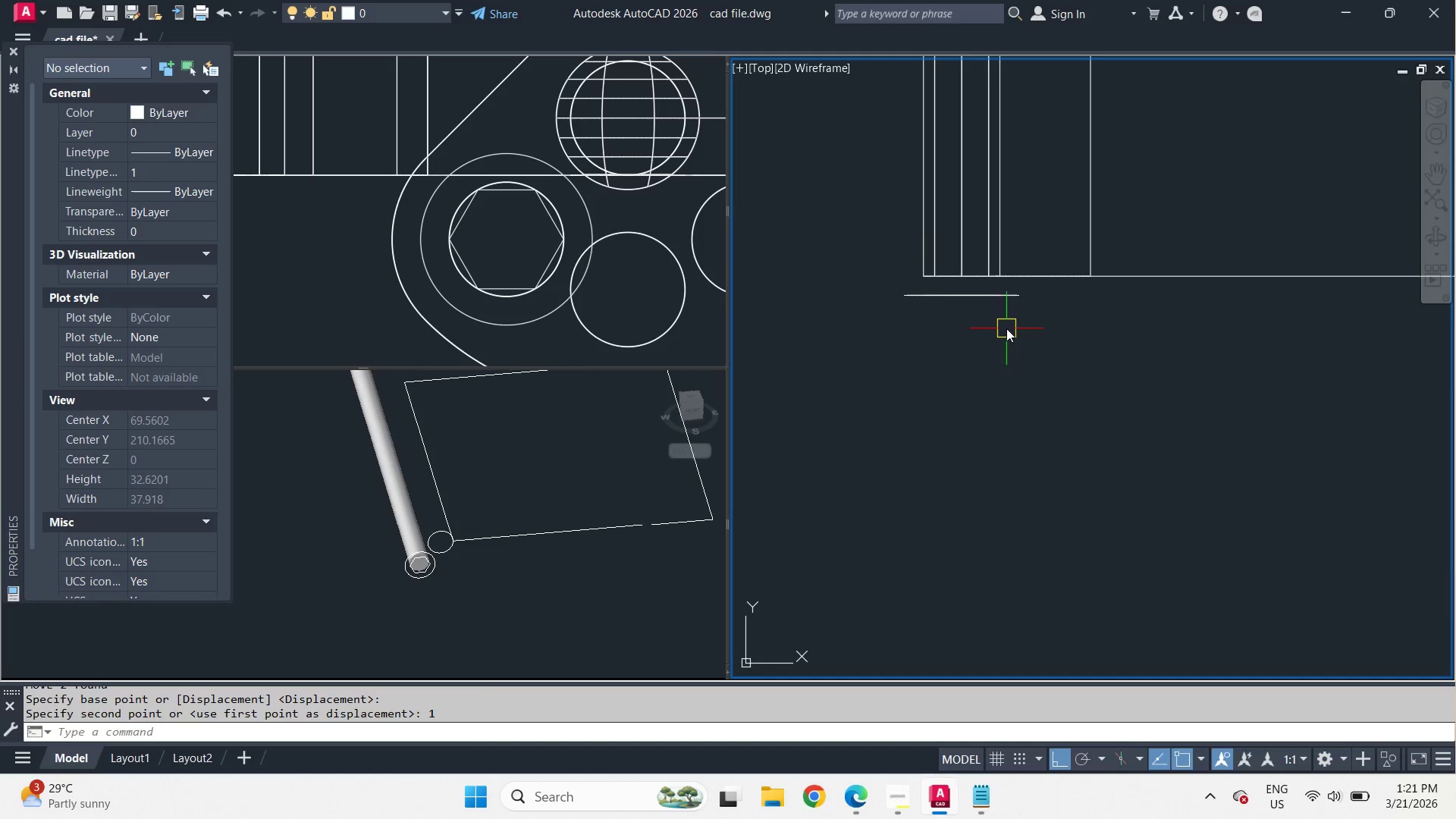 
left_click([1030, 280])
 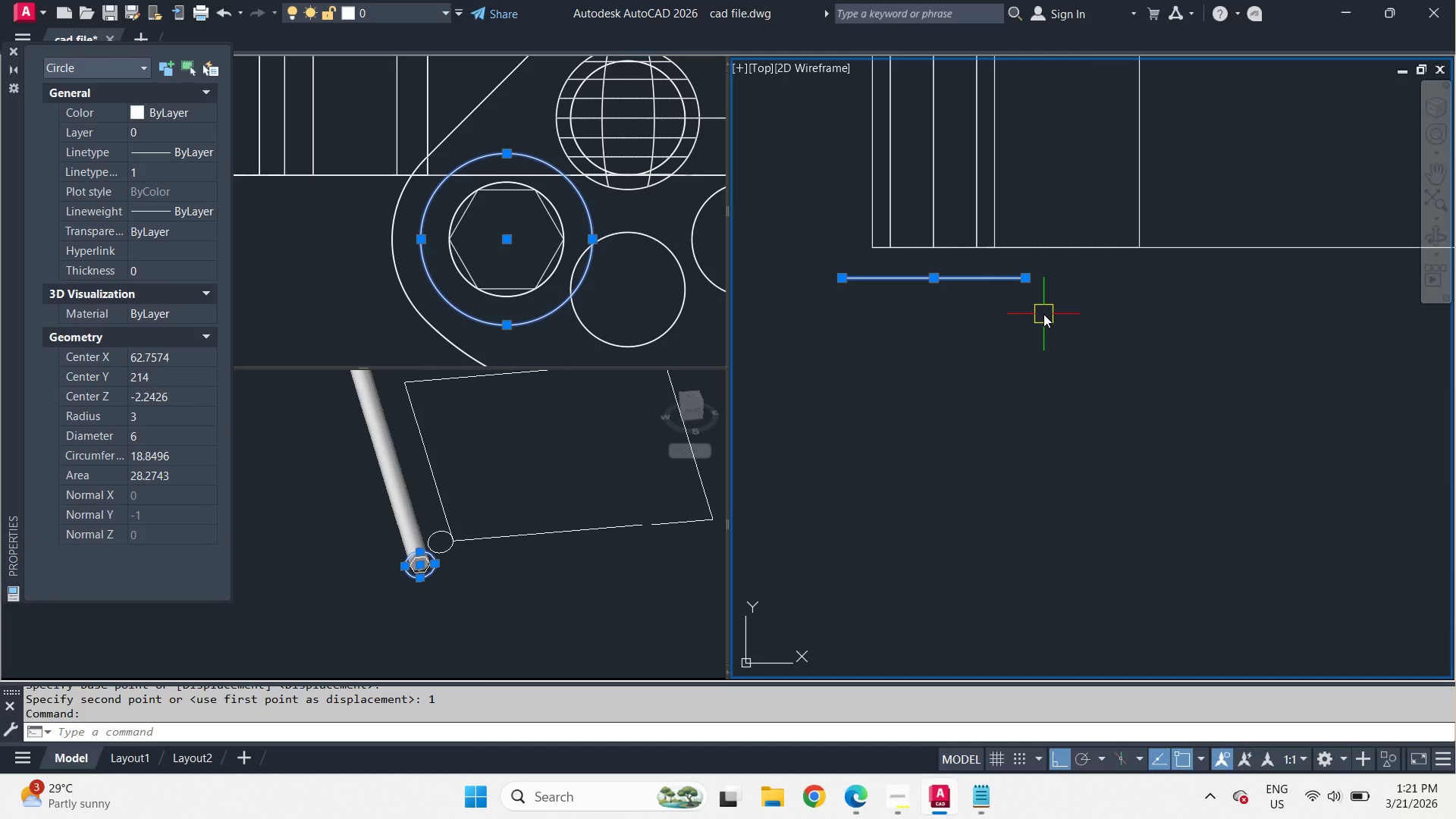 
scroll: coordinate [1007, 324], scroll_direction: up, amount: 1.0
 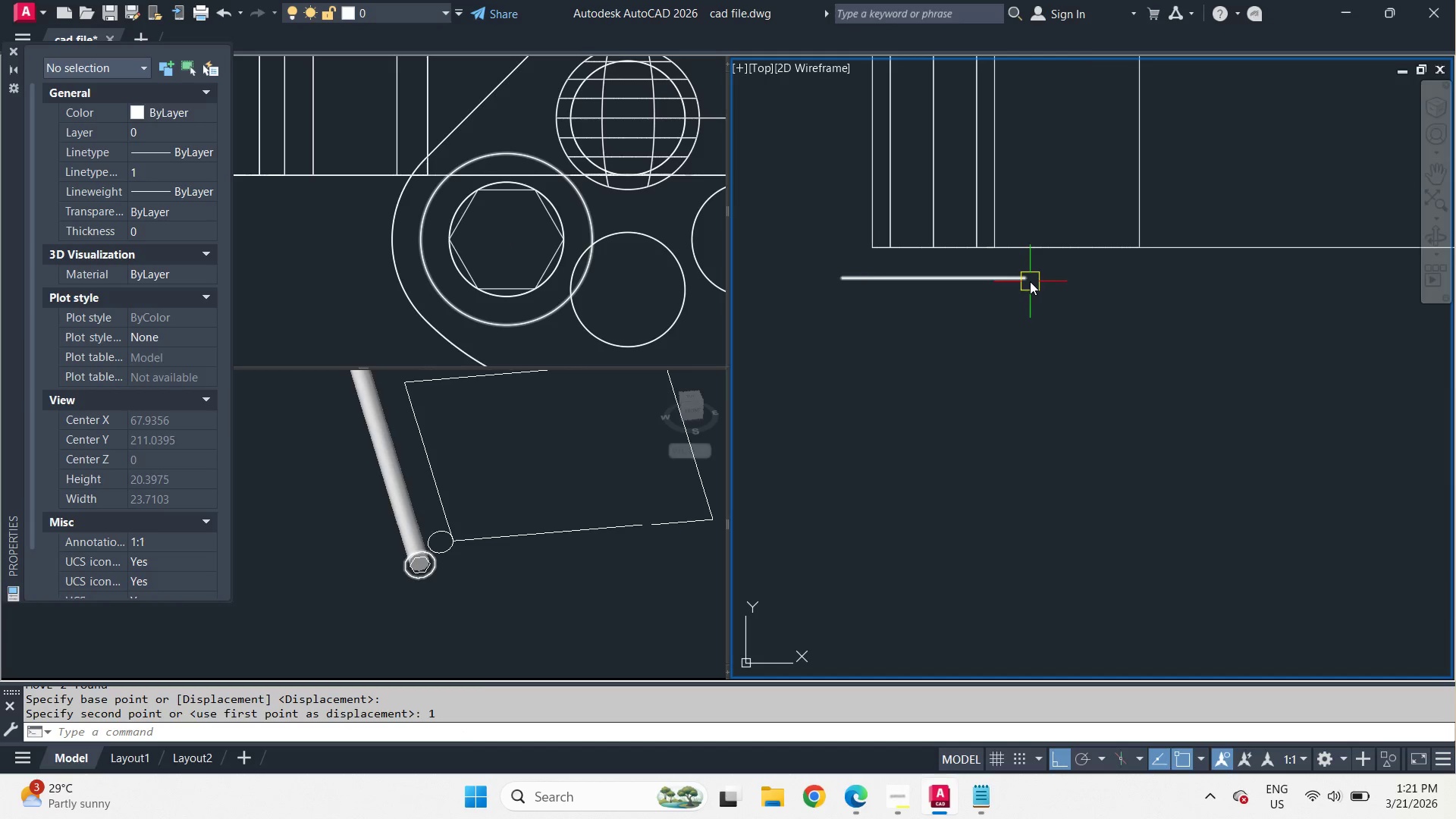 
key(M)
 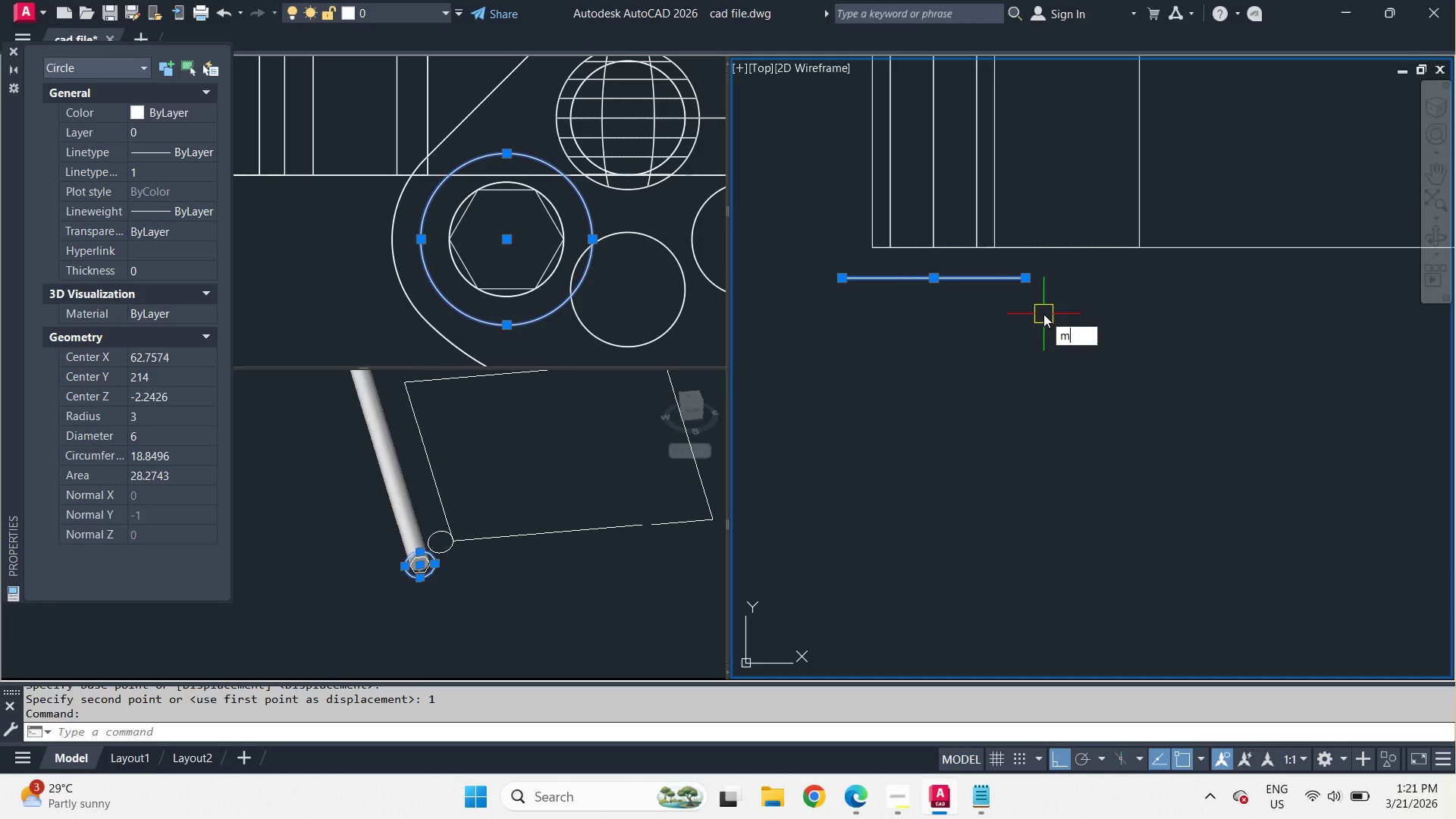 
key(Space)
 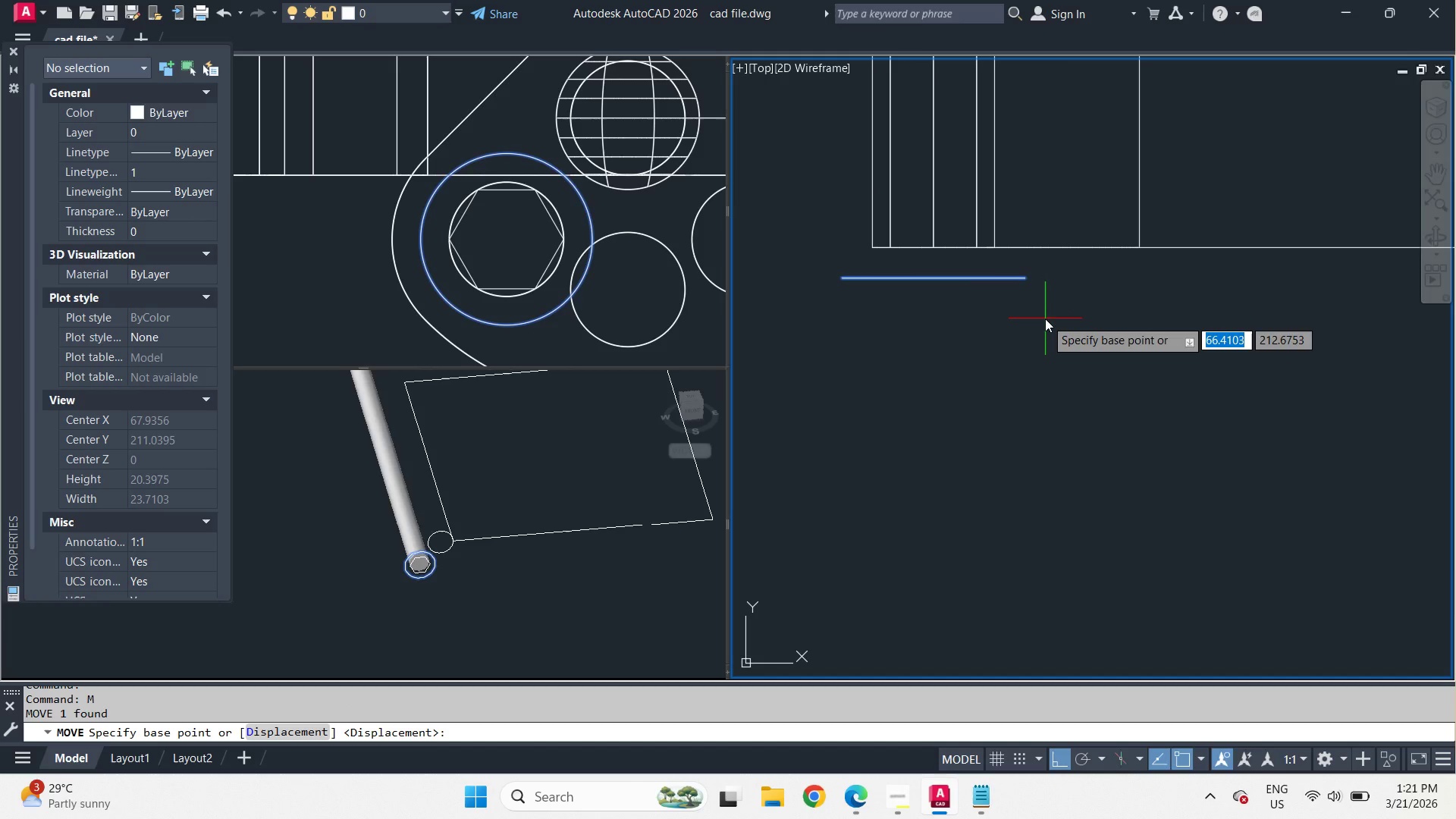 
left_click([1045, 318])
 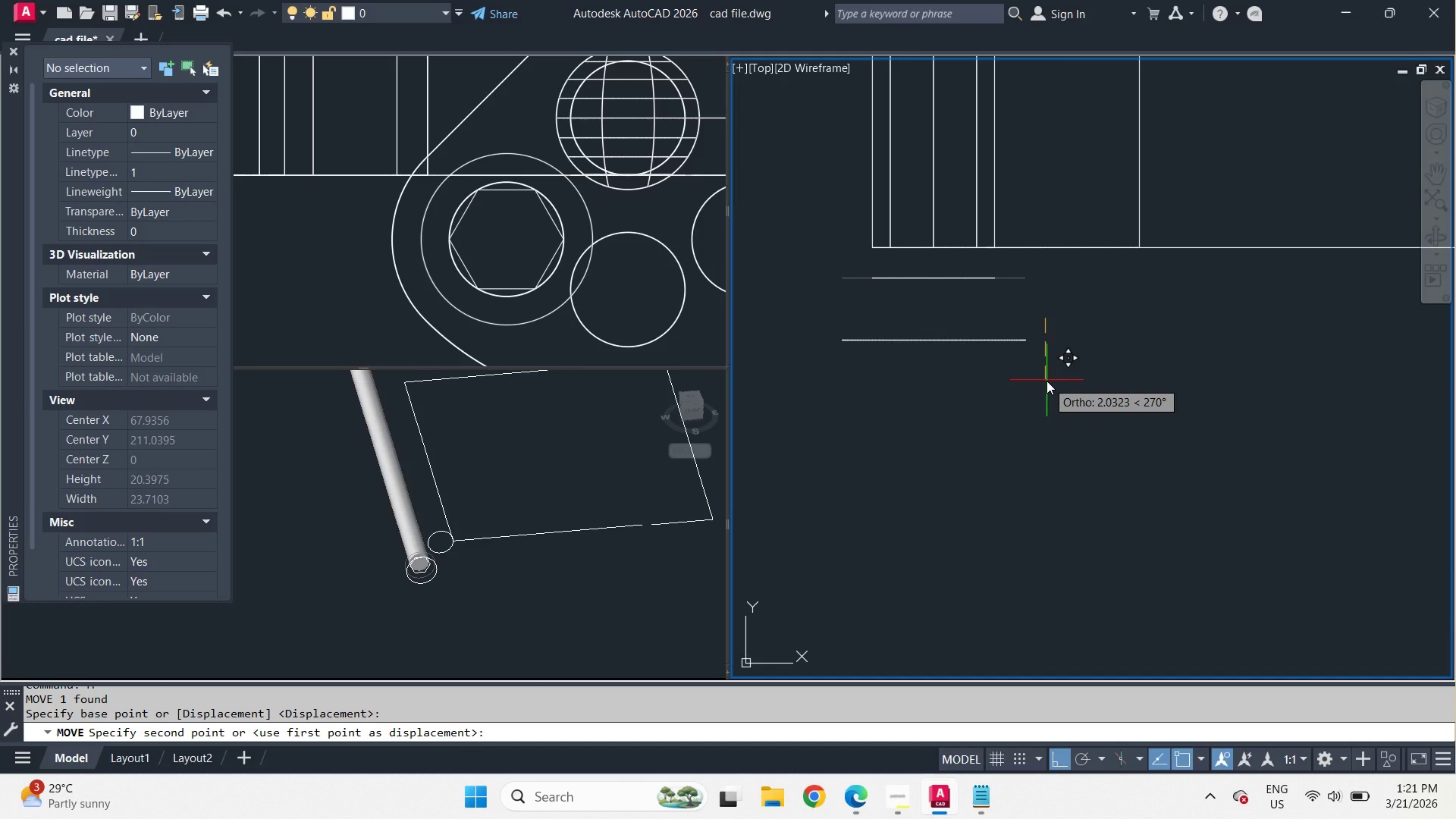 
key(3)
 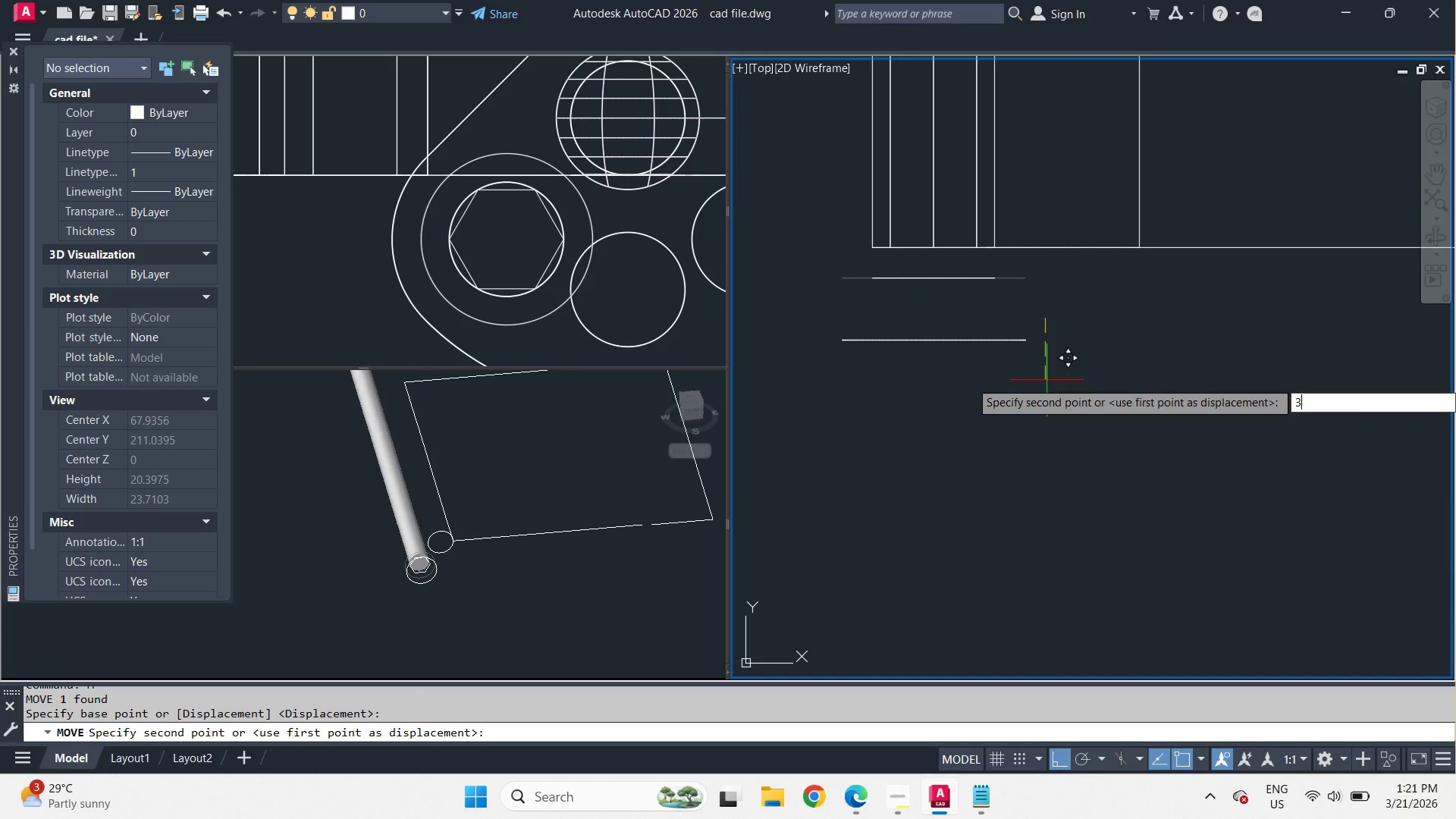 
key(Space)
 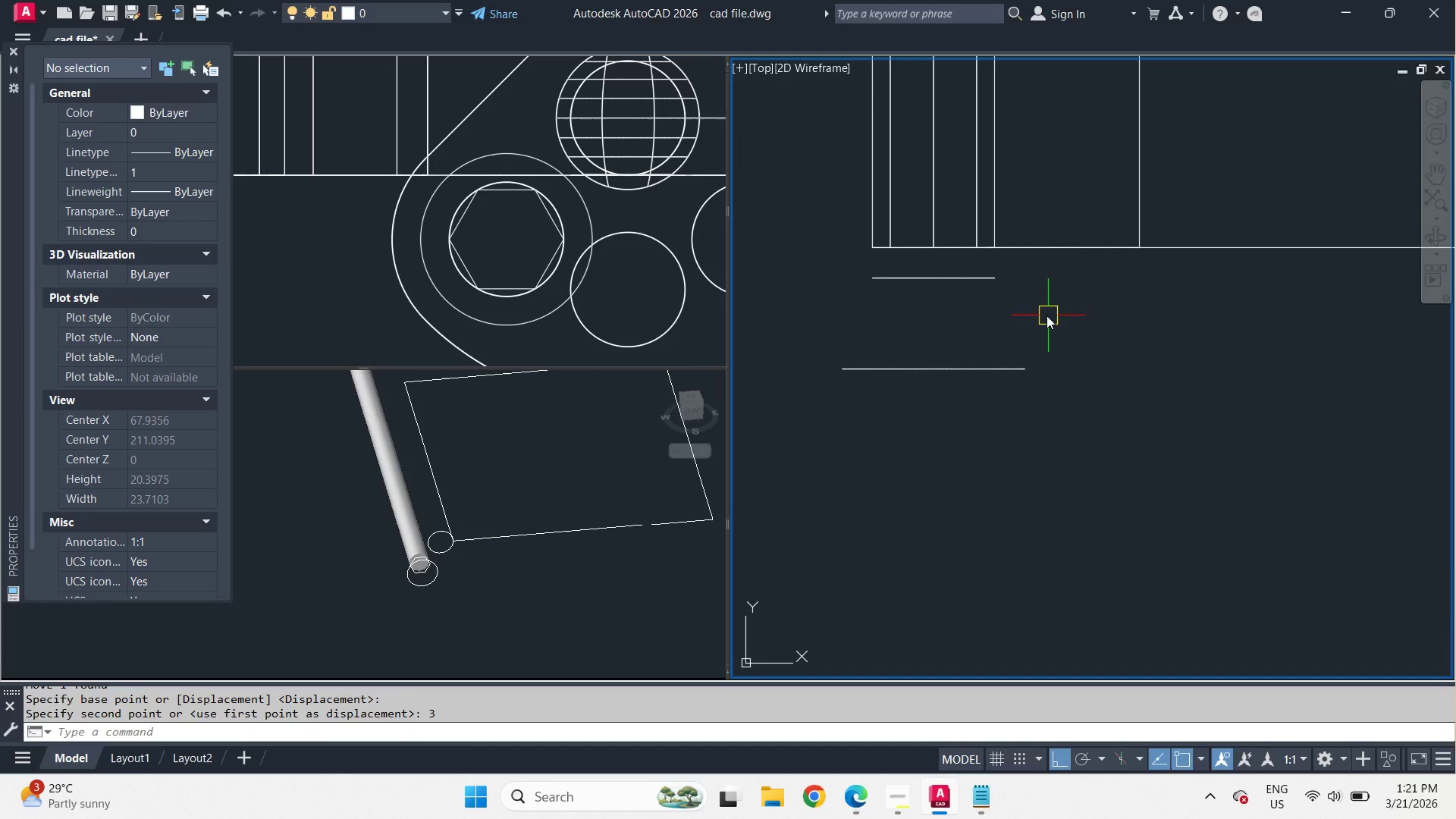 
key(E)
 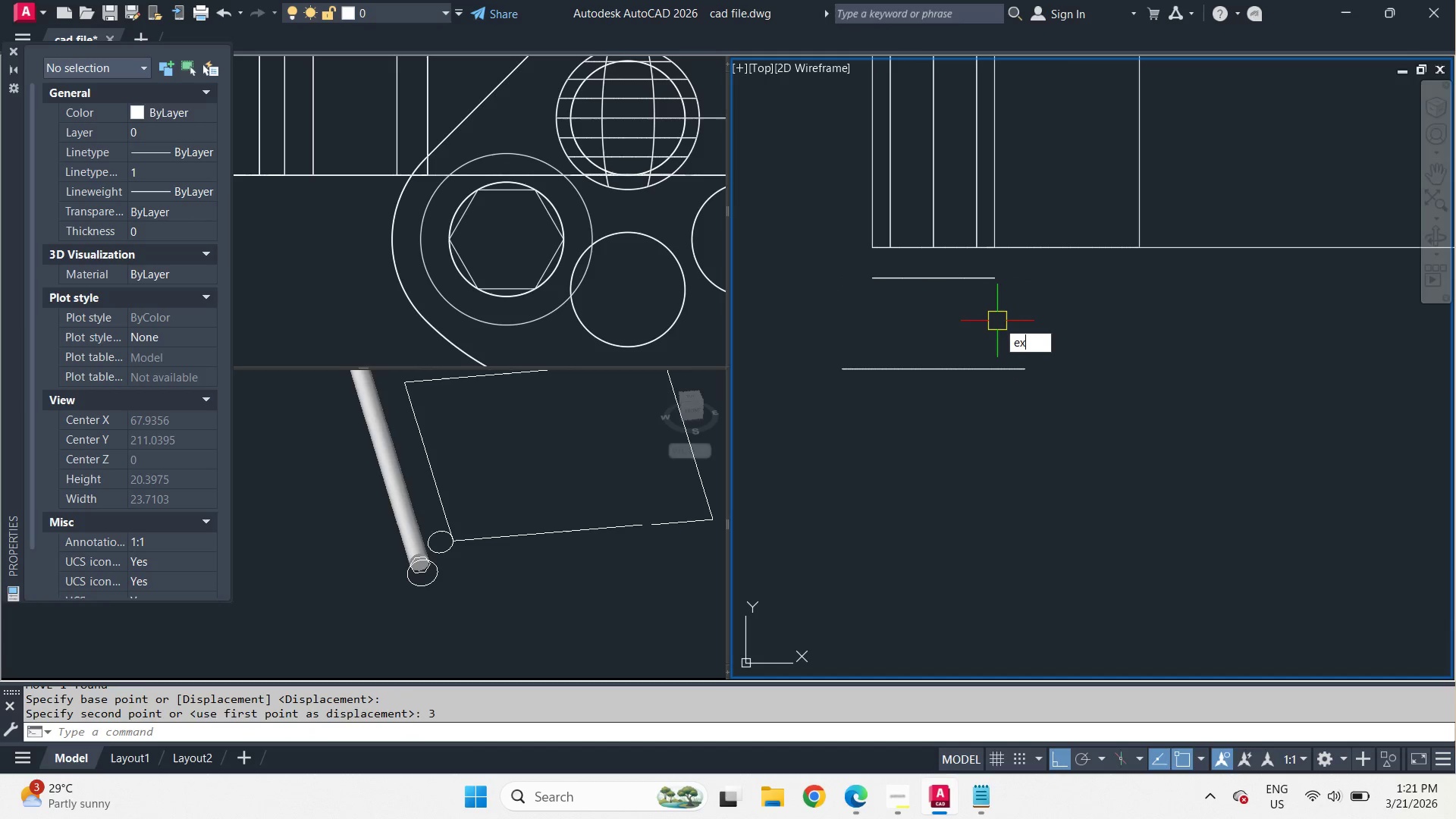 
type(xt )
 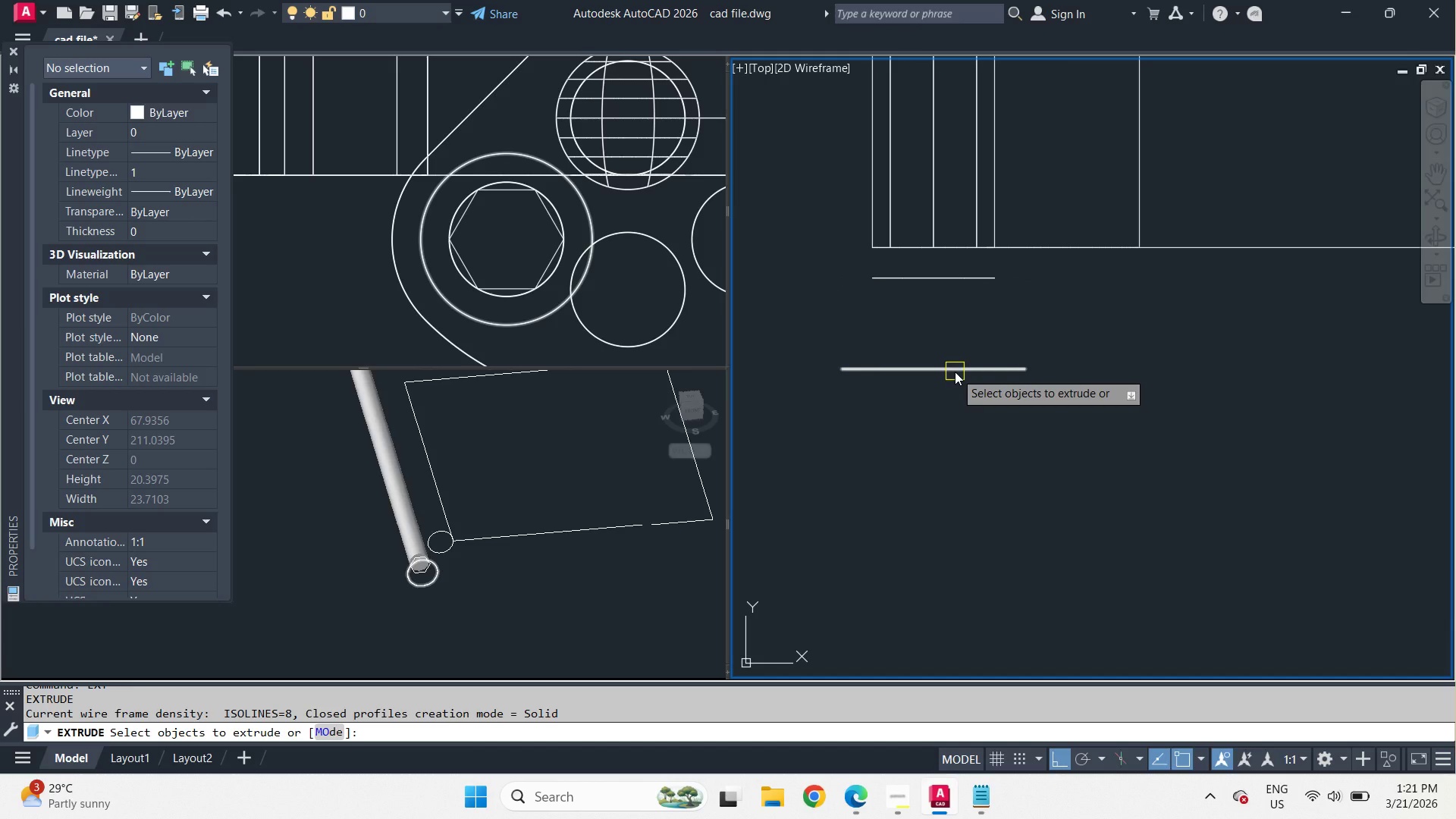 
wait(5.06)
 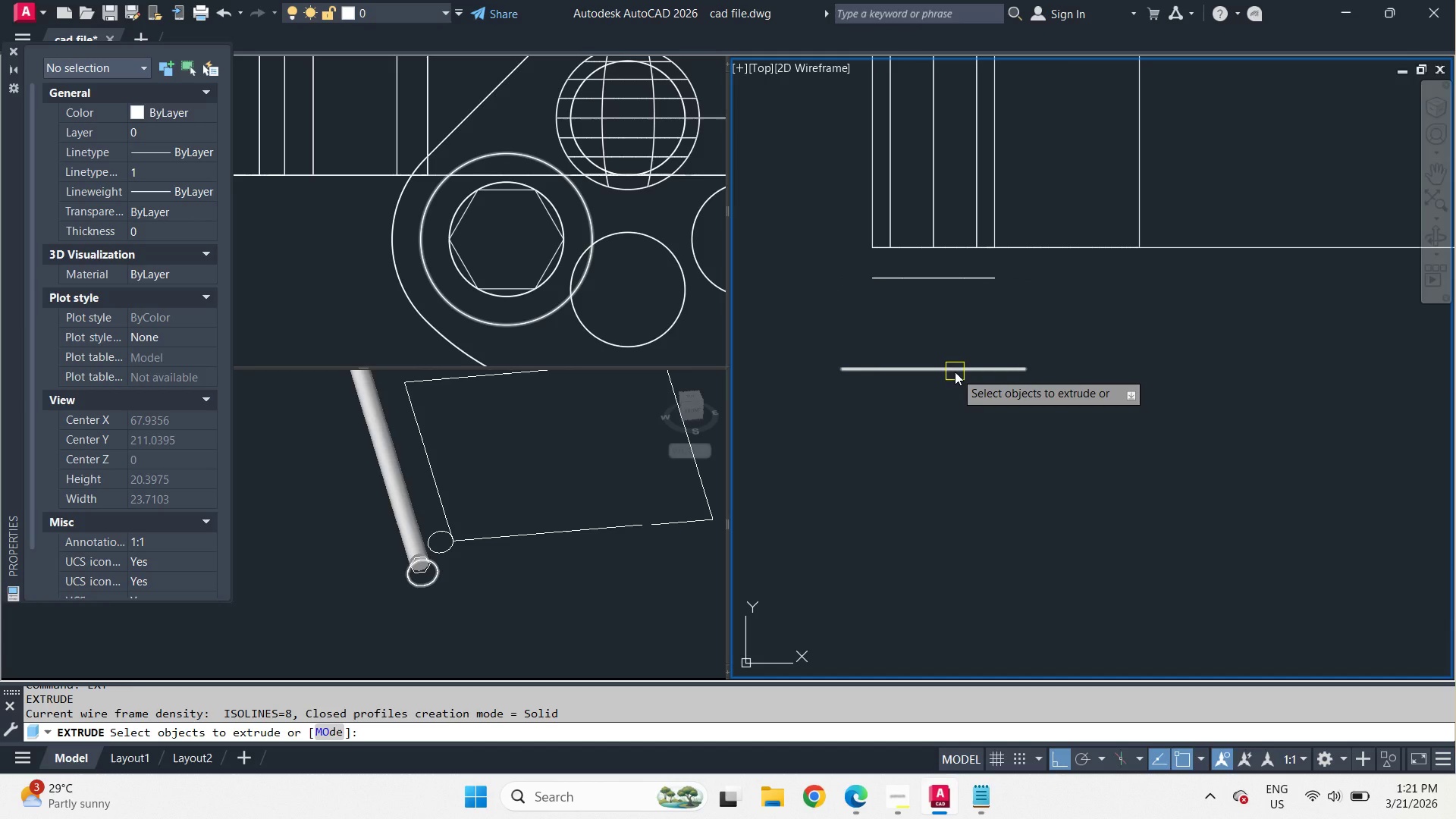 
left_click([955, 372])
 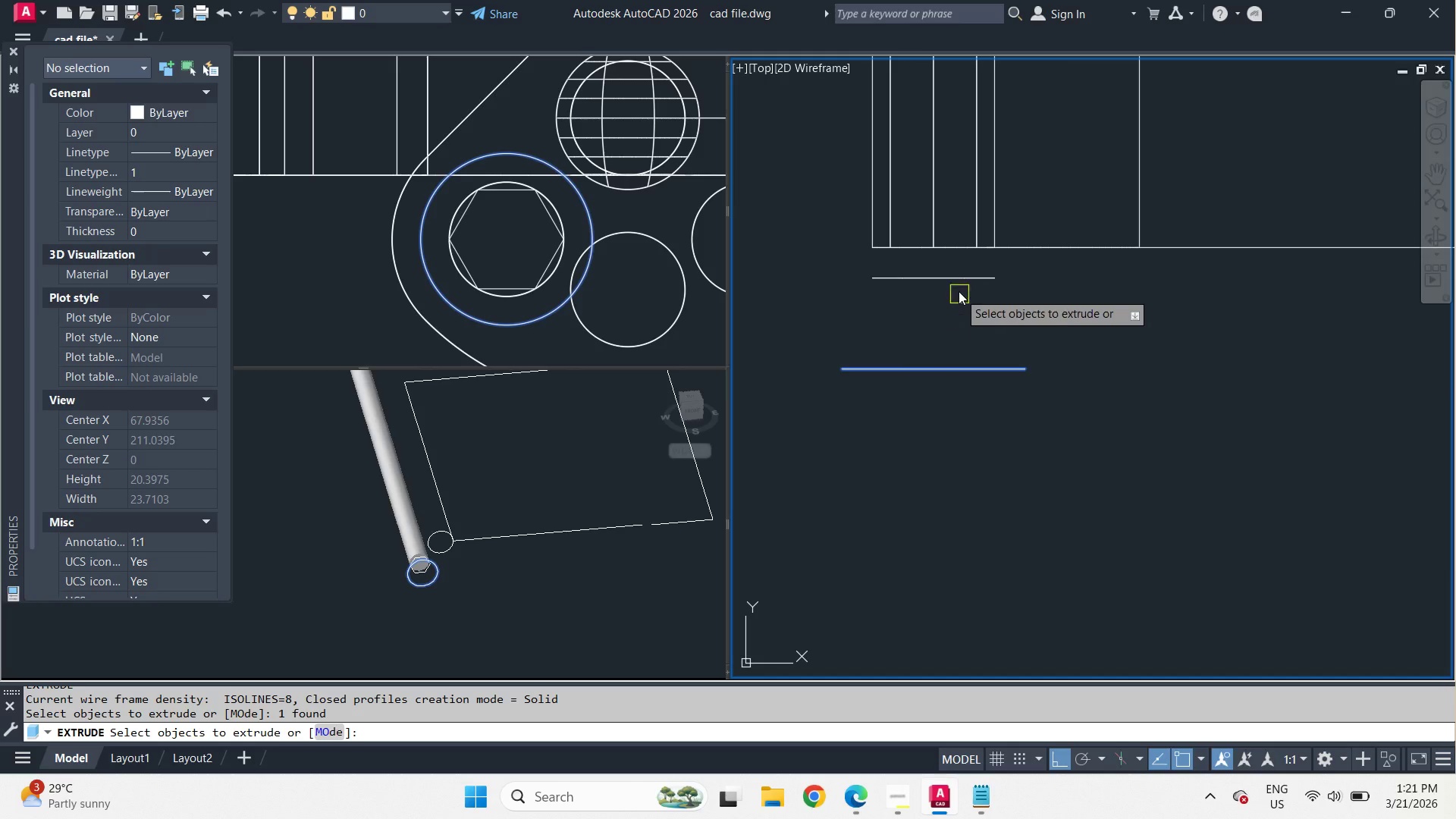 
key(Space)
 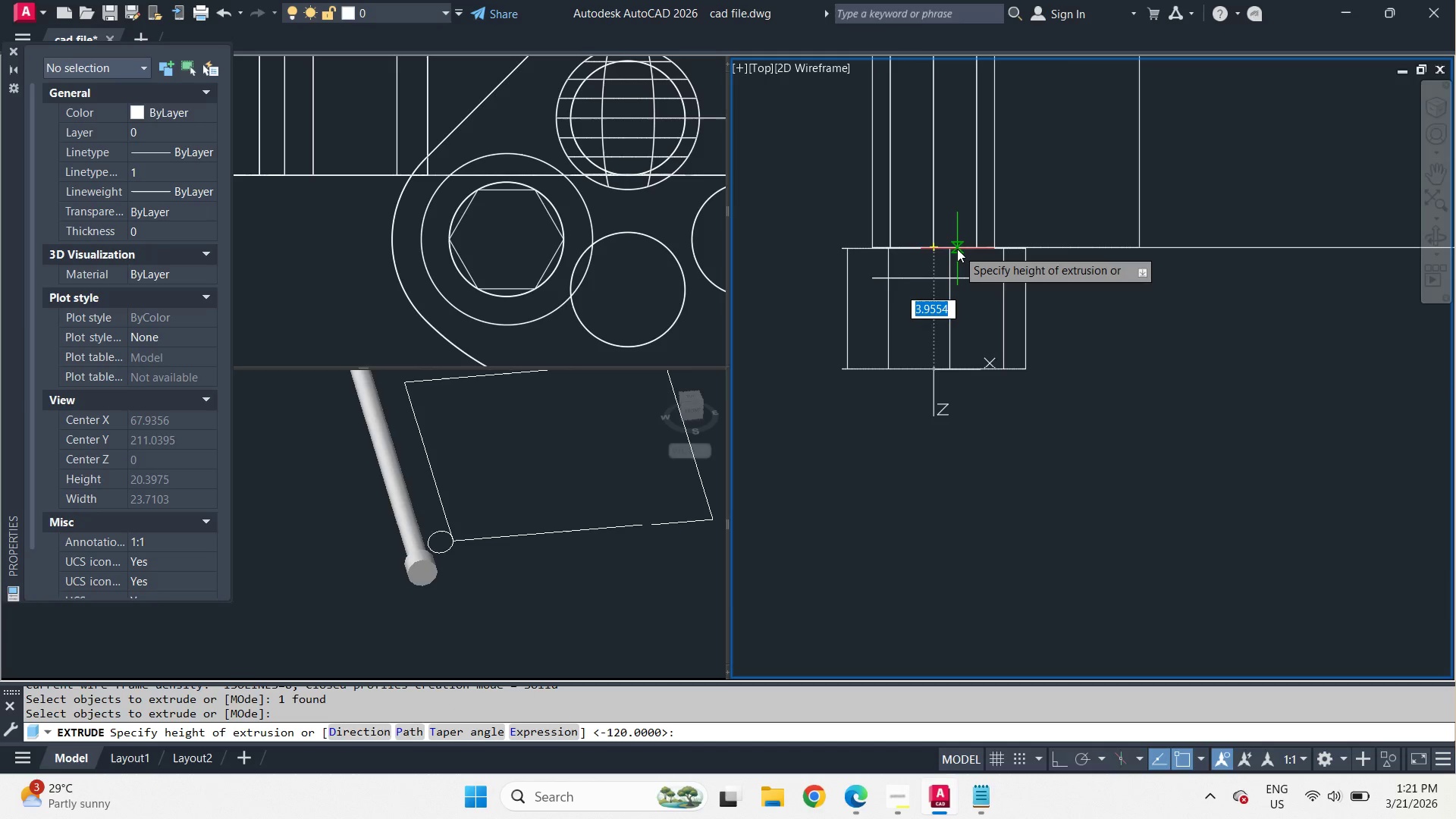 
left_click([957, 249])
 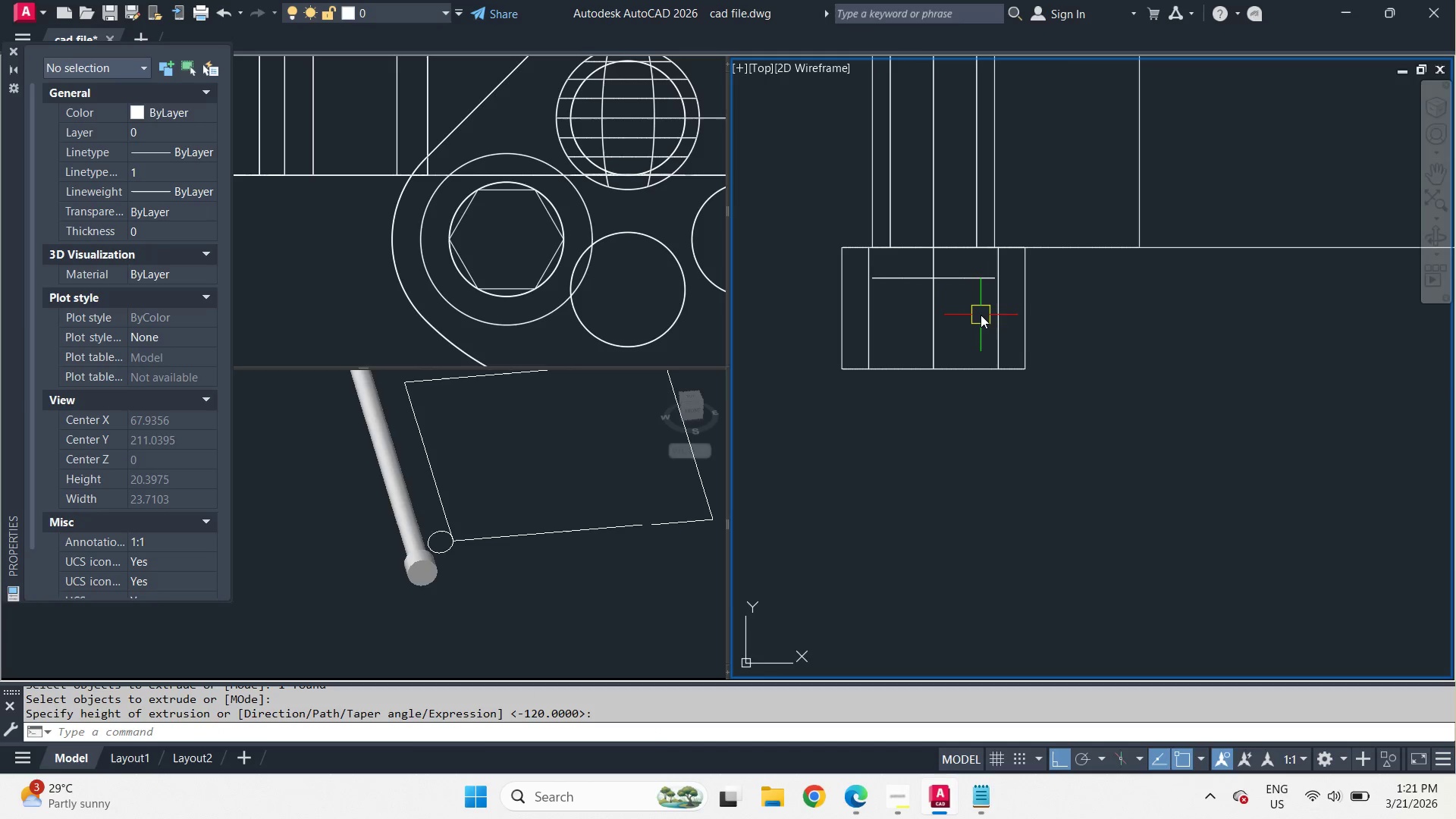 
key(E)
 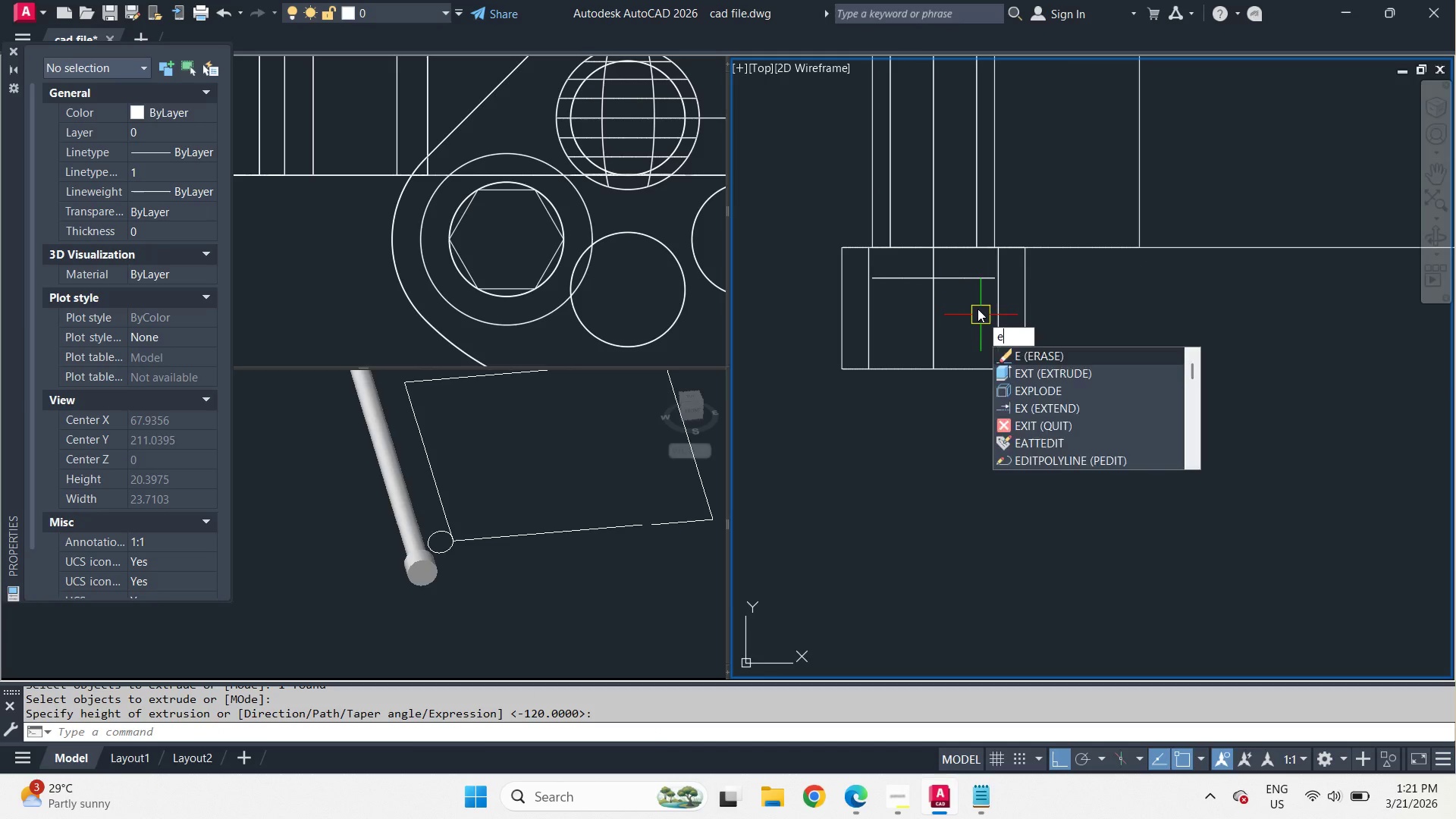 
type(xt )
 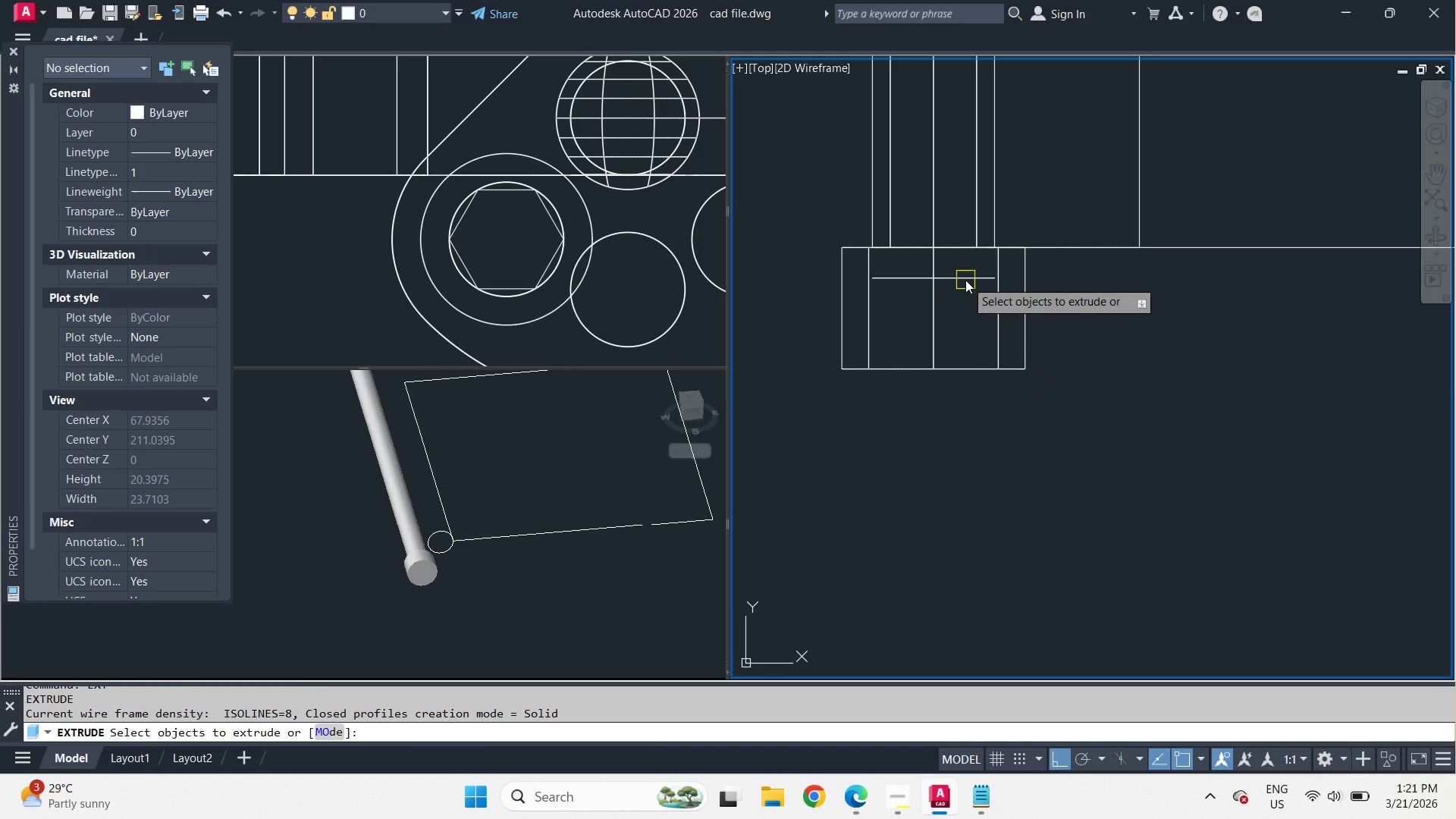 
left_click([965, 280])
 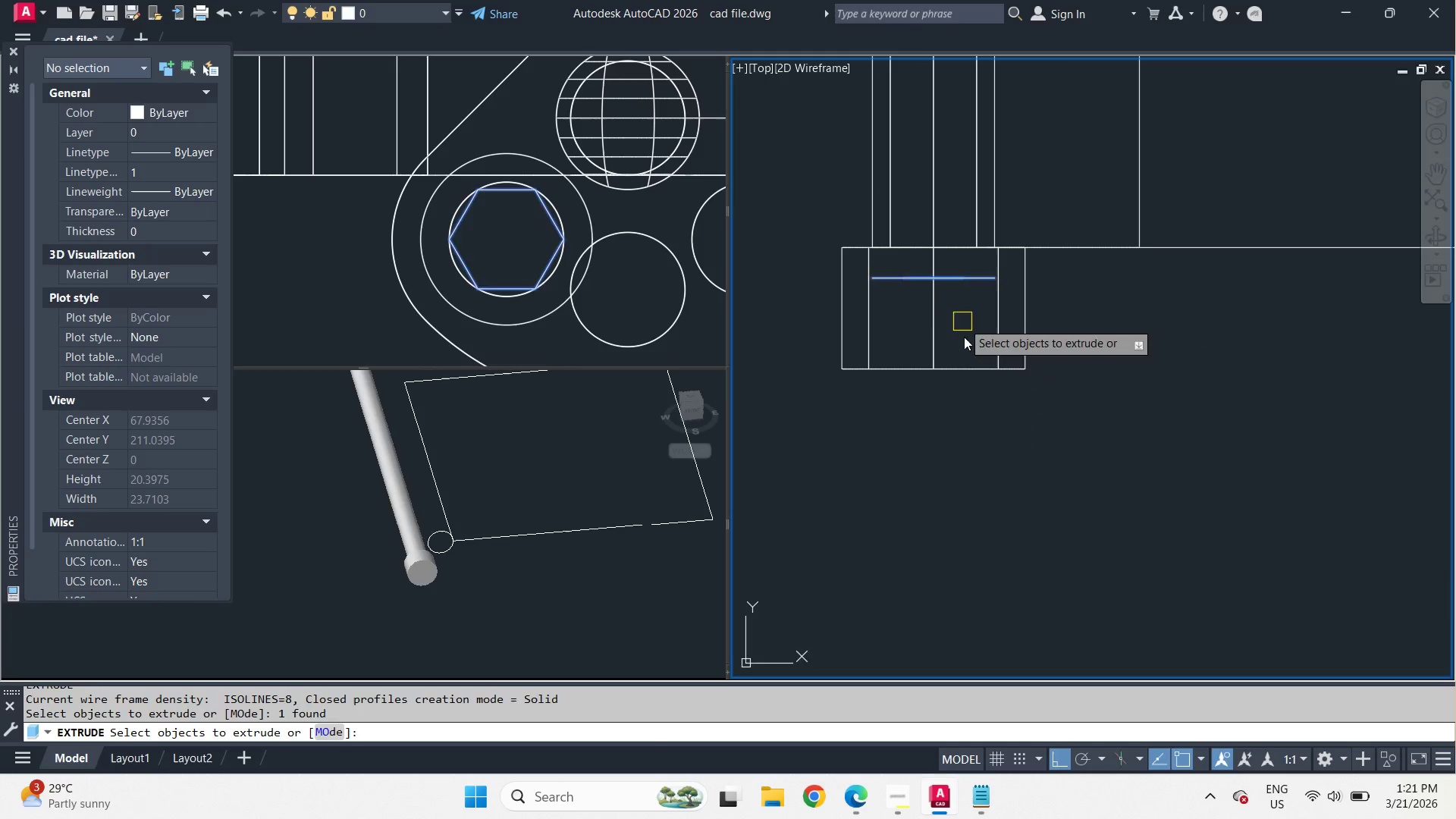 
key(Space)
 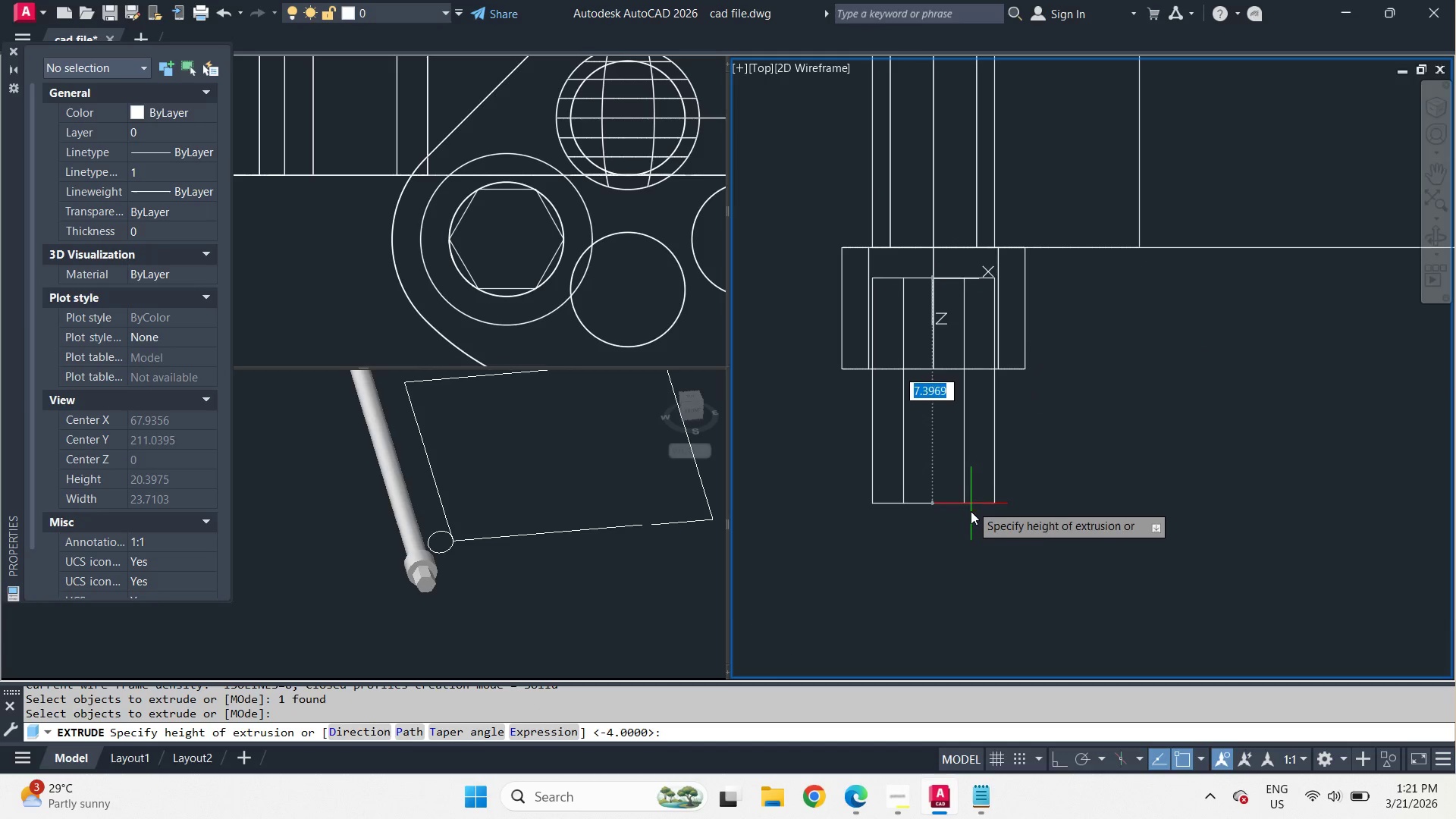 
left_click([971, 513])
 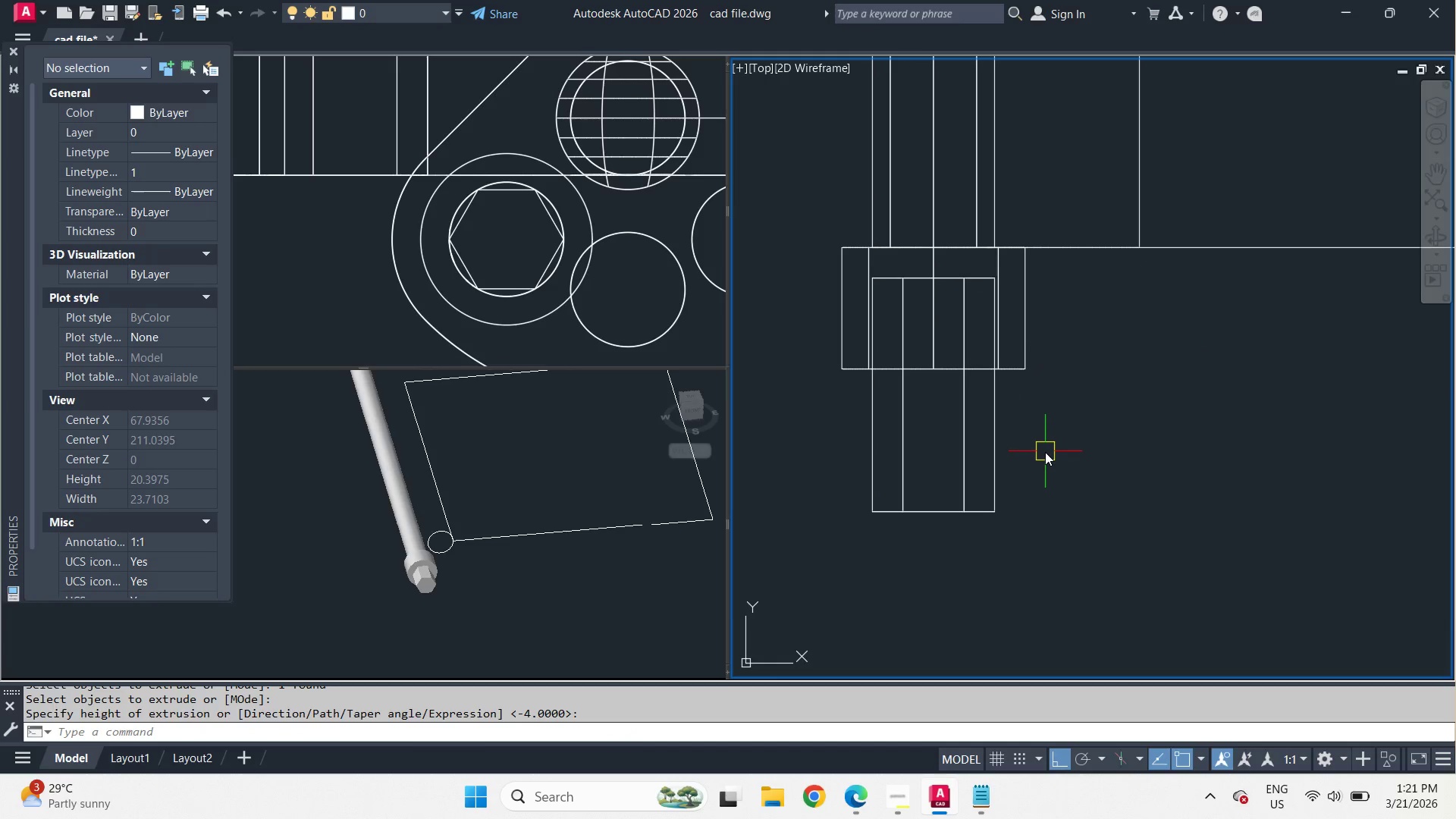 
type(su )
 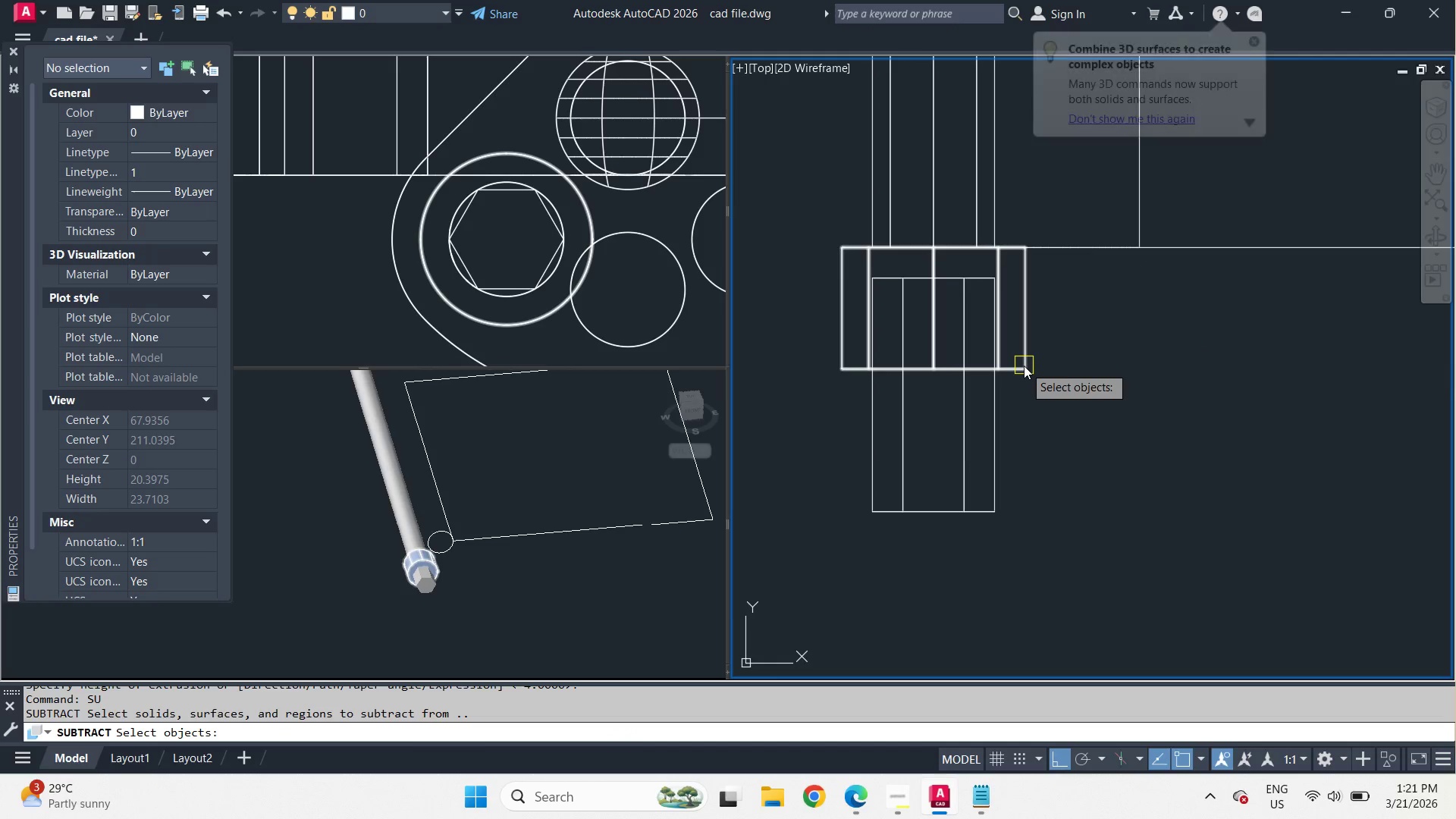 
left_click([1024, 365])
 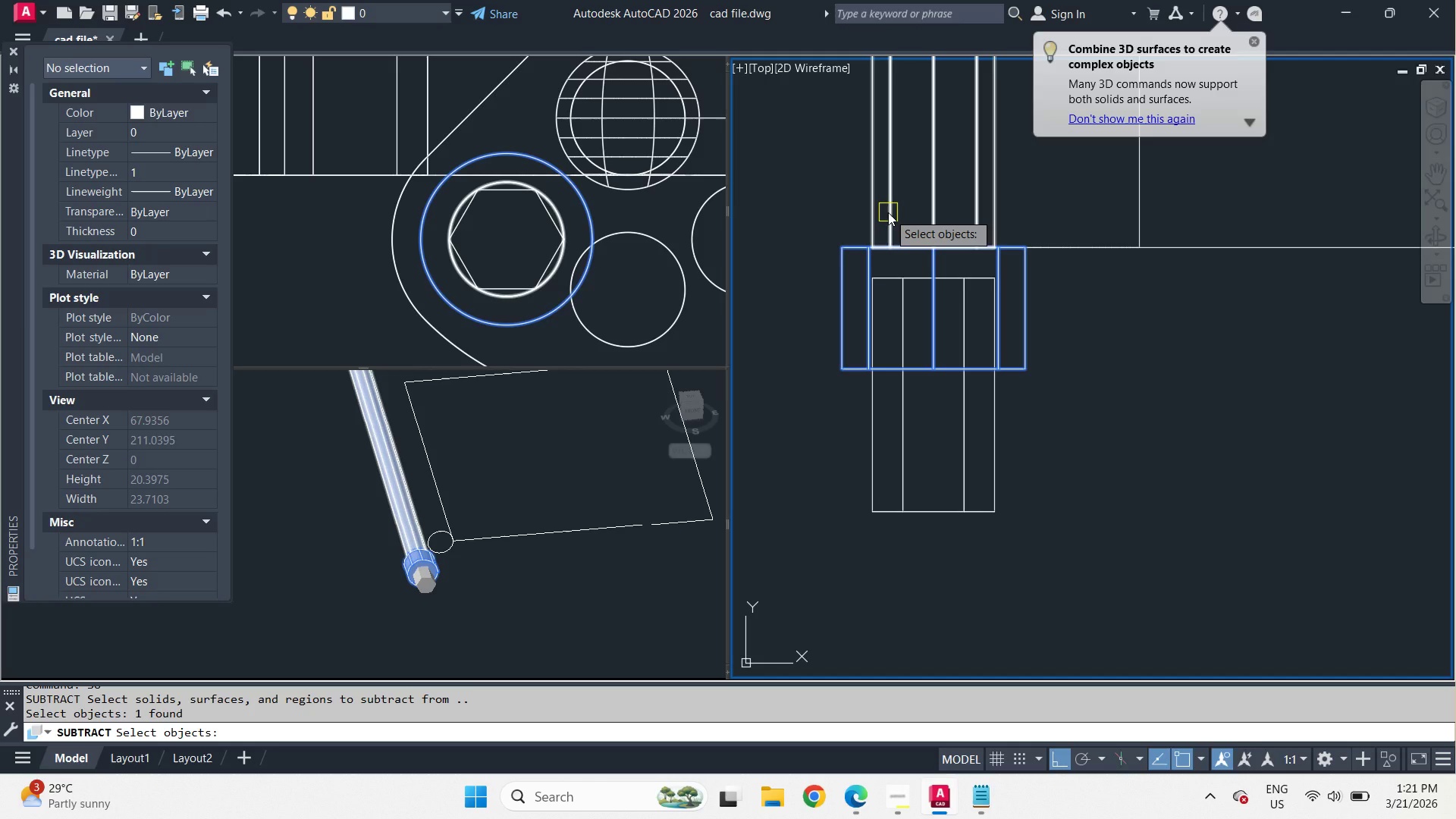 
left_click([888, 212])
 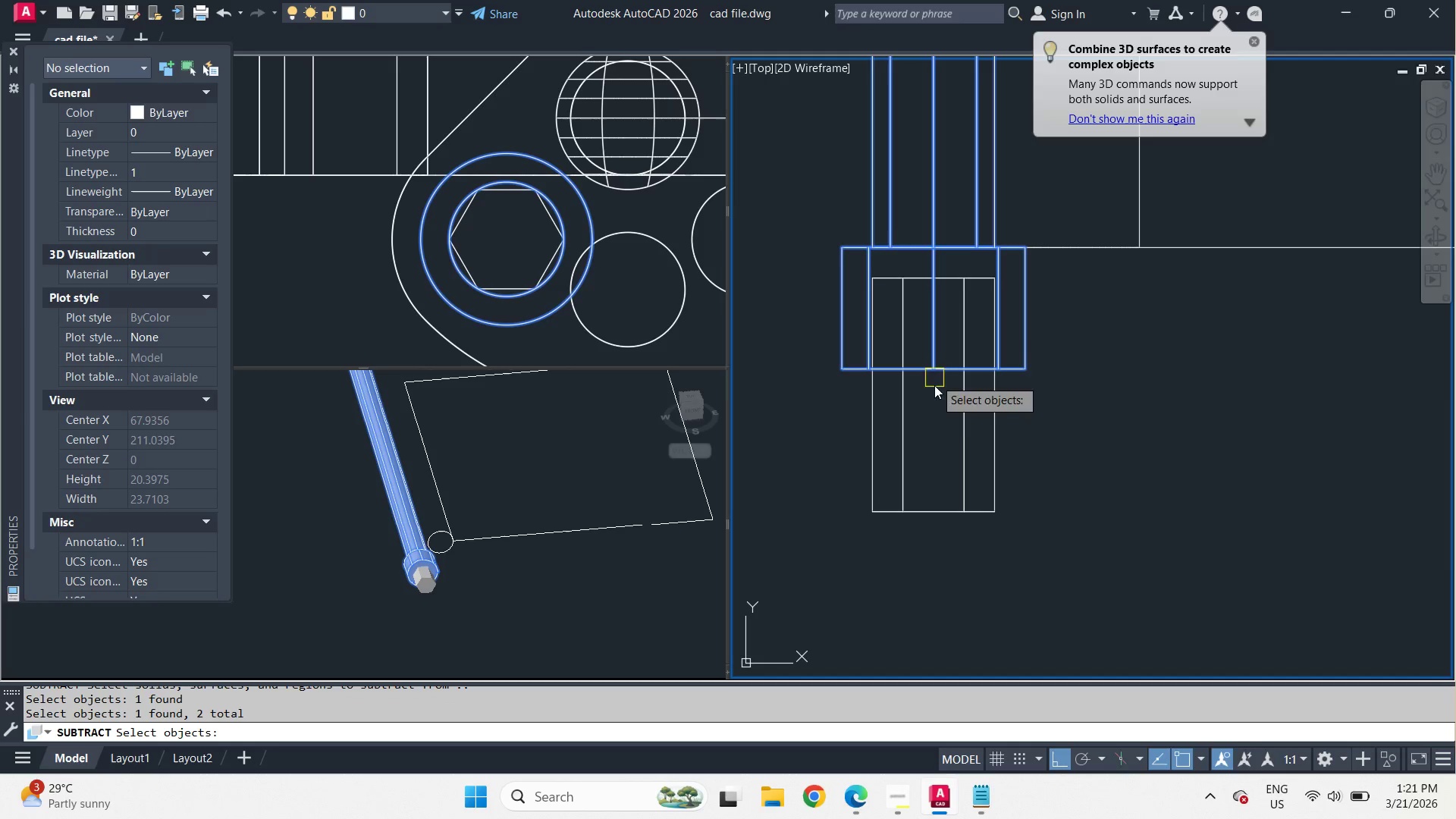 
key(Space)
 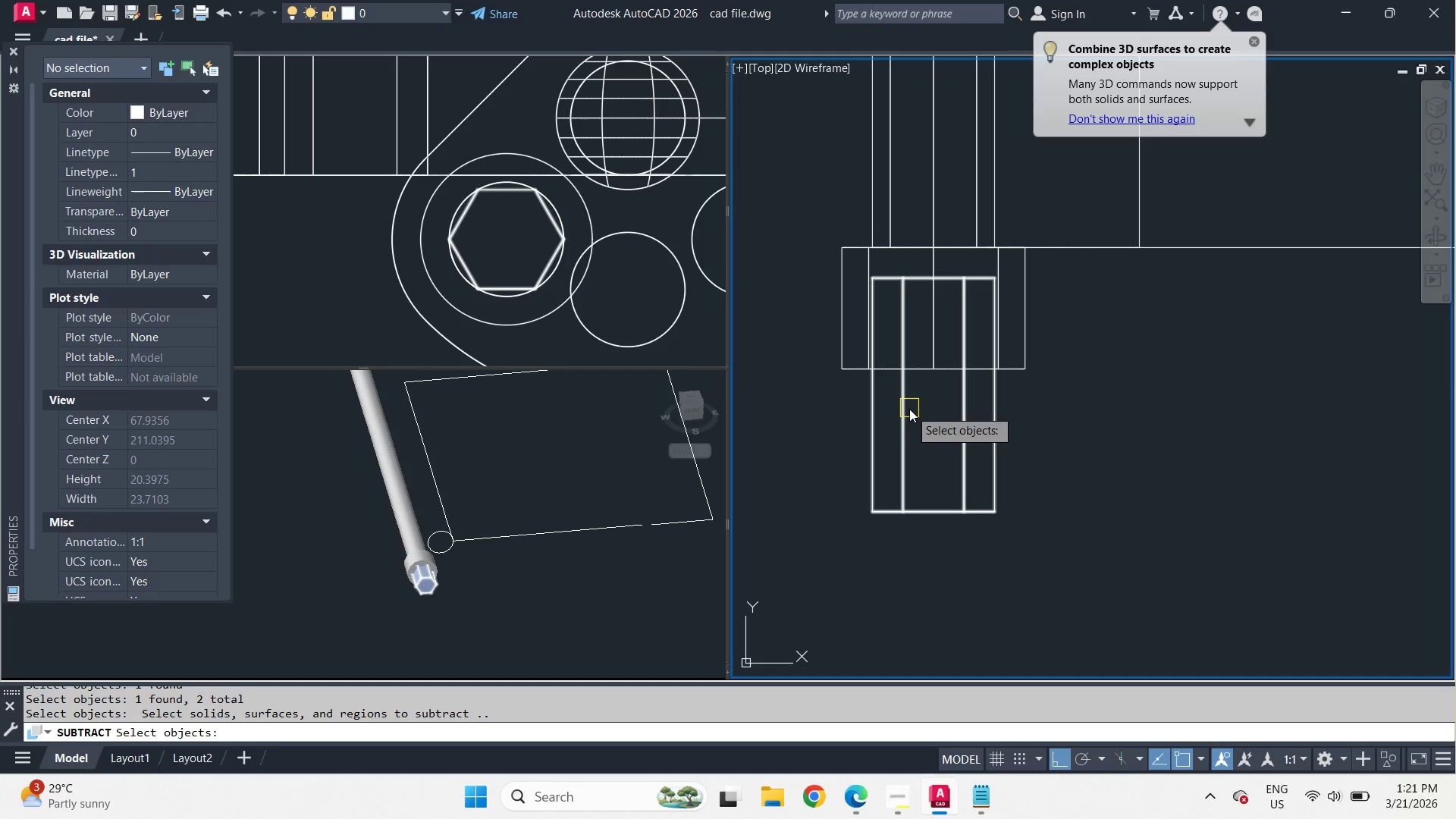 
key(Space)
 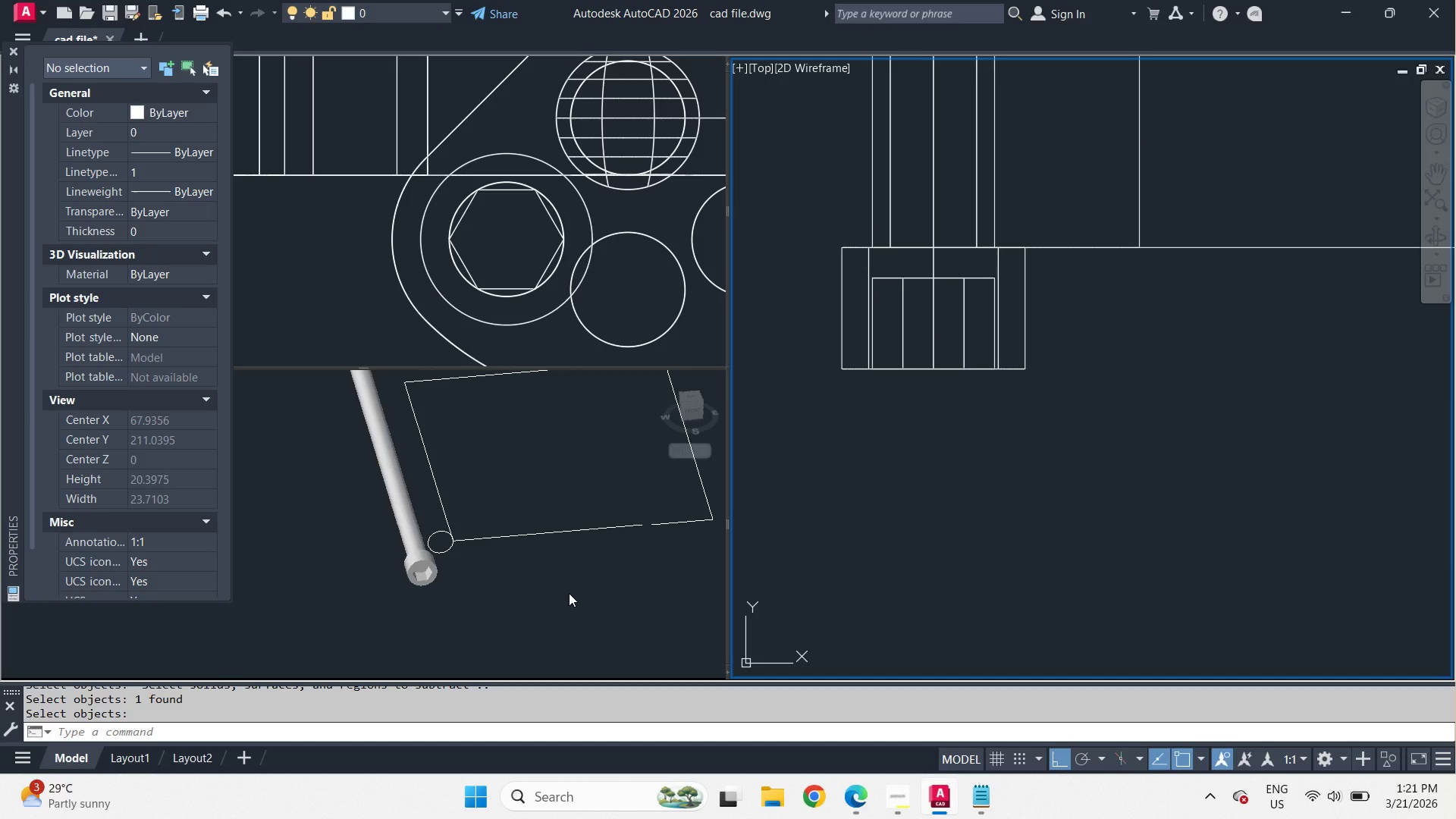 
left_click([464, 609])
 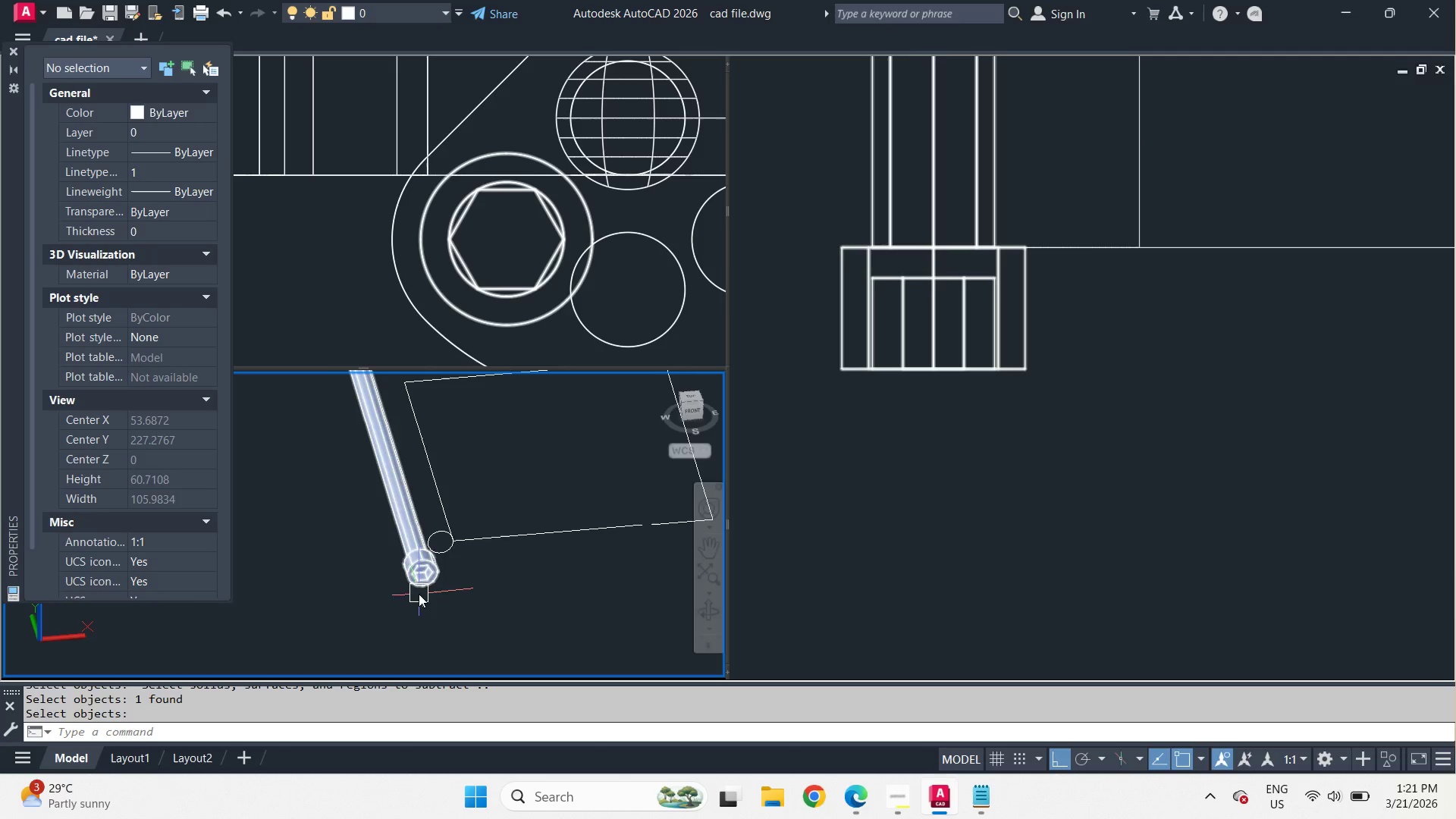 
scroll: coordinate [419, 594], scroll_direction: up, amount: 4.0
 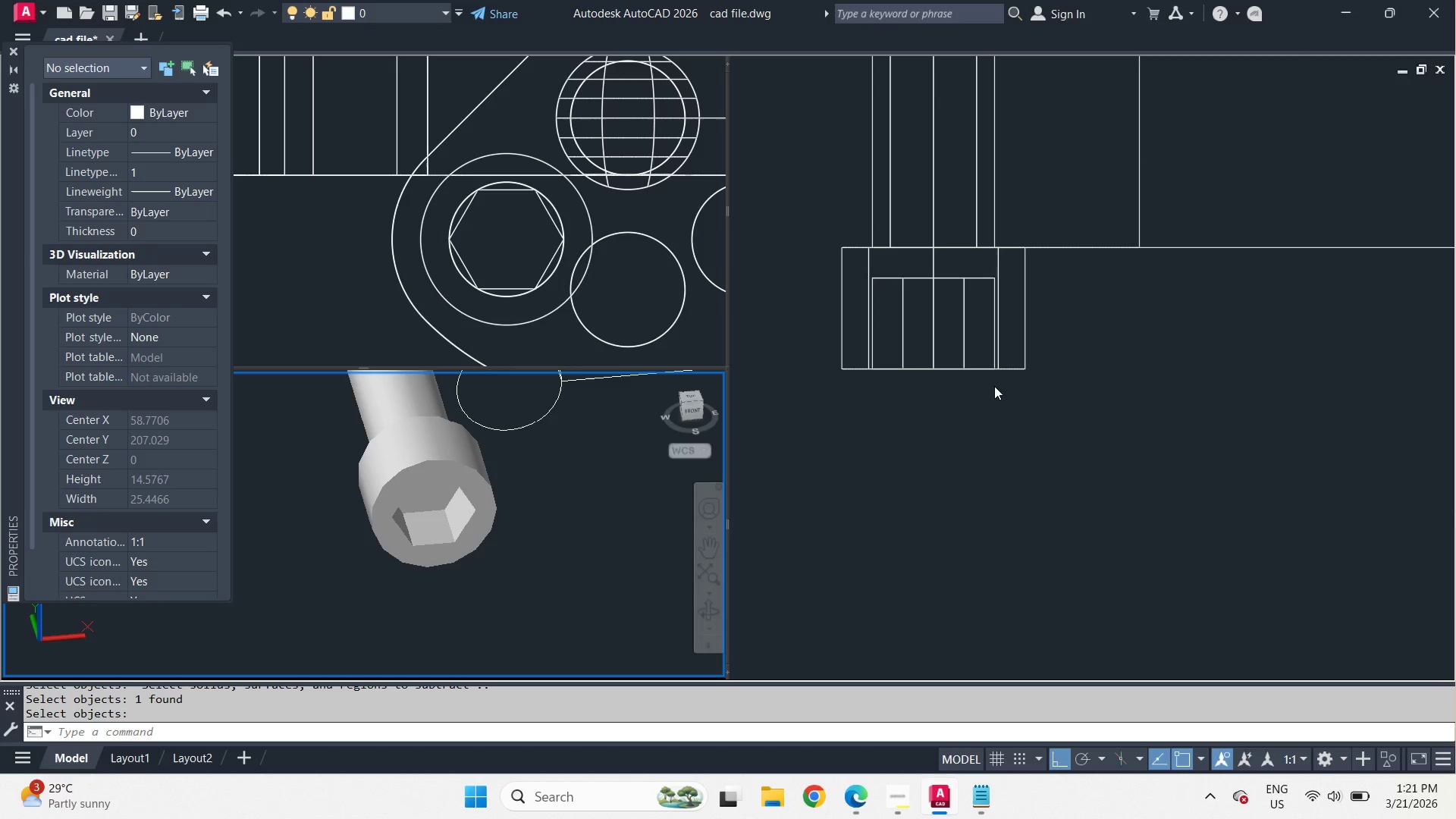 
left_click([1011, 391])
 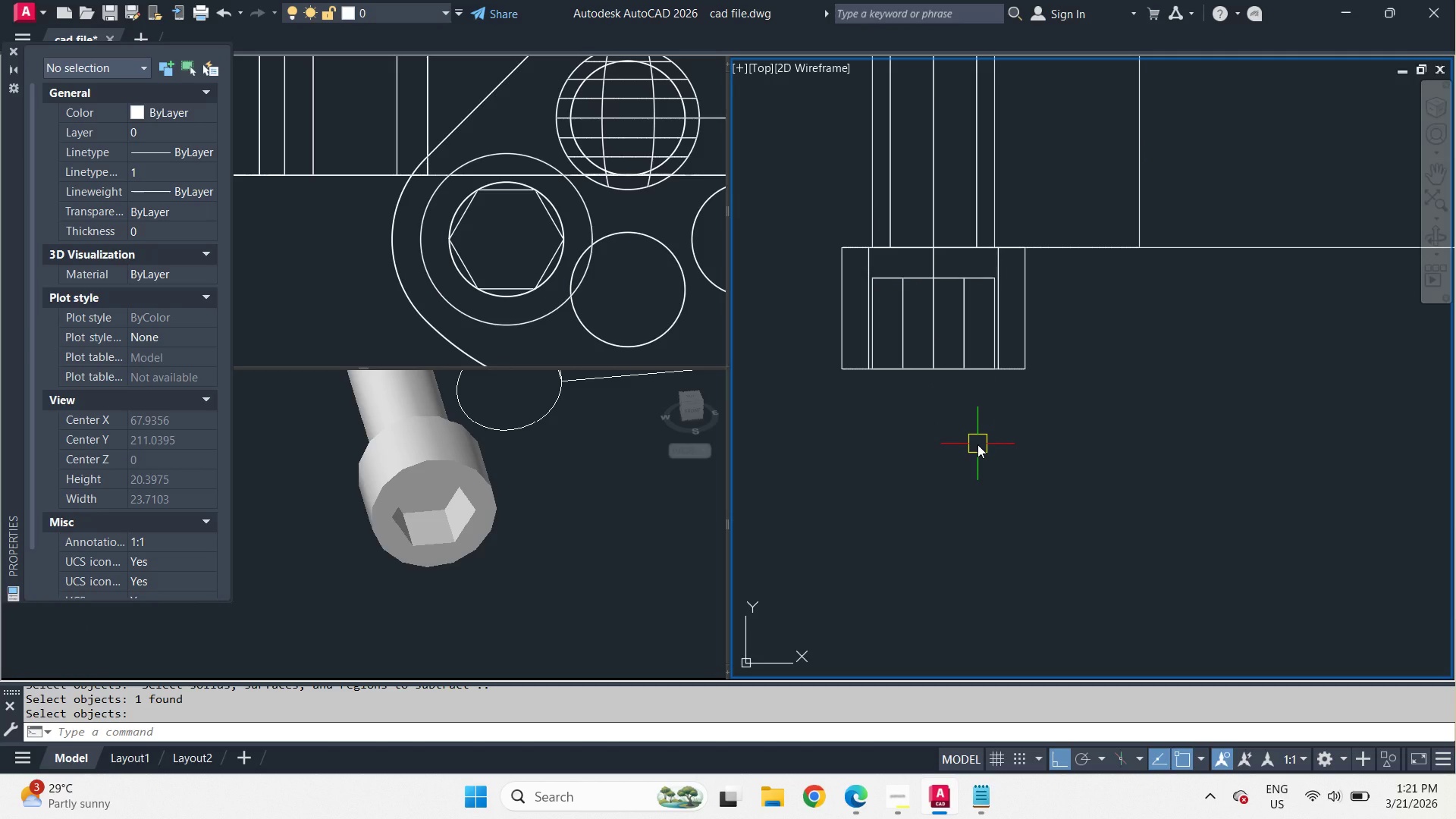 
scroll: coordinate [1002, 475], scroll_direction: down, amount: 6.0
 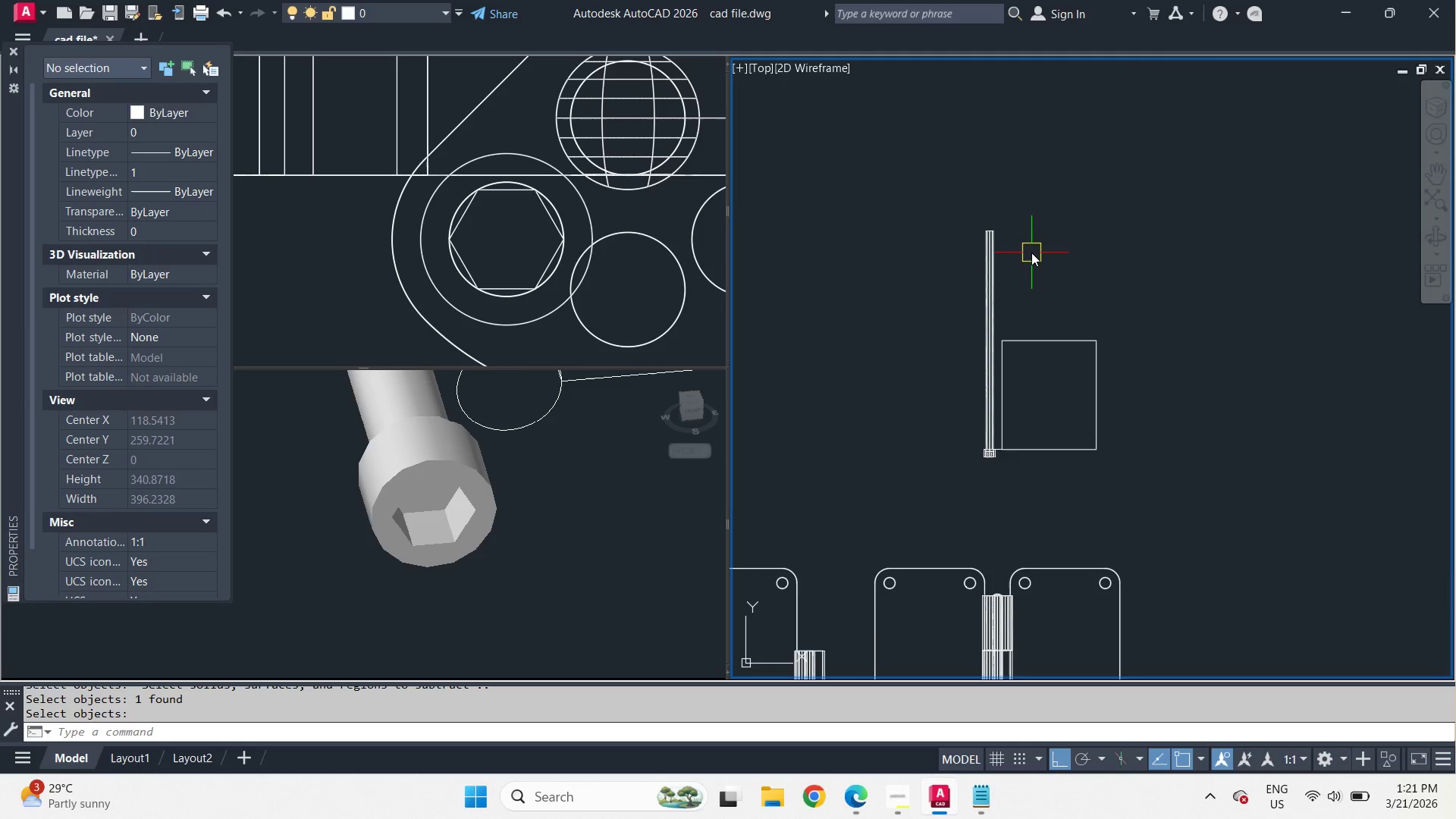 
scroll: coordinate [867, 150], scroll_direction: up, amount: 6.0
 